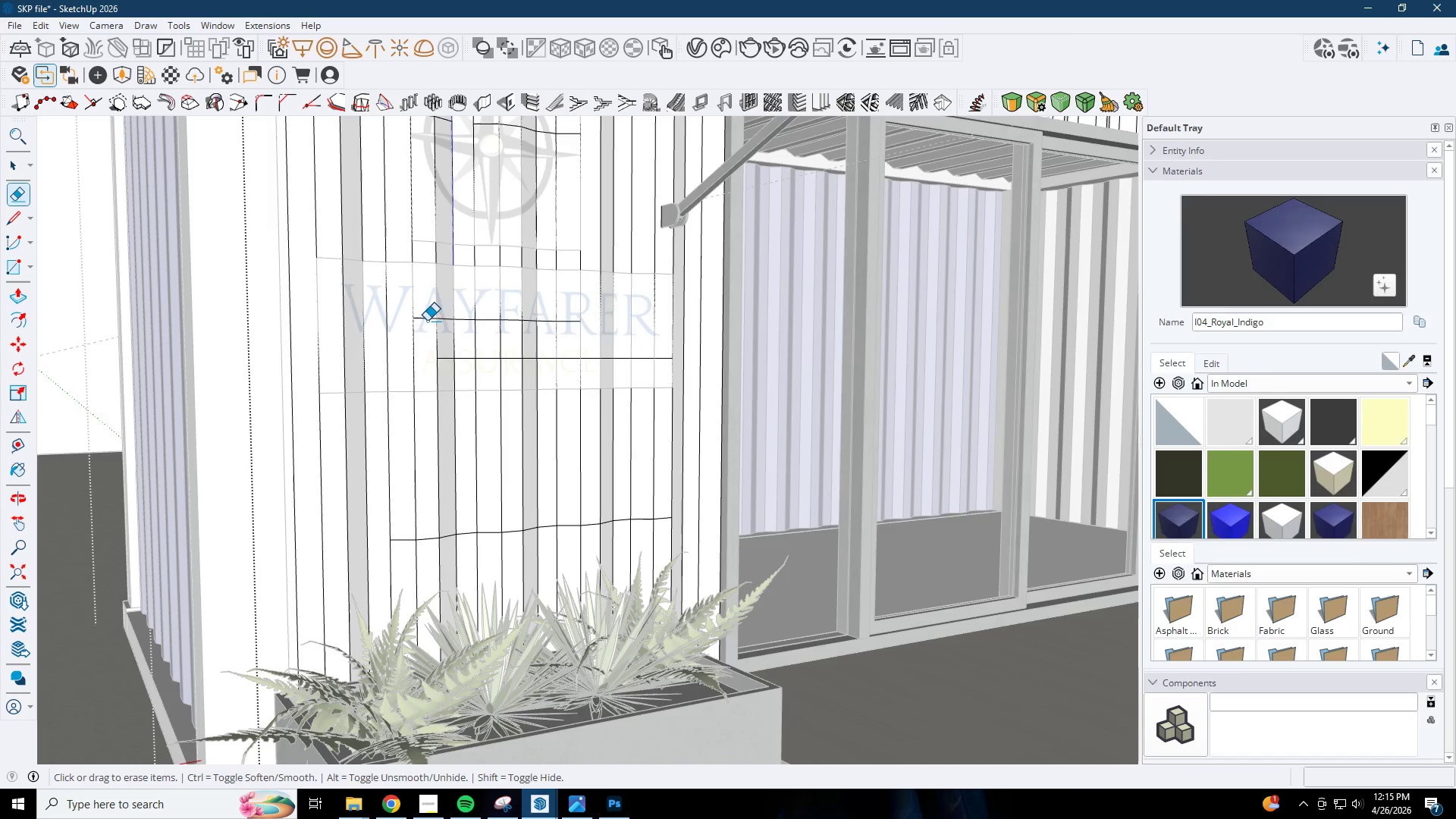 
left_click_drag(start_coordinate=[447, 314], to_coordinate=[448, 366])
 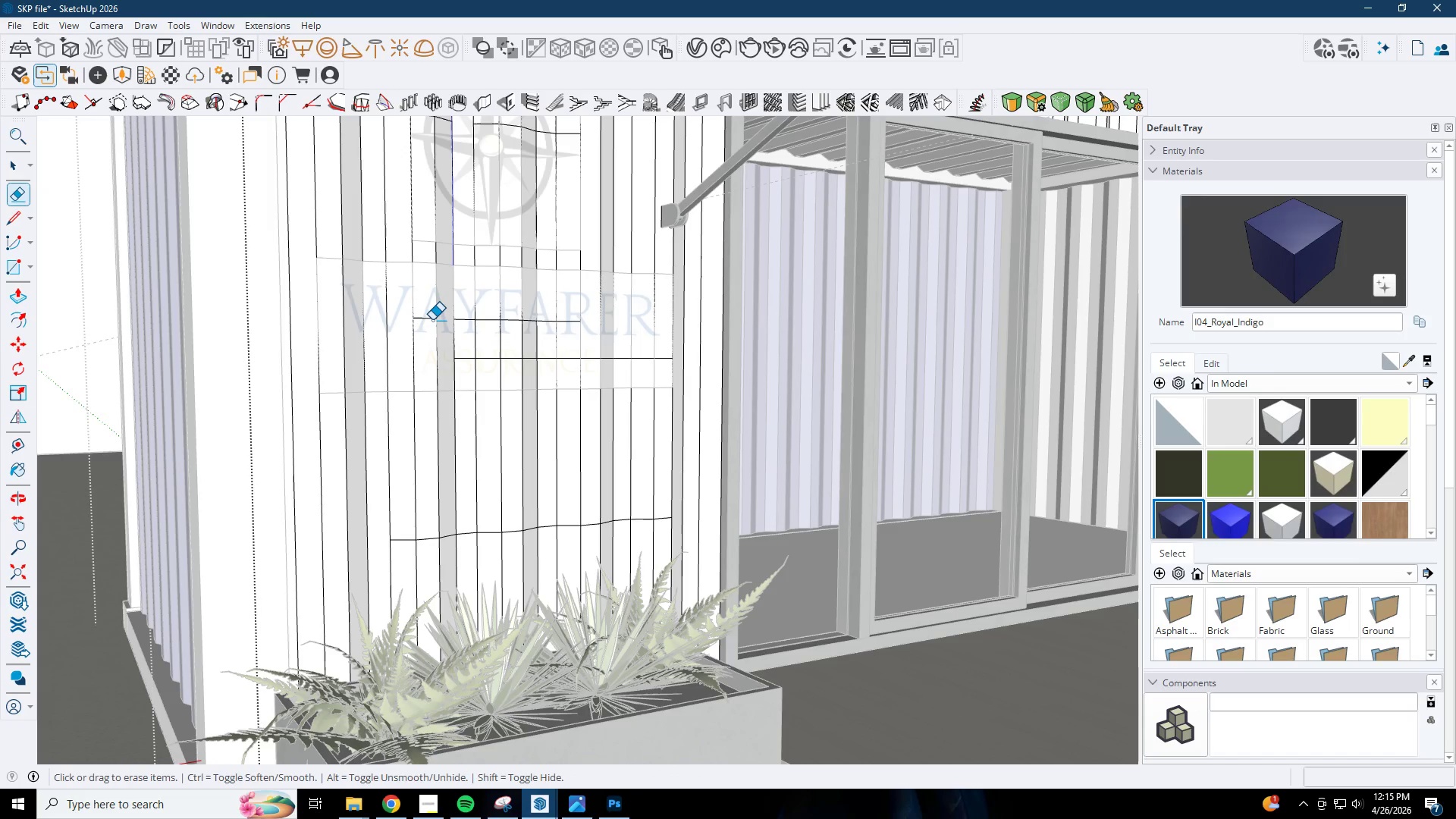 
left_click_drag(start_coordinate=[431, 318], to_coordinate=[429, 328])
 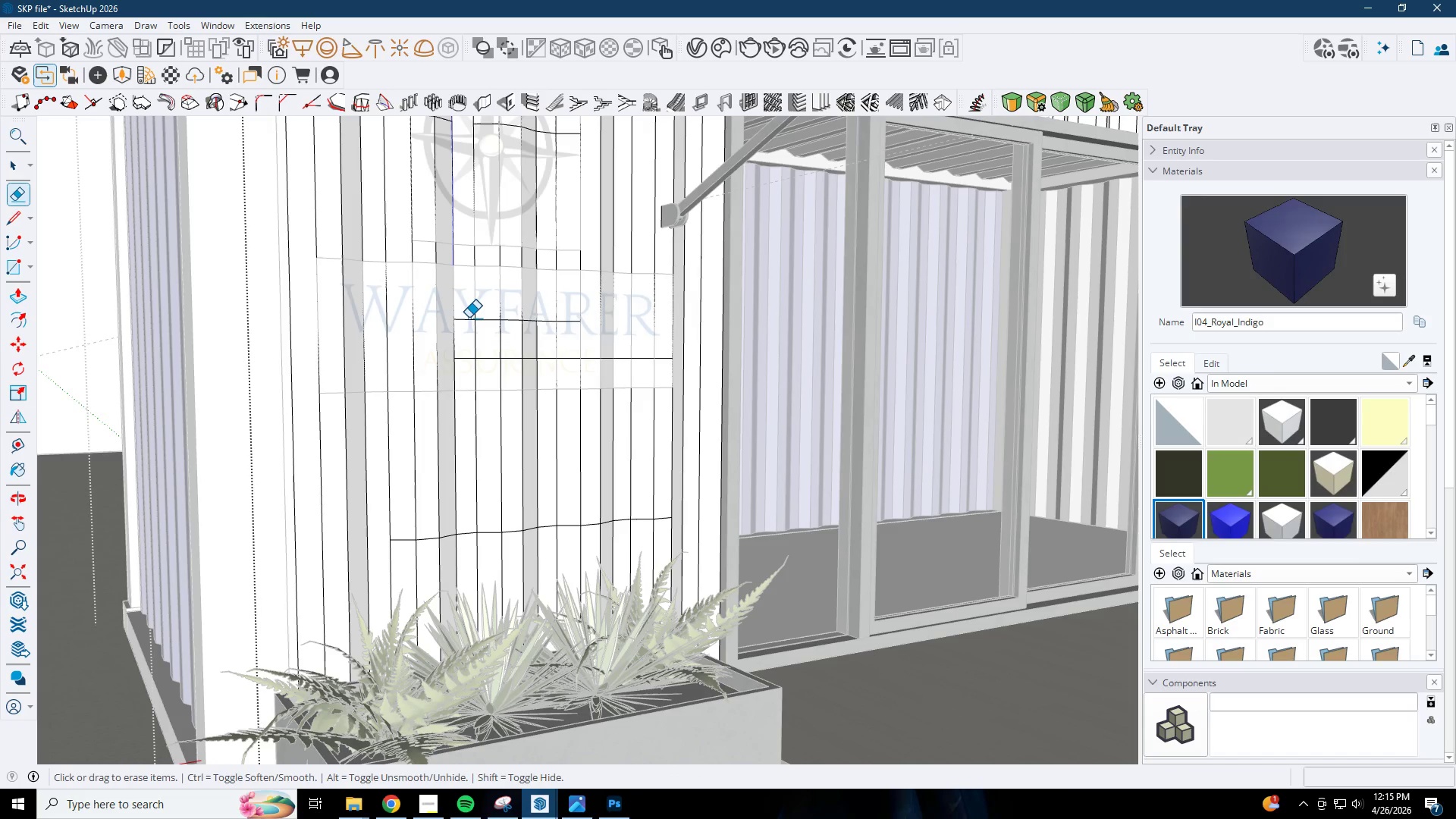 
left_click_drag(start_coordinate=[469, 318], to_coordinate=[469, 366])
 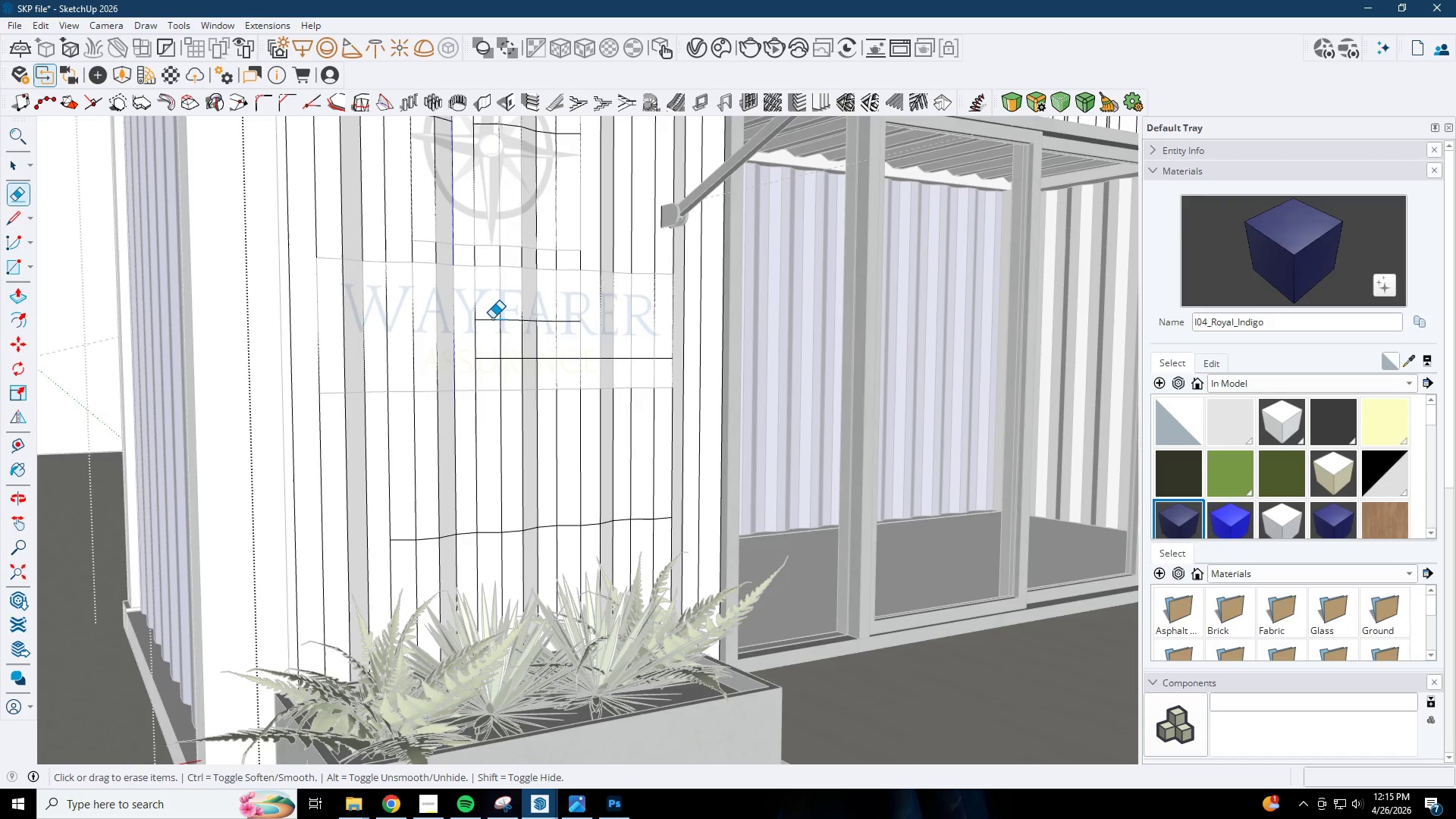 
left_click_drag(start_coordinate=[492, 318], to_coordinate=[497, 367])
 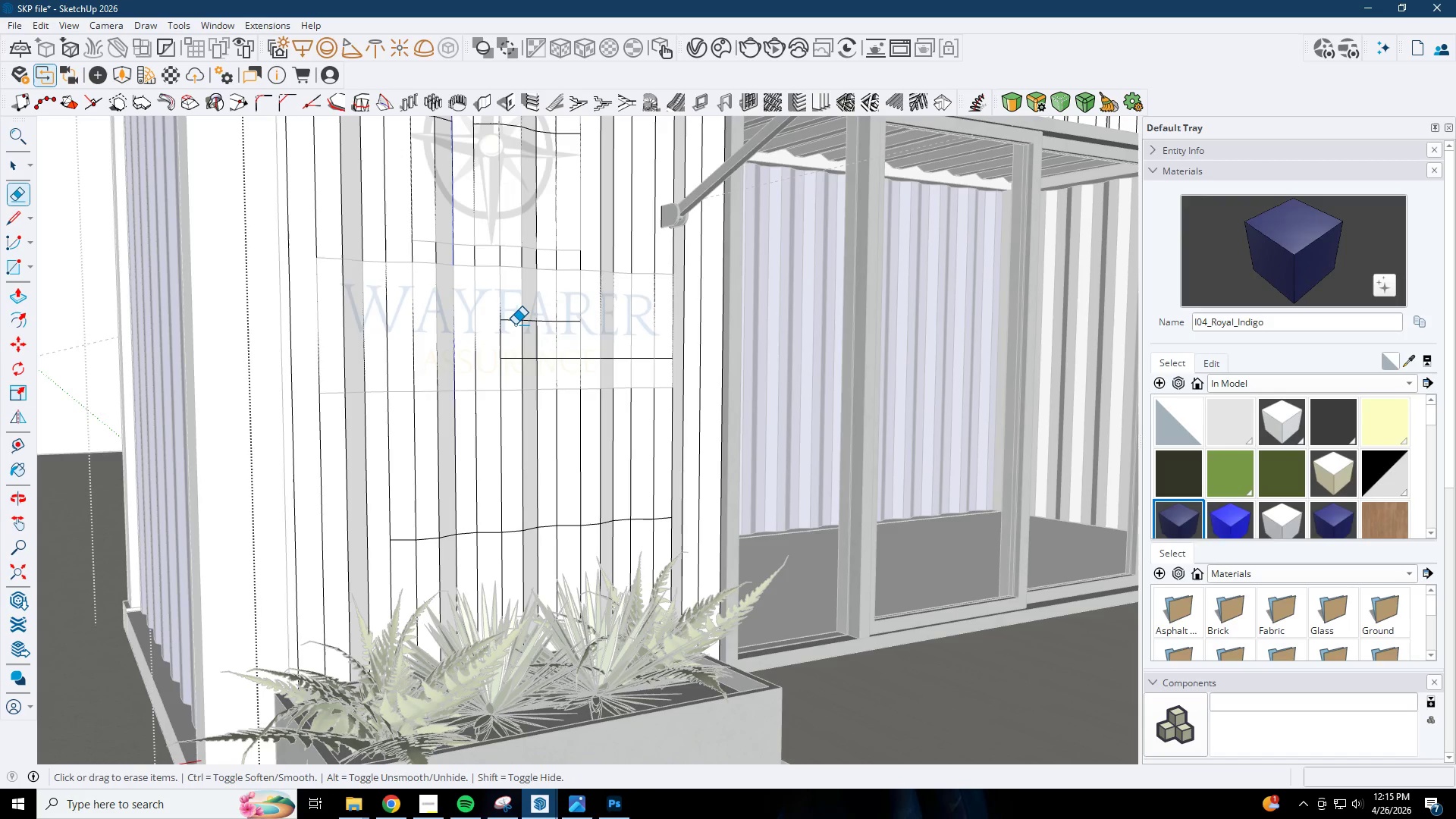 
left_click_drag(start_coordinate=[515, 324], to_coordinate=[515, 362])
 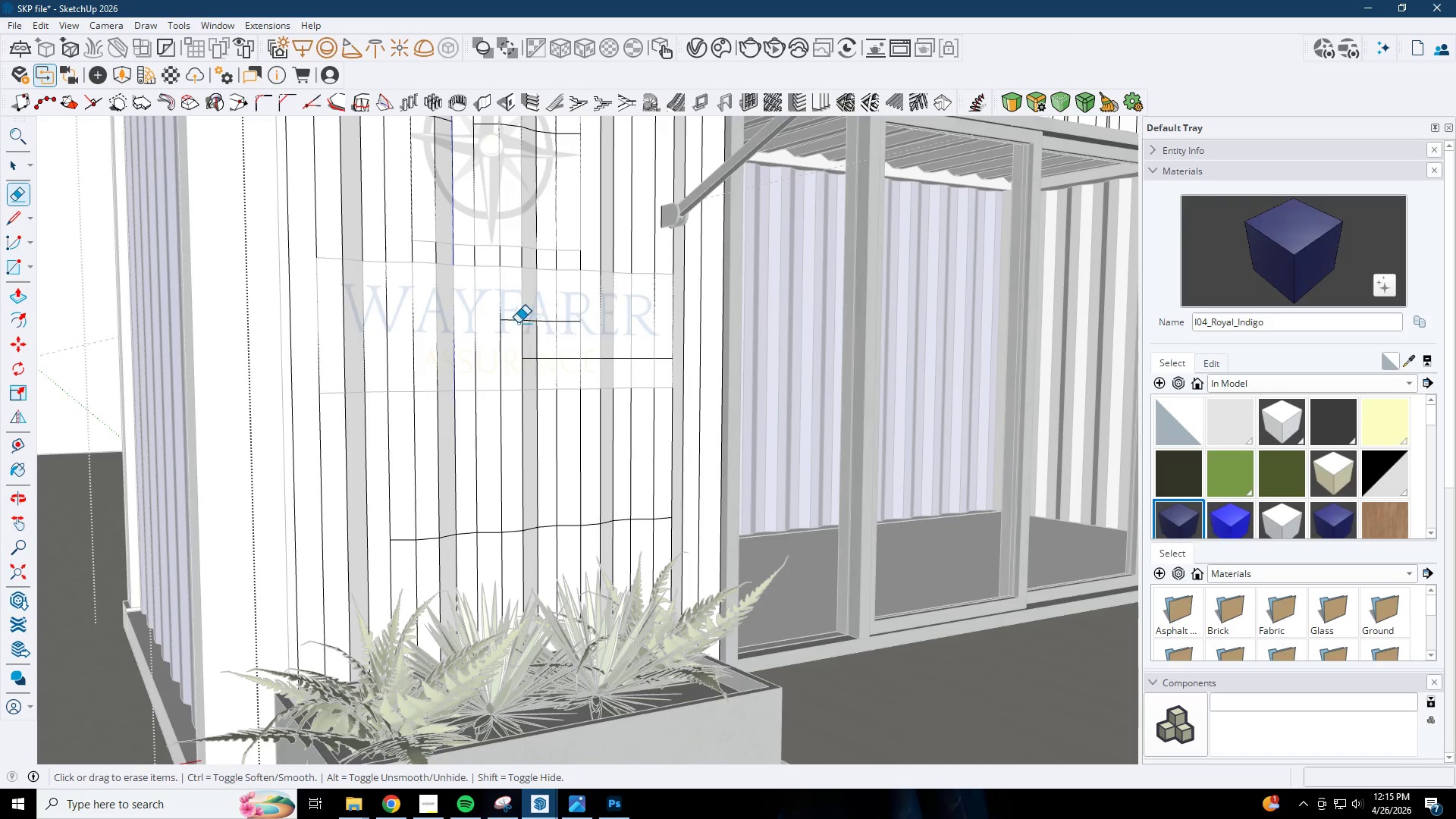 
key(Space)
 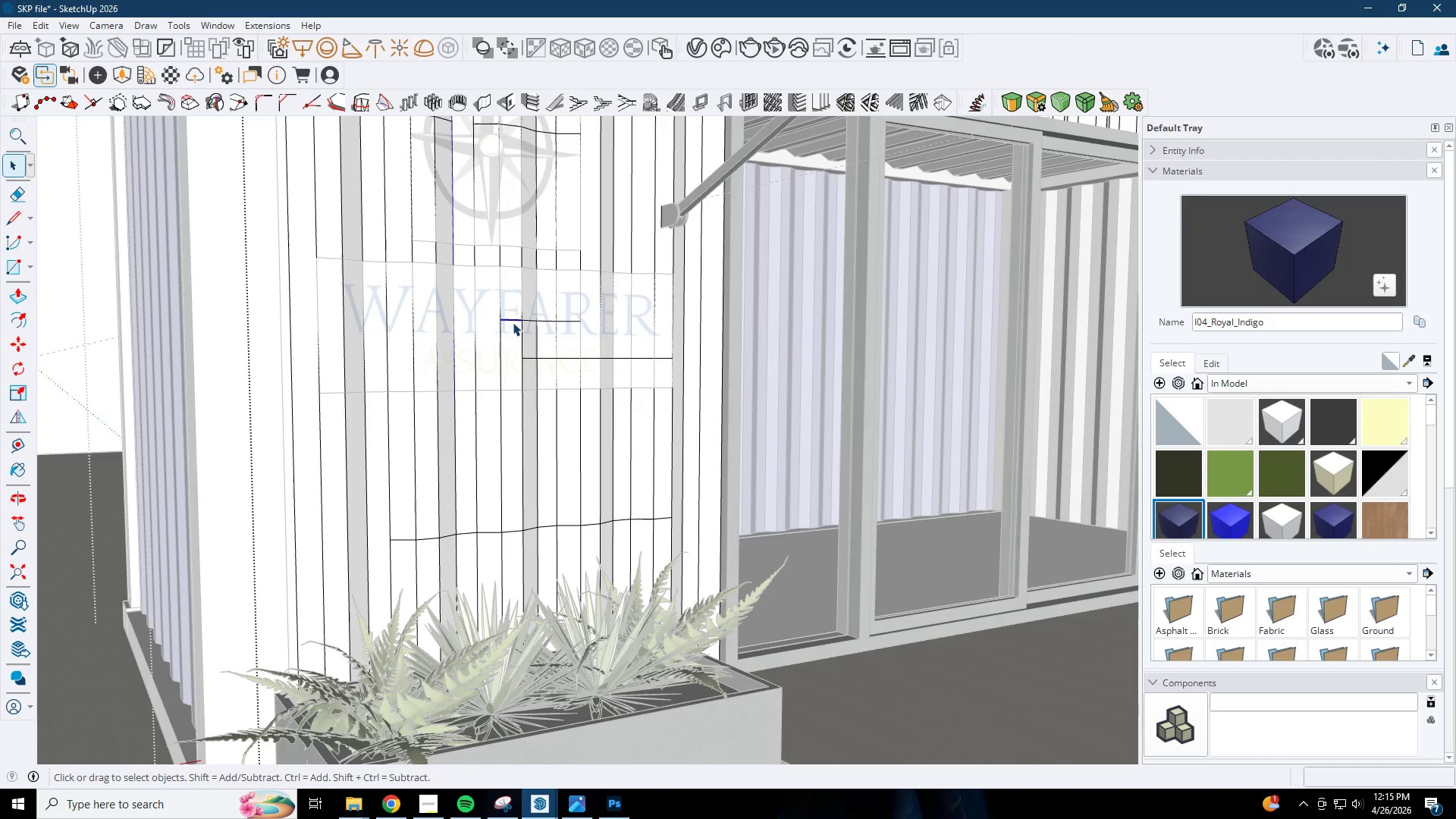 
double_click([513, 322])
 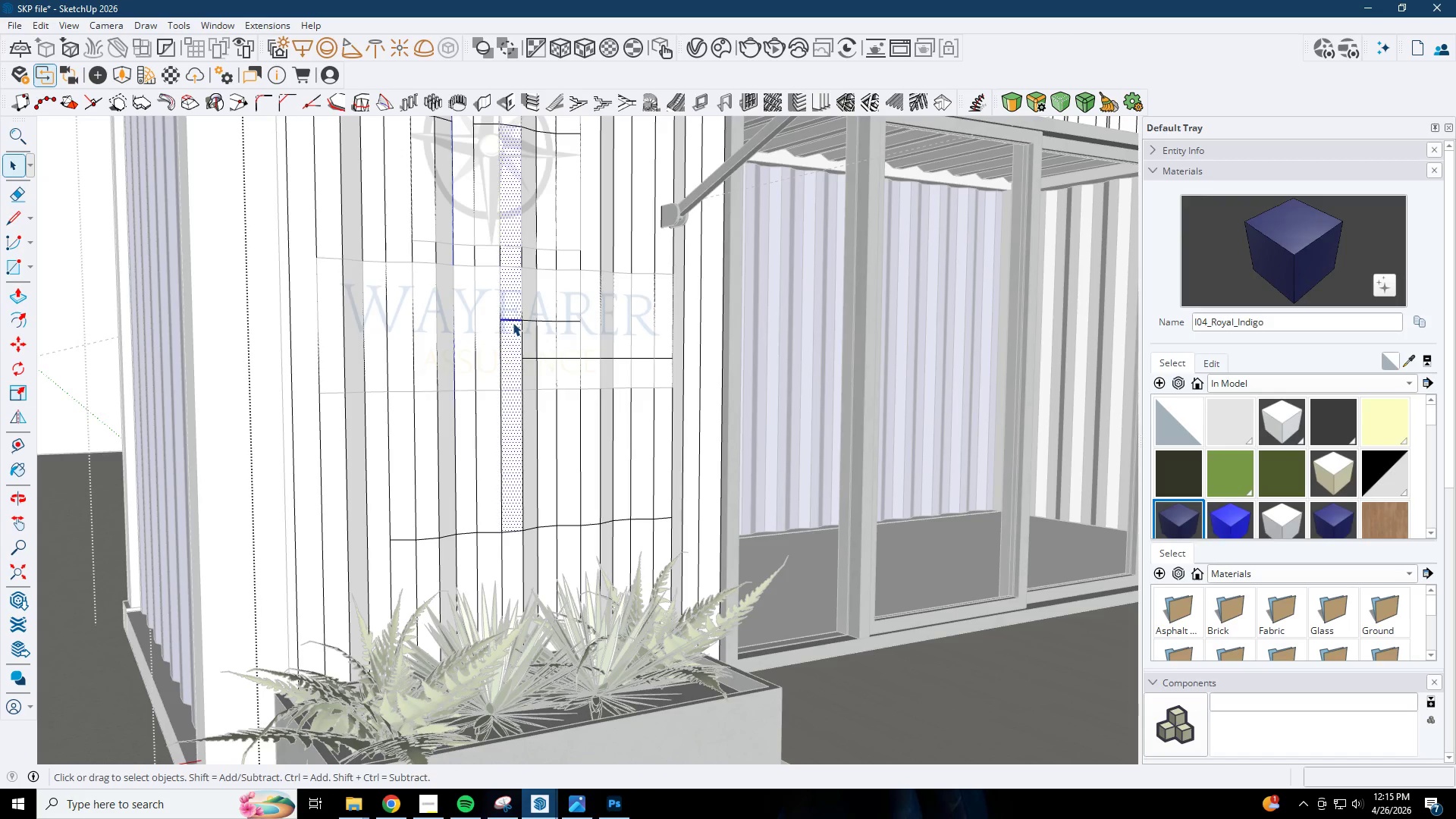 
triple_click([513, 322])
 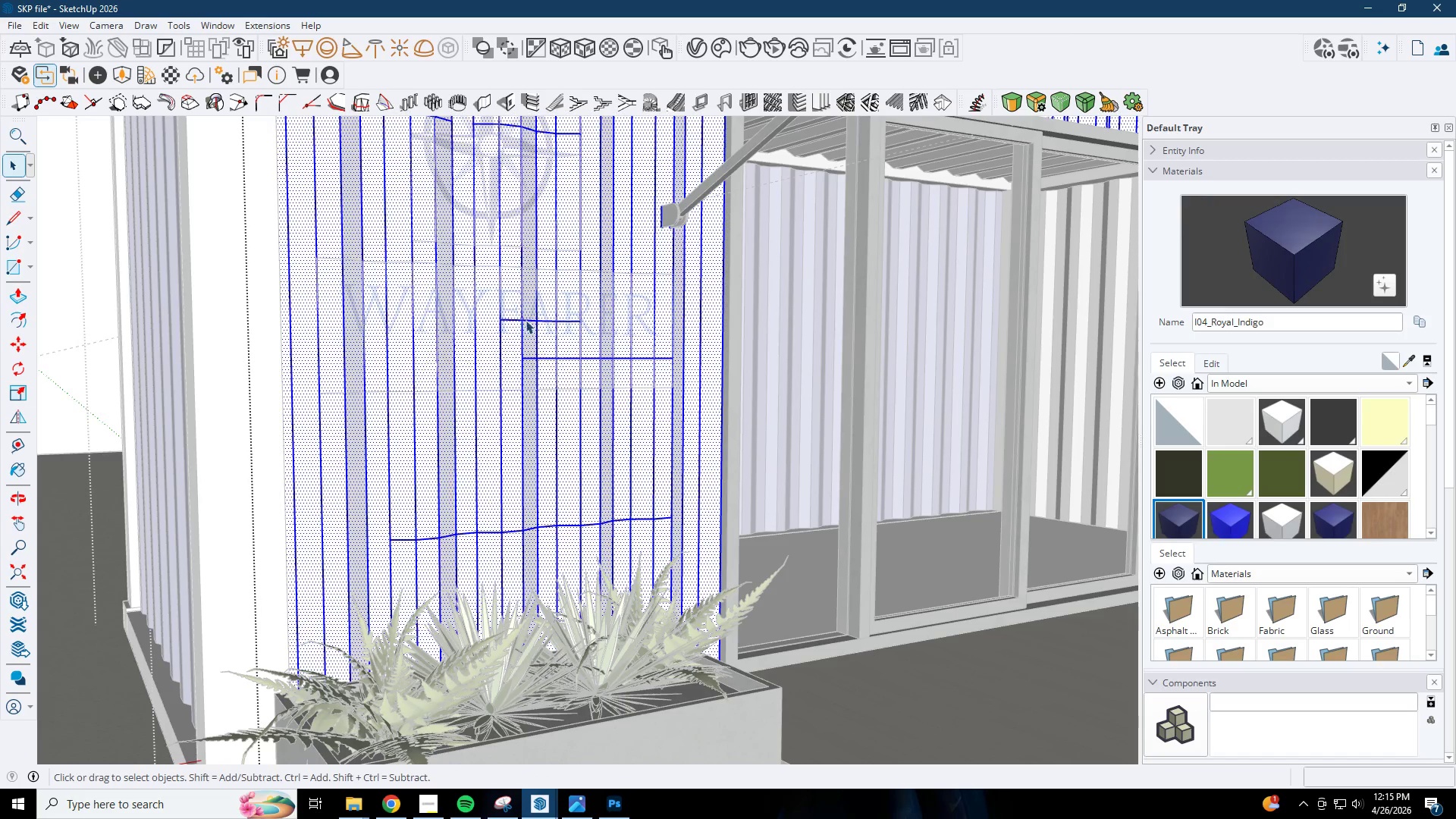 
key(E)
 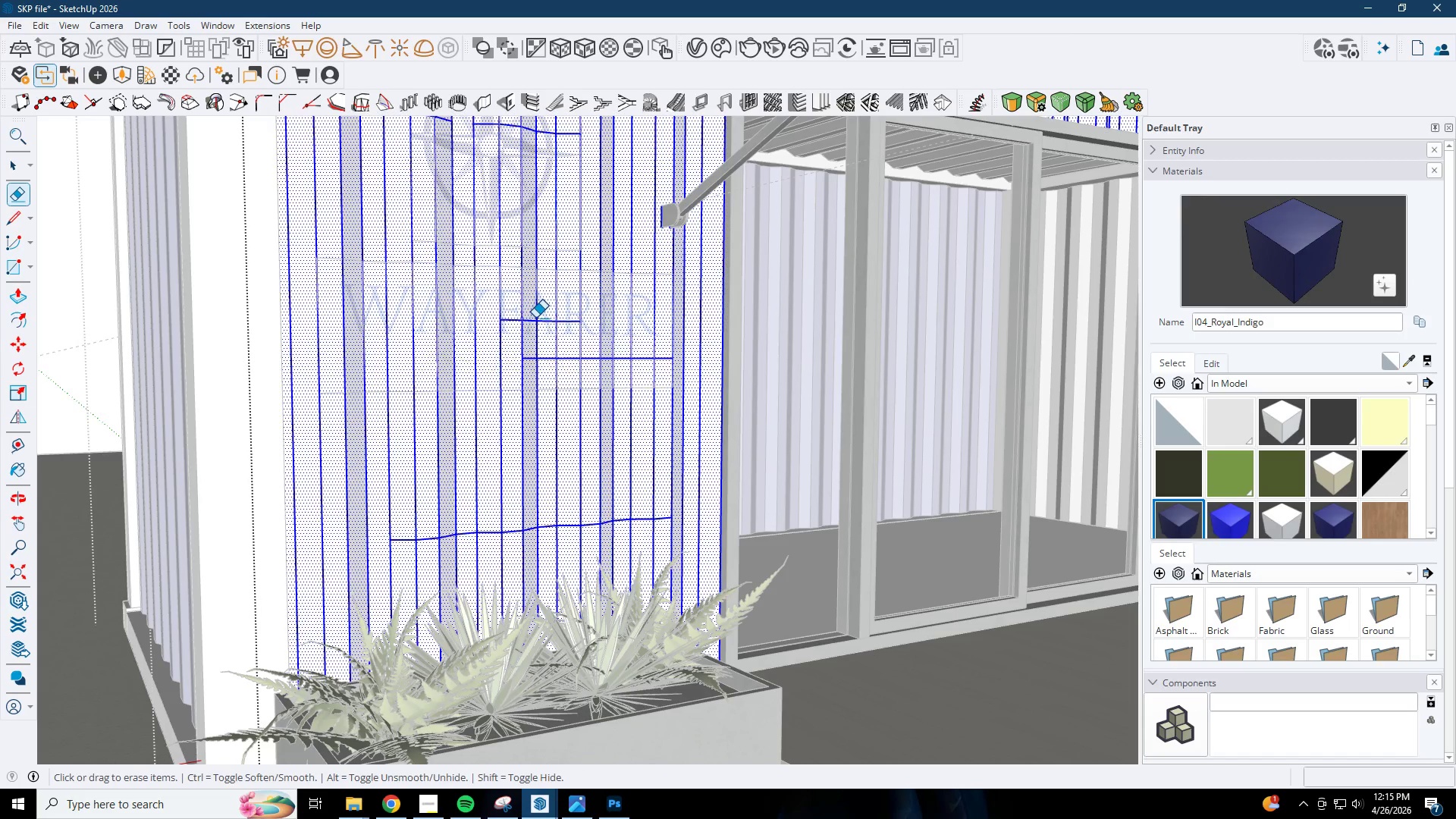 
left_click_drag(start_coordinate=[534, 318], to_coordinate=[532, 364])
 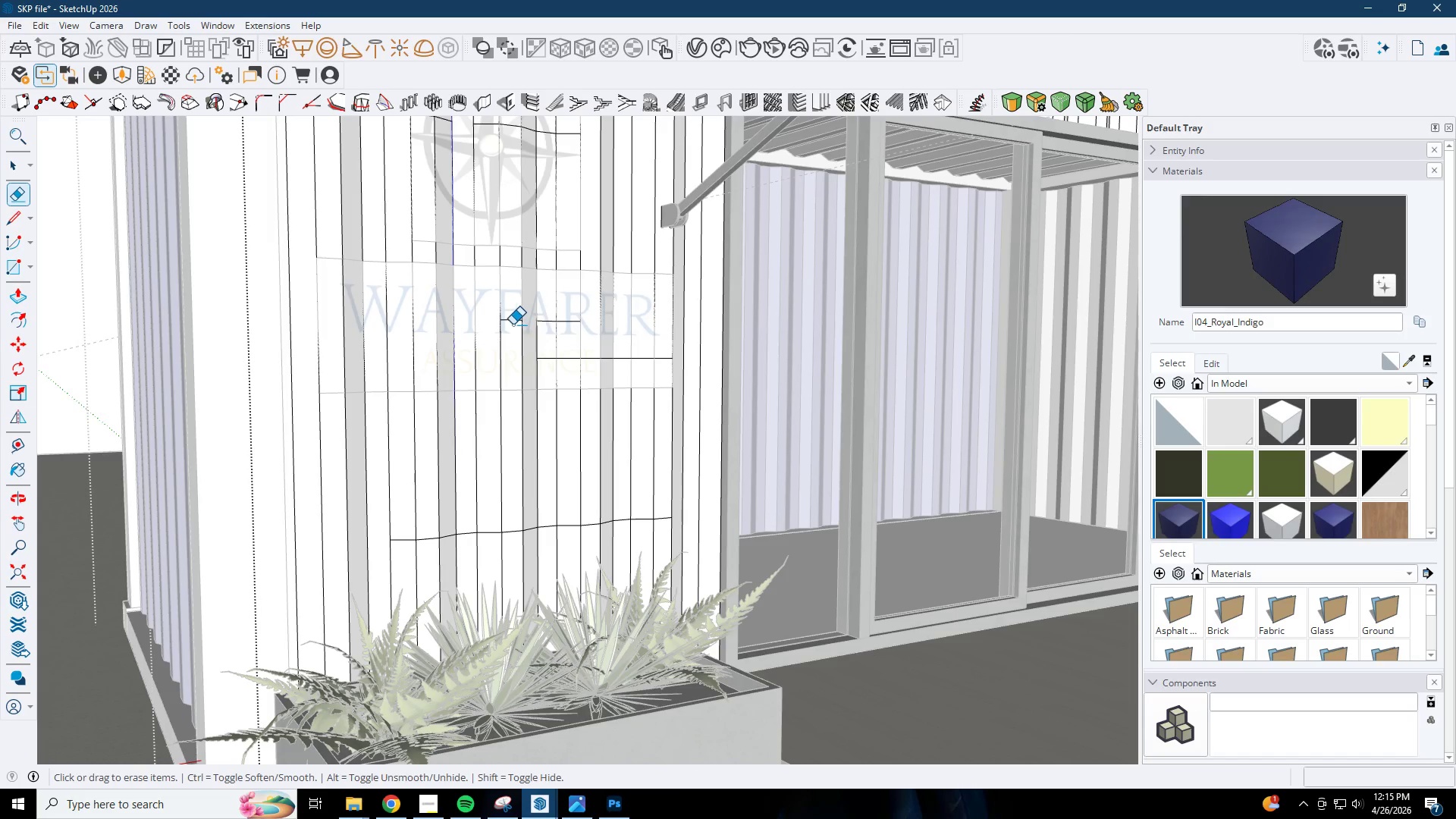 
left_click([513, 323])
 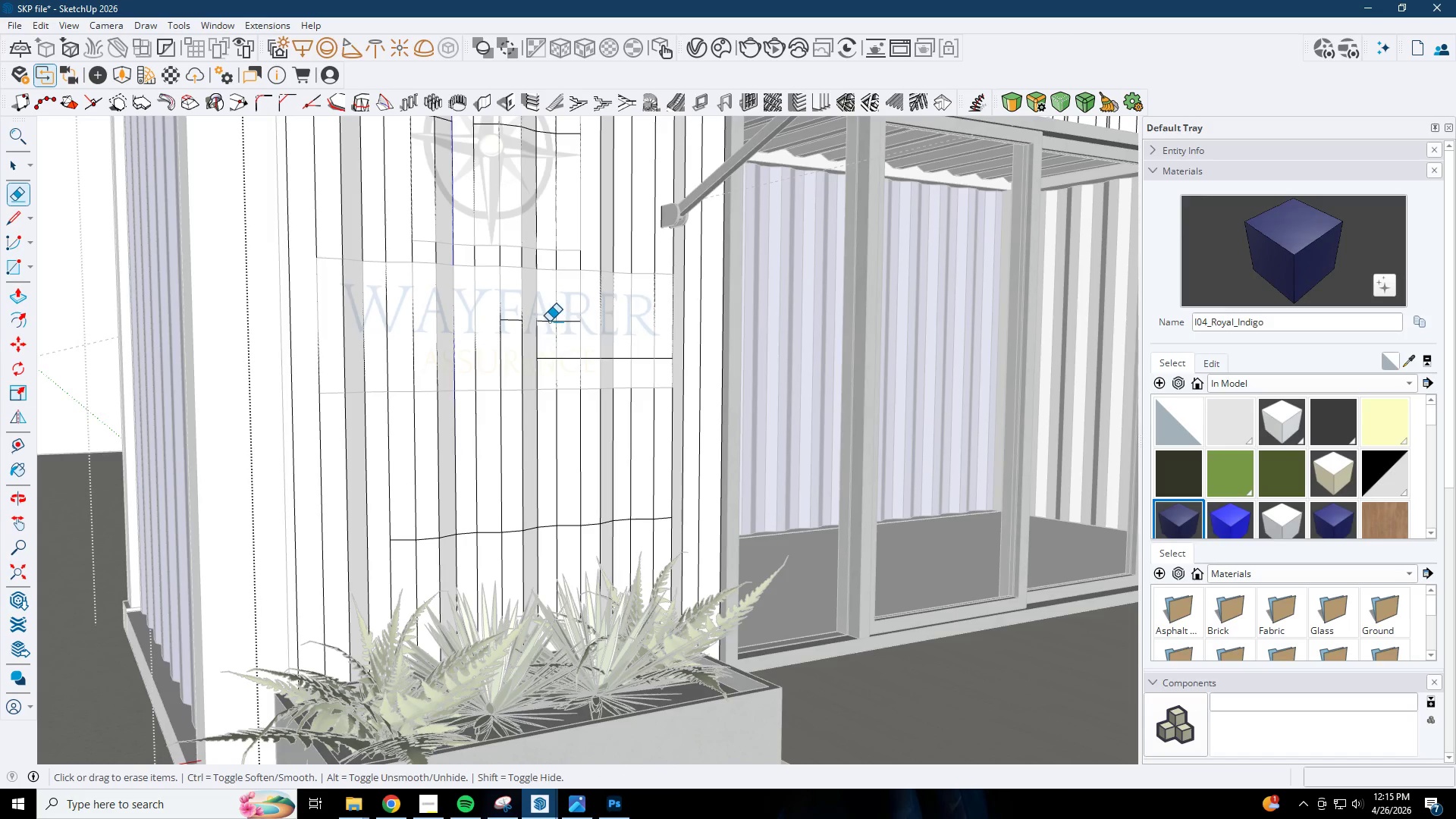 
left_click_drag(start_coordinate=[547, 322], to_coordinate=[551, 365])
 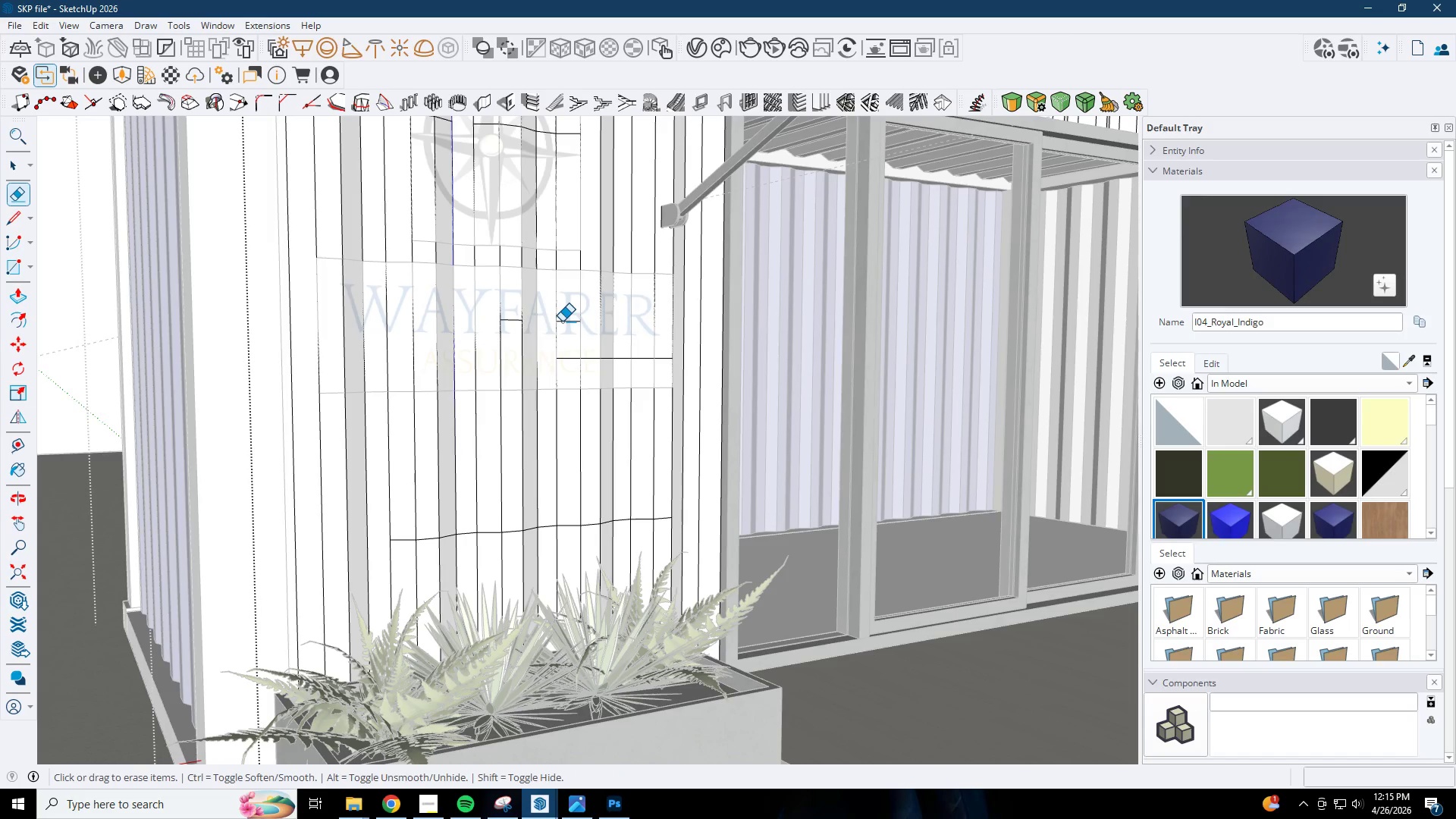 
left_click_drag(start_coordinate=[566, 320], to_coordinate=[572, 365])
 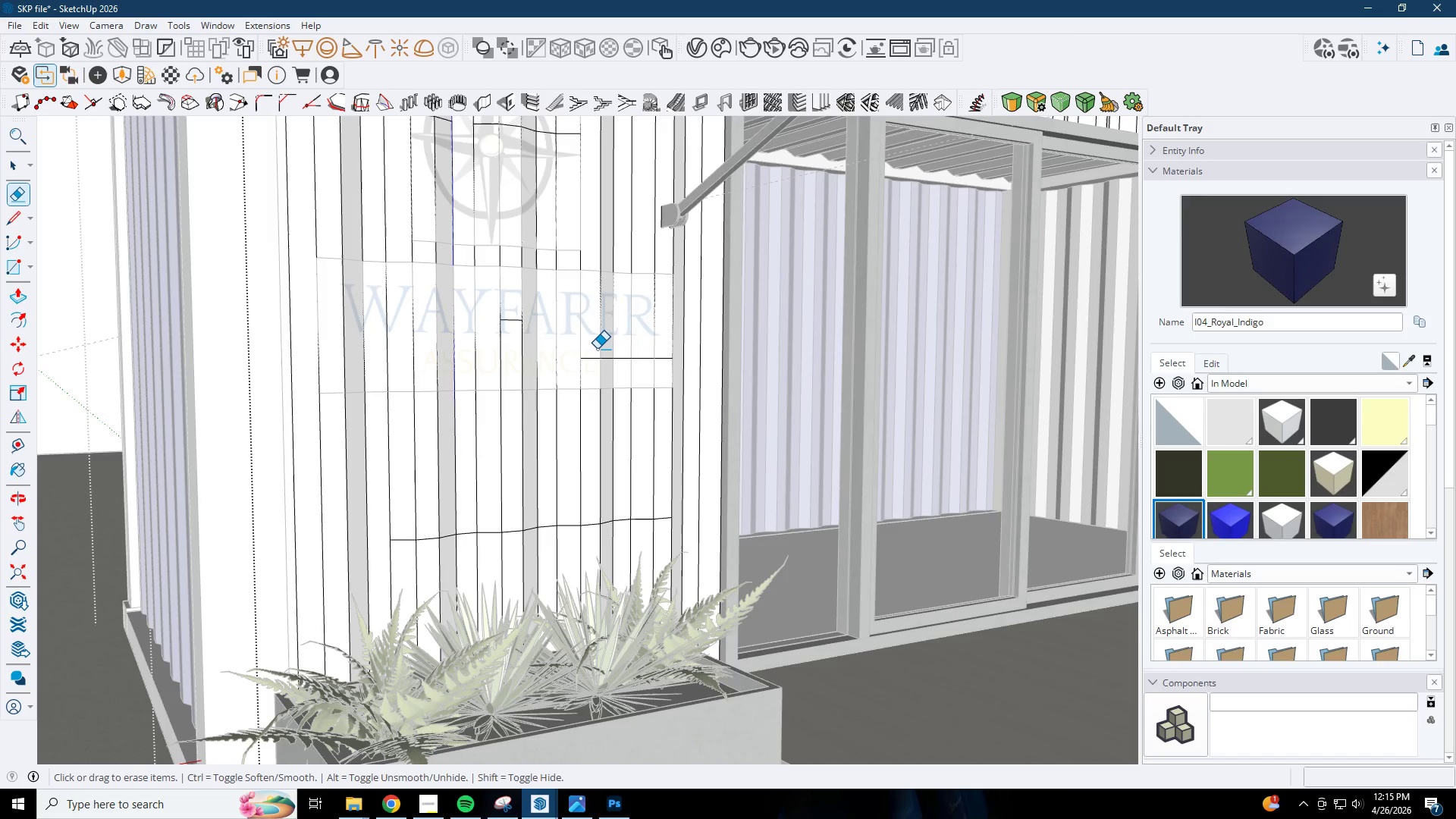 
left_click_drag(start_coordinate=[598, 350], to_coordinate=[598, 363])
 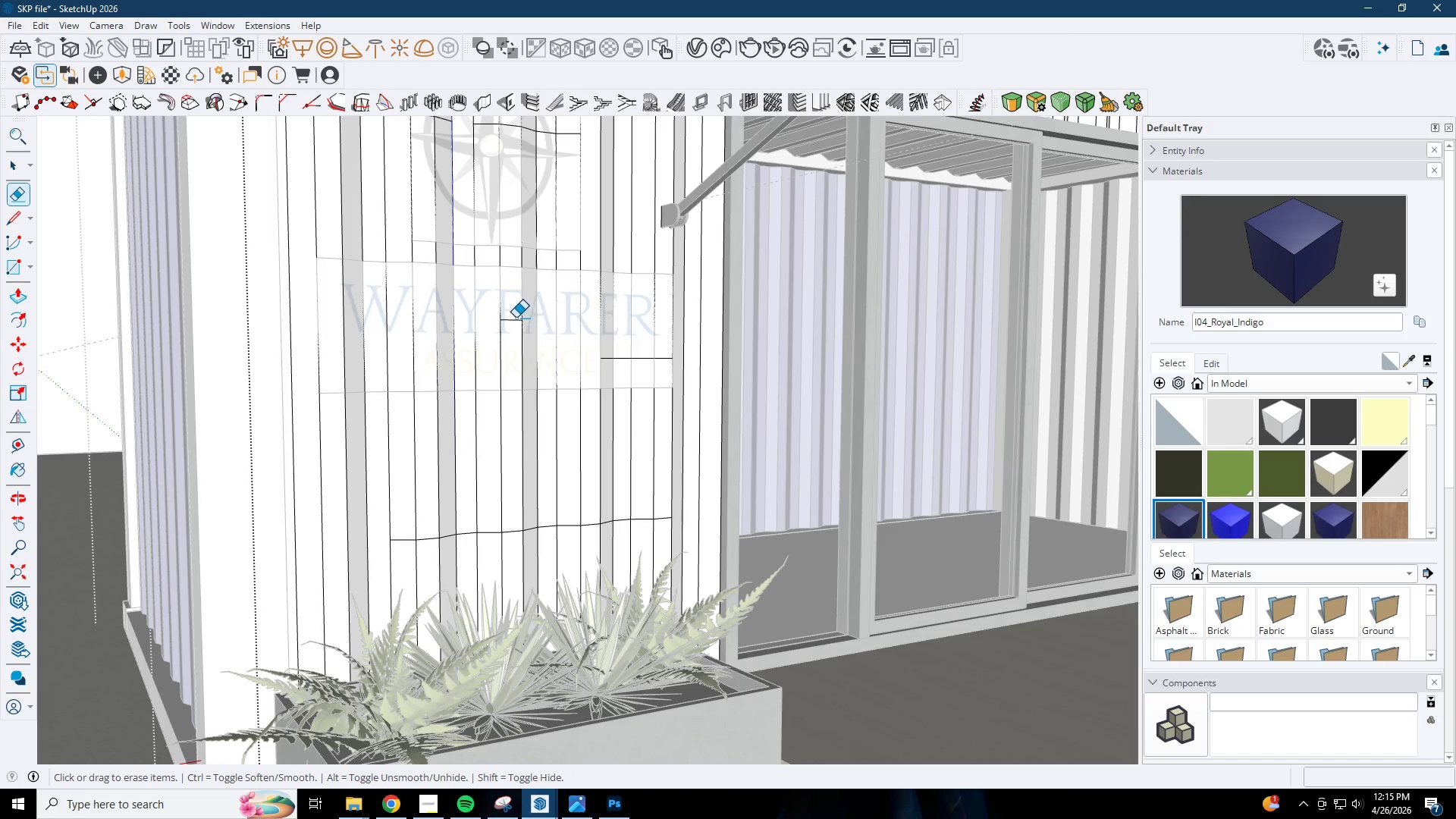 
left_click_drag(start_coordinate=[513, 318], to_coordinate=[513, 340])
 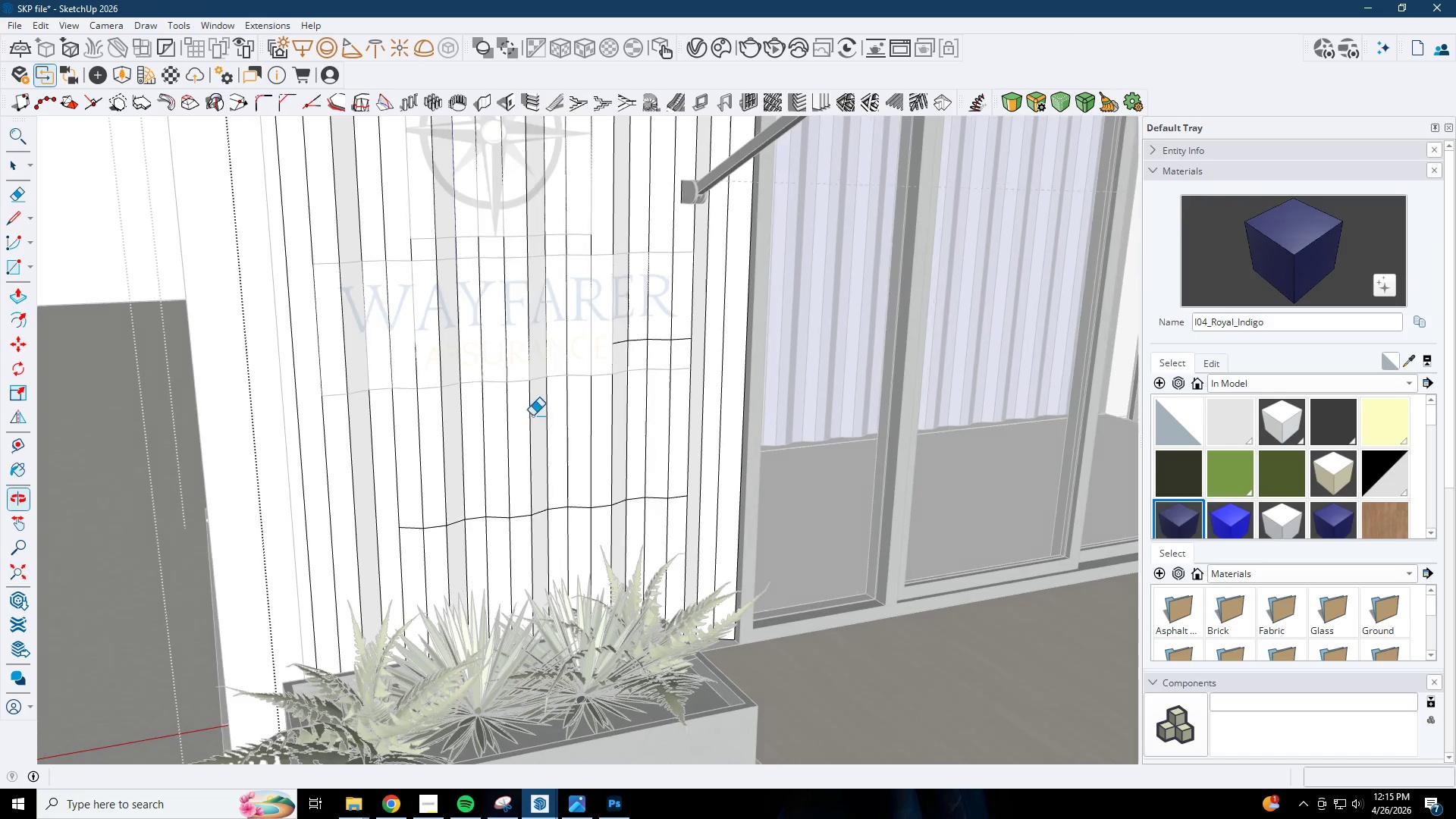 
left_click_drag(start_coordinate=[605, 335], to_coordinate=[610, 352])
 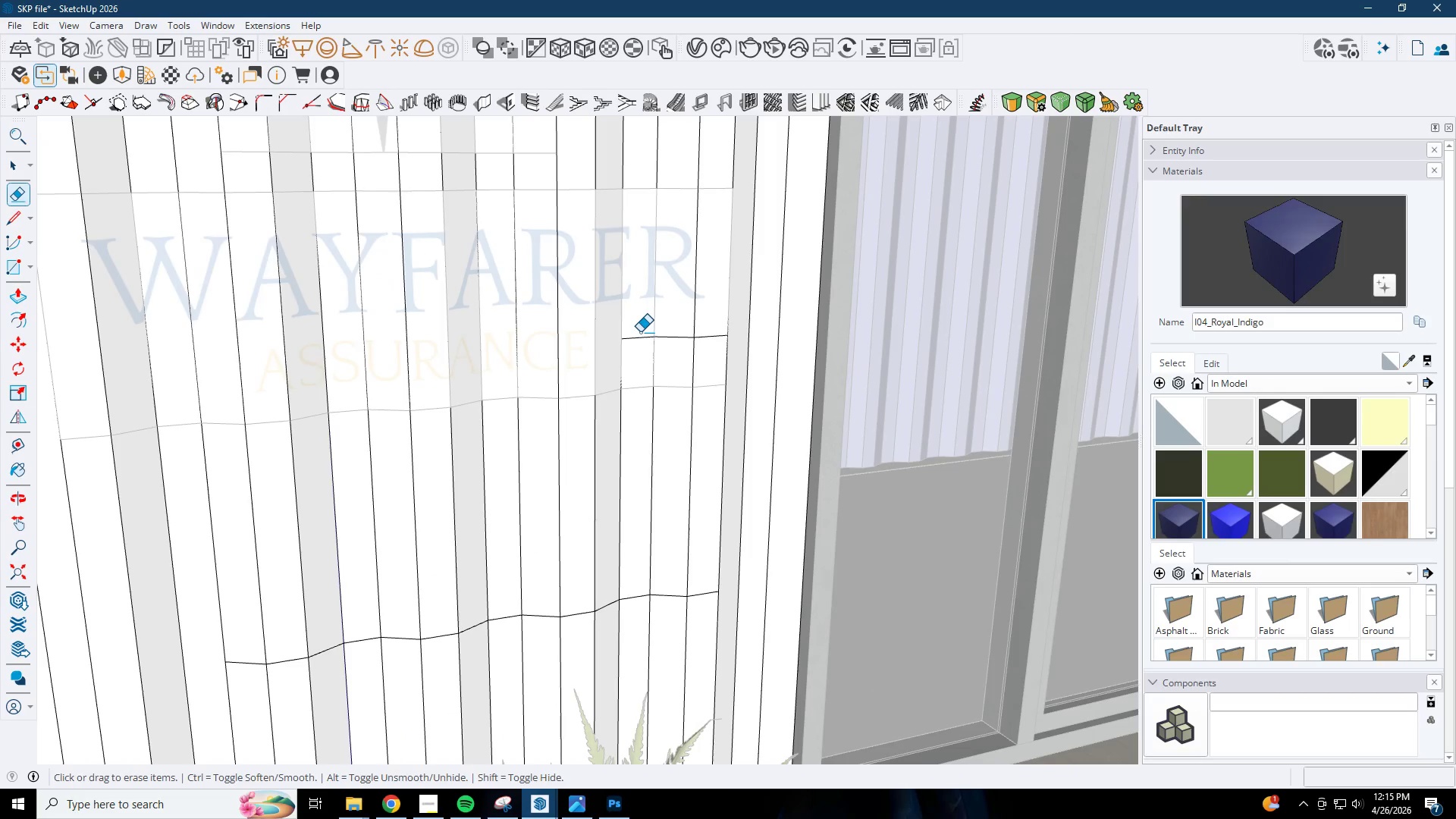 
scroll: coordinate [598, 337], scroll_direction: up, amount: 5.0
 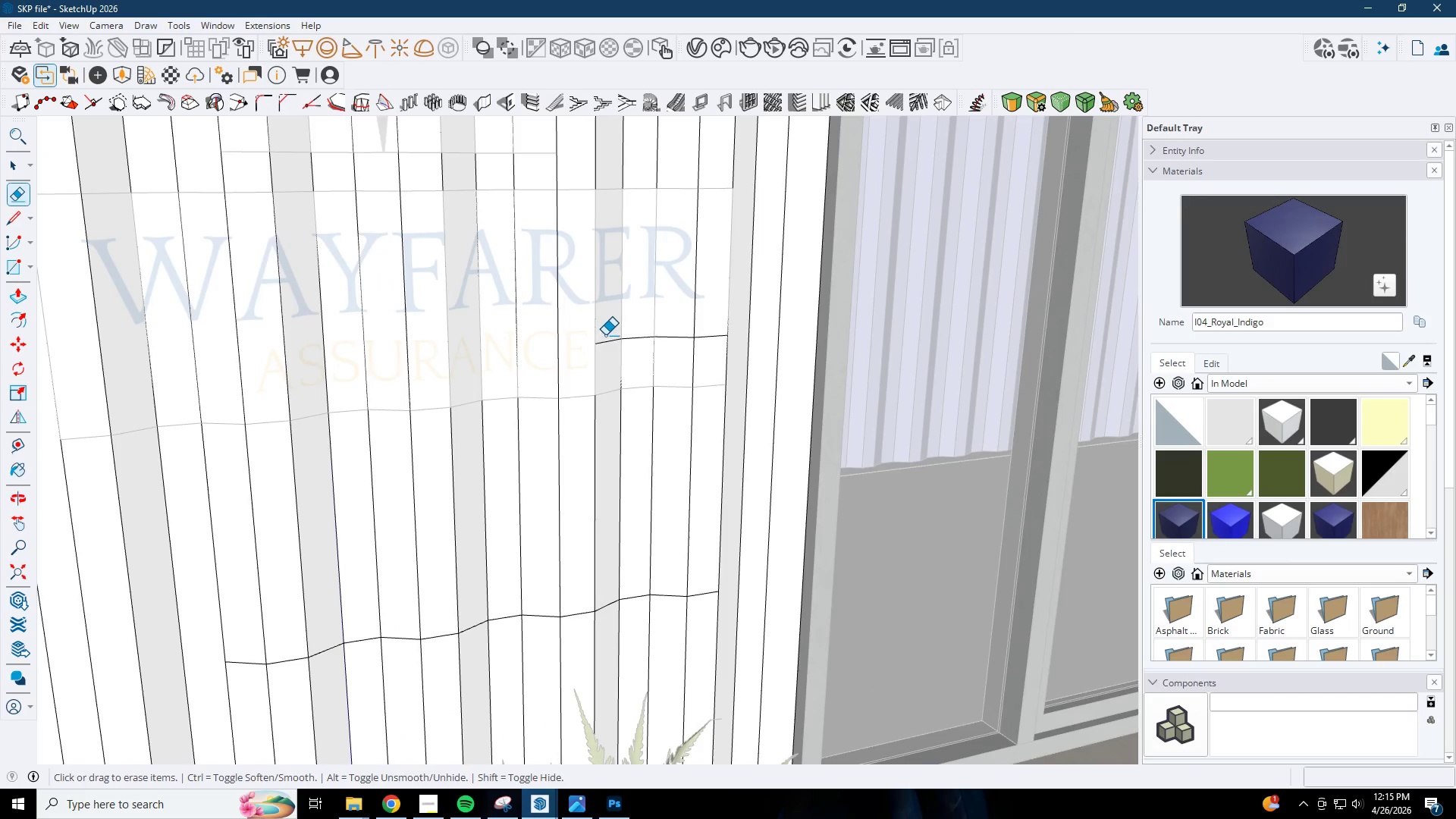 
left_click_drag(start_coordinate=[640, 332], to_coordinate=[641, 350])
 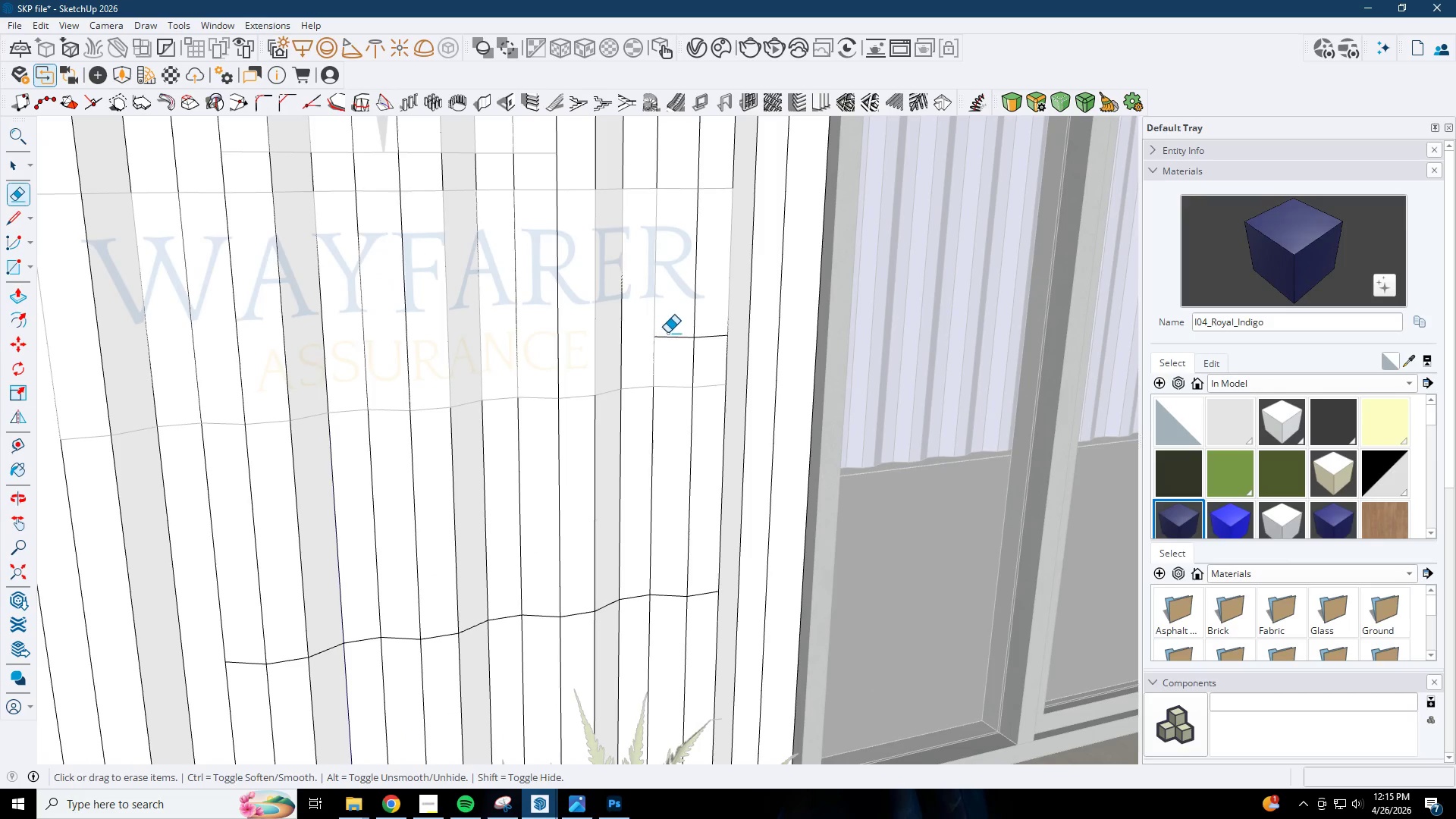 
left_click_drag(start_coordinate=[668, 333], to_coordinate=[675, 351])
 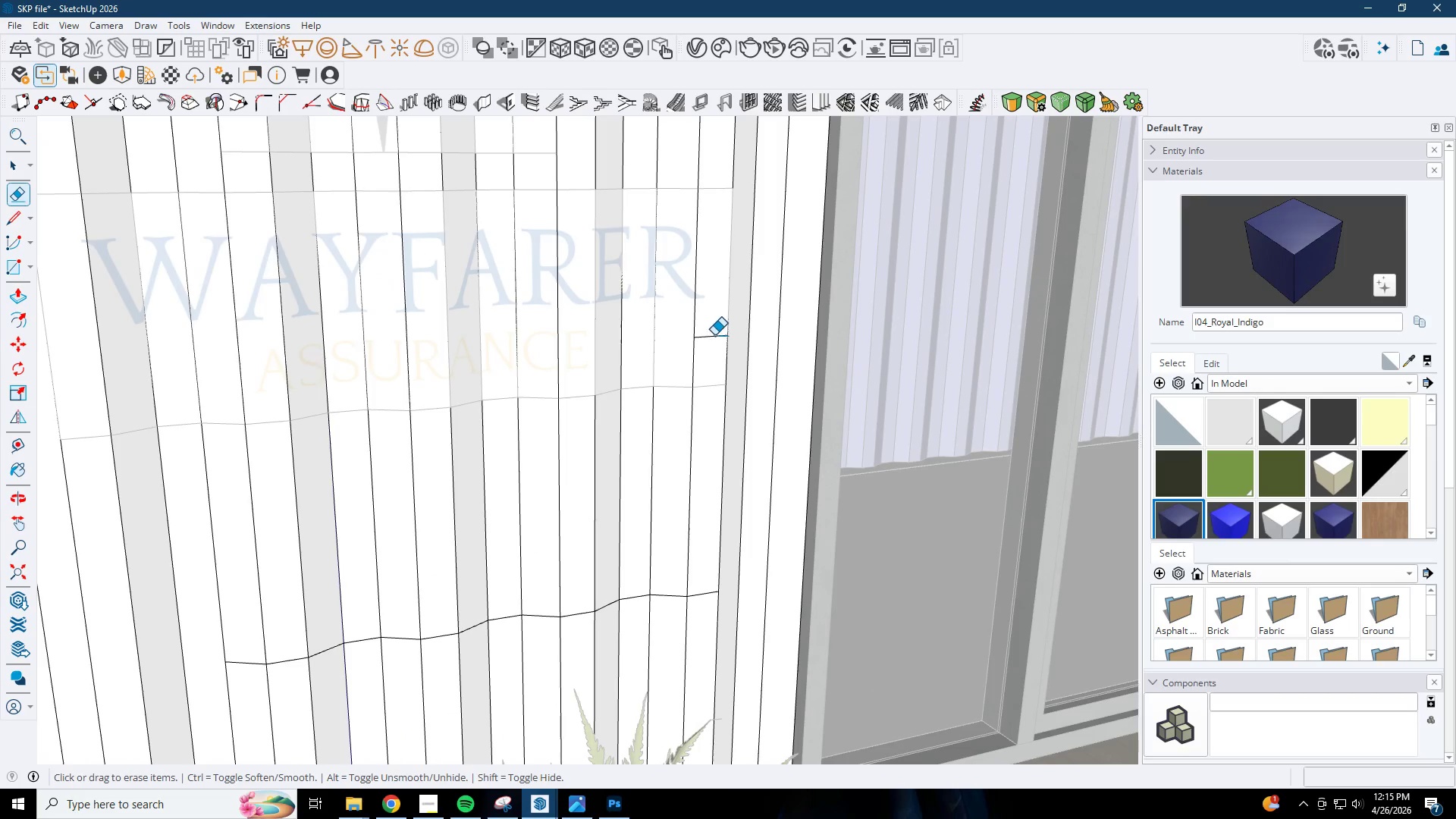 
left_click_drag(start_coordinate=[715, 334], to_coordinate=[714, 355])
 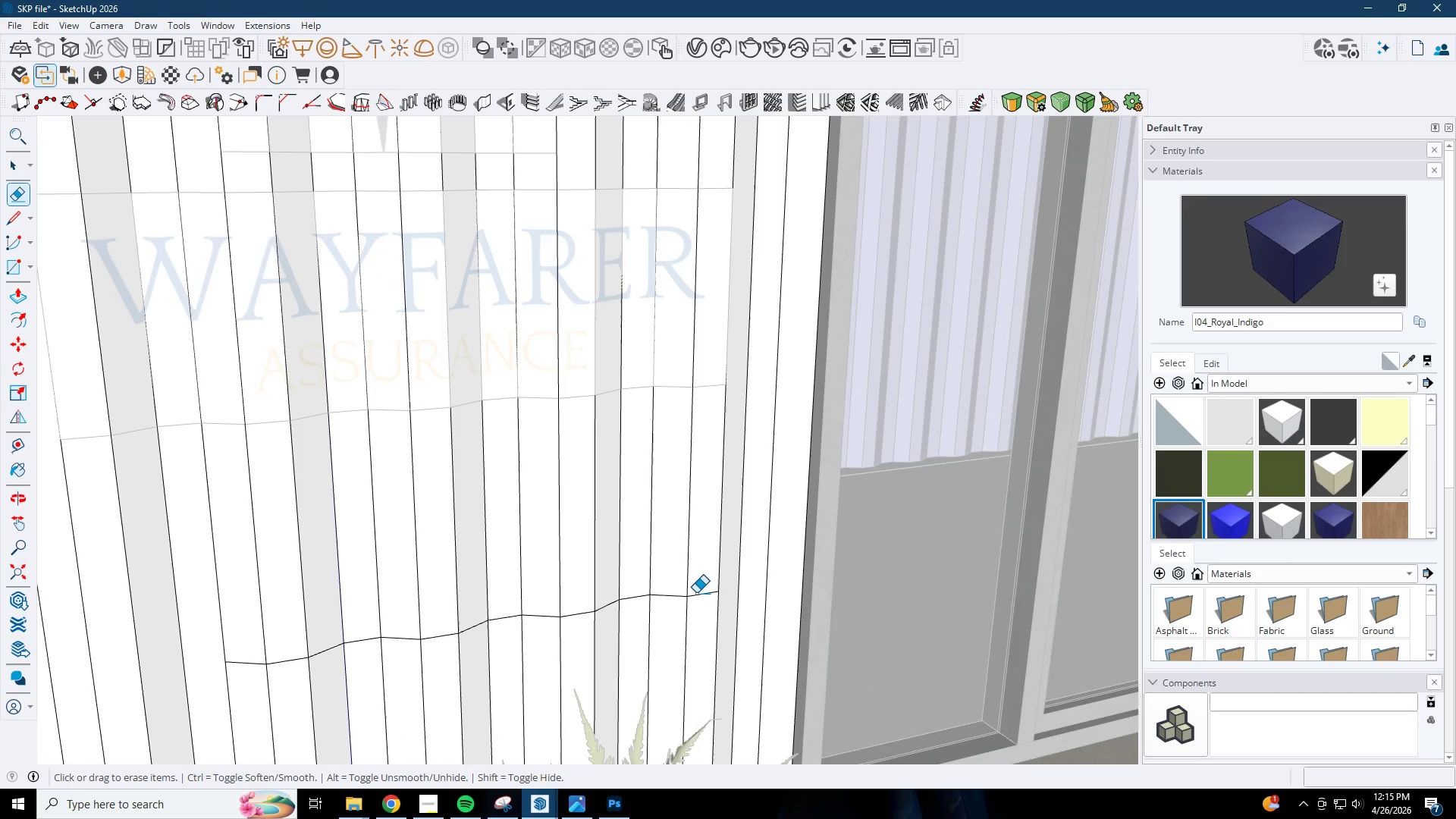 
left_click_drag(start_coordinate=[706, 581], to_coordinate=[703, 601])
 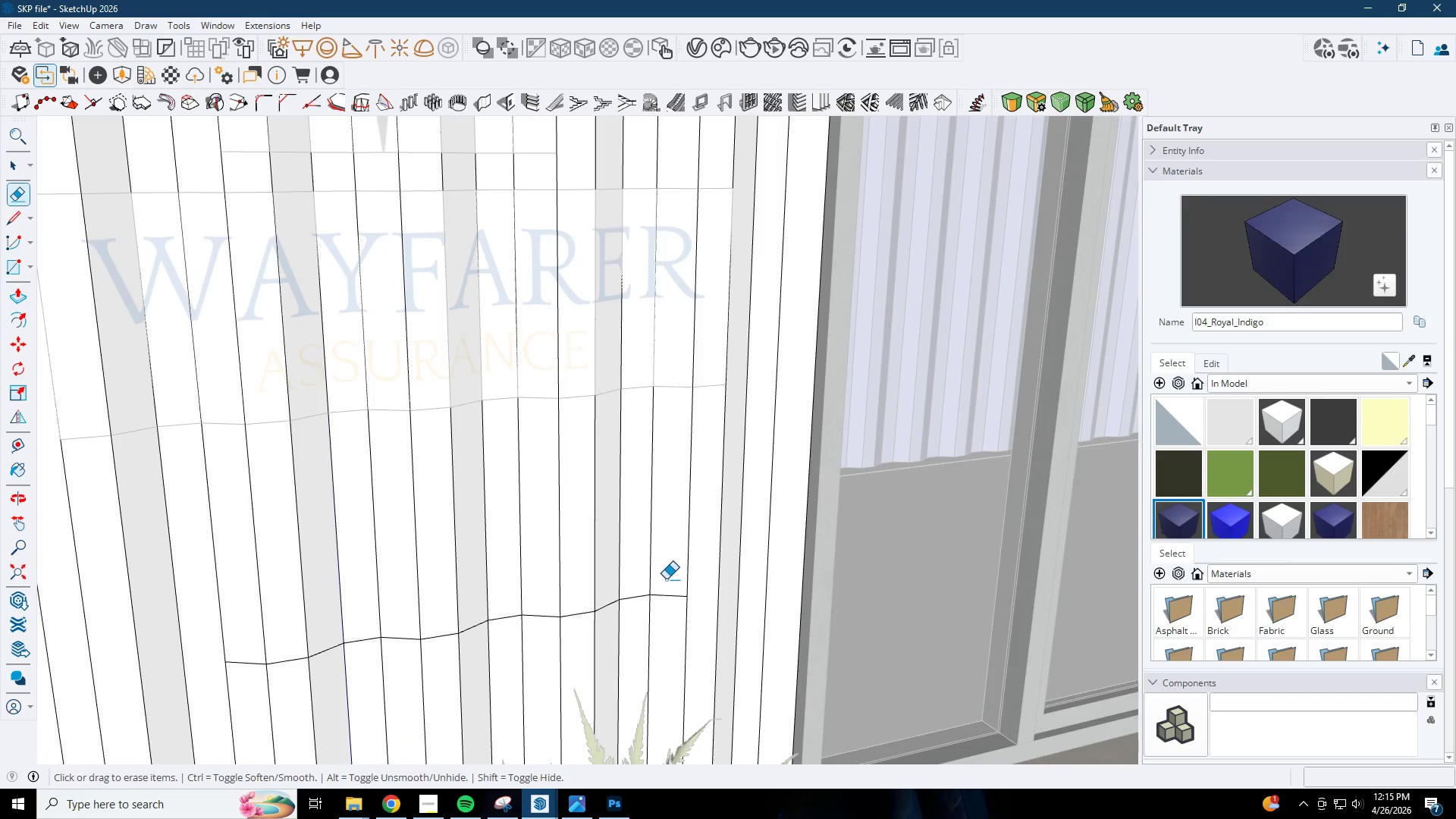 
left_click_drag(start_coordinate=[664, 579], to_coordinate=[664, 607])
 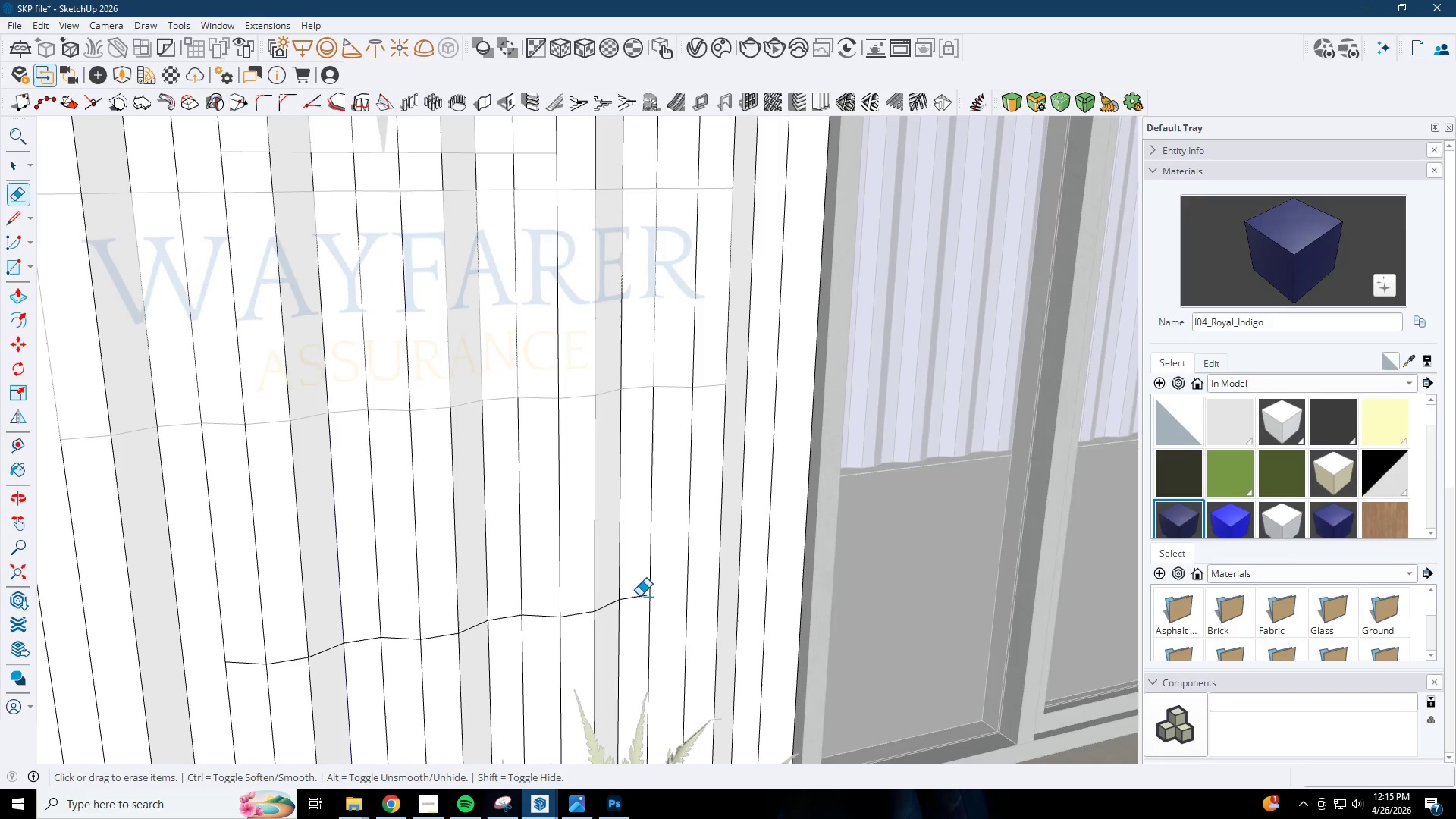 
left_click_drag(start_coordinate=[639, 596], to_coordinate=[635, 612])
 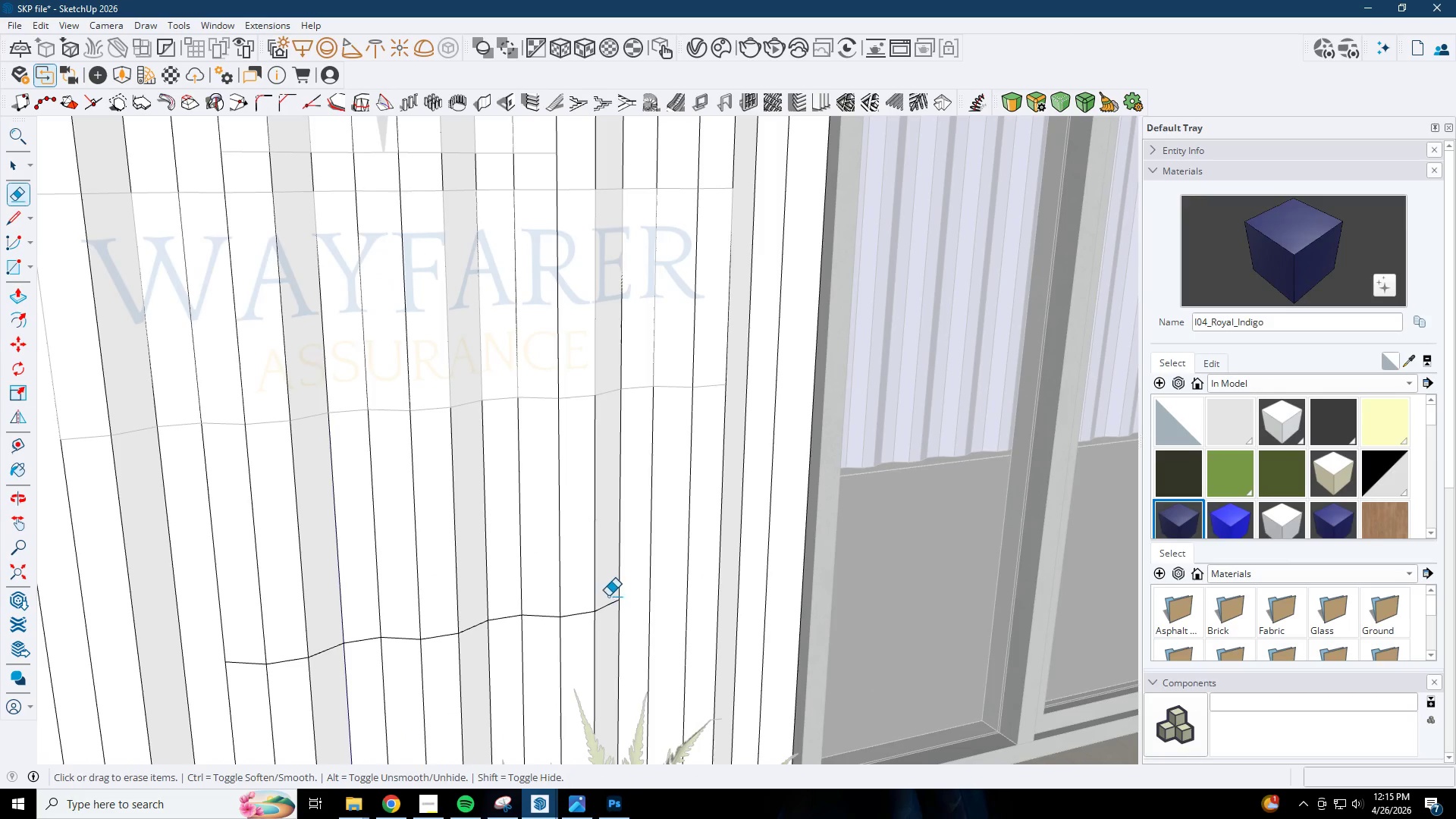 
left_click_drag(start_coordinate=[604, 601], to_coordinate=[606, 620])
 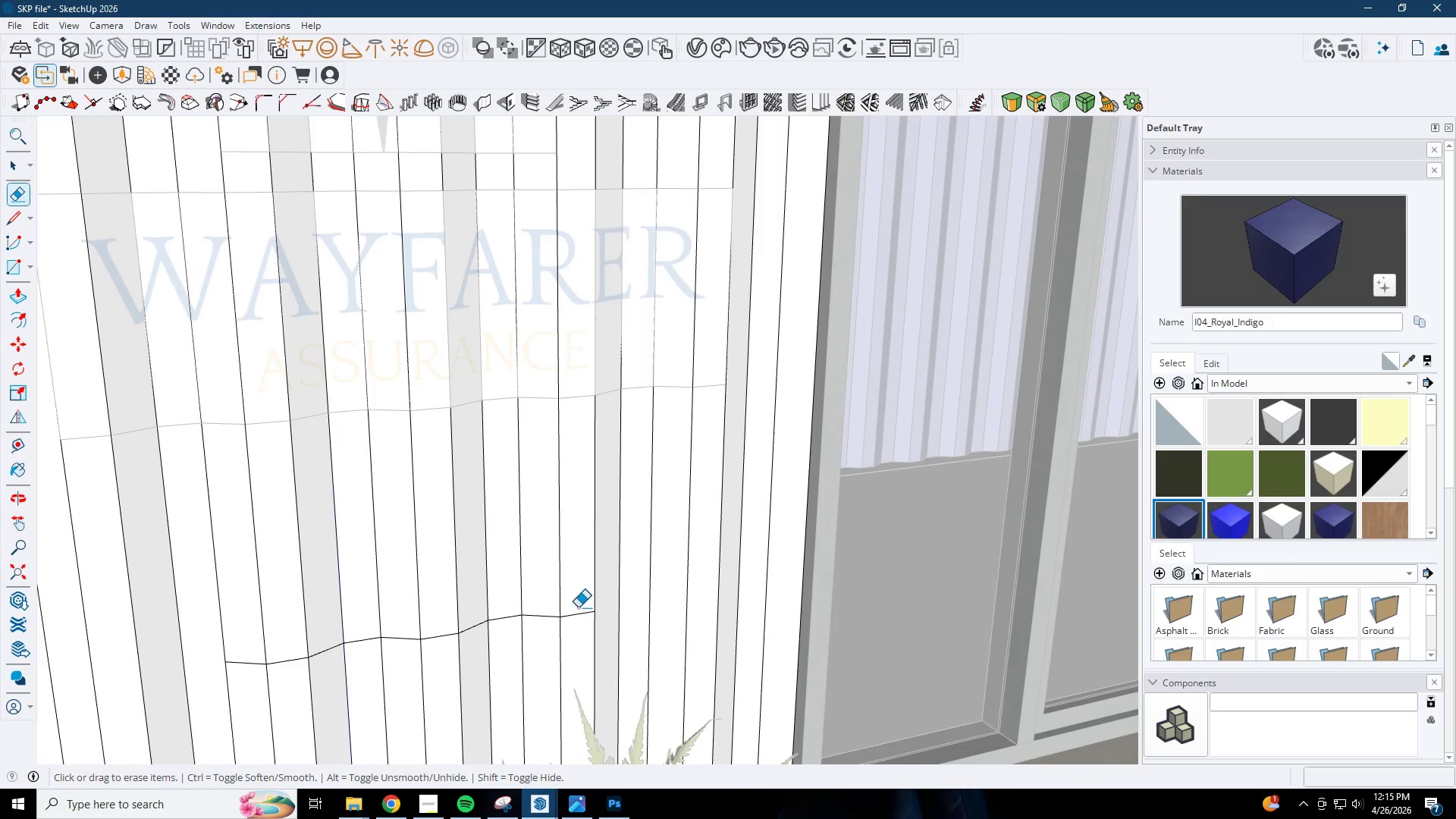 
left_click_drag(start_coordinate=[576, 608], to_coordinate=[576, 620])
 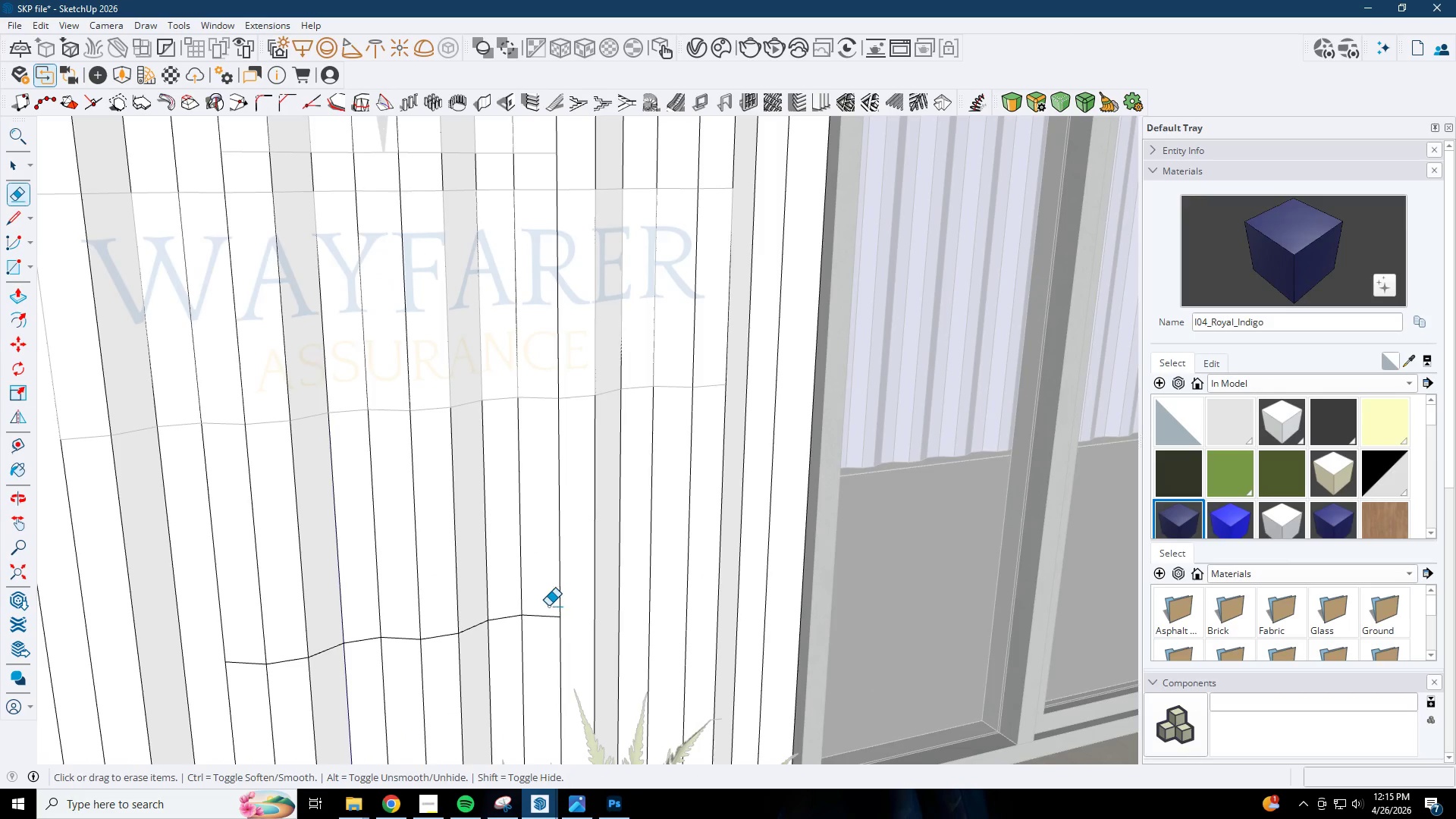 
left_click_drag(start_coordinate=[544, 607], to_coordinate=[537, 627])
 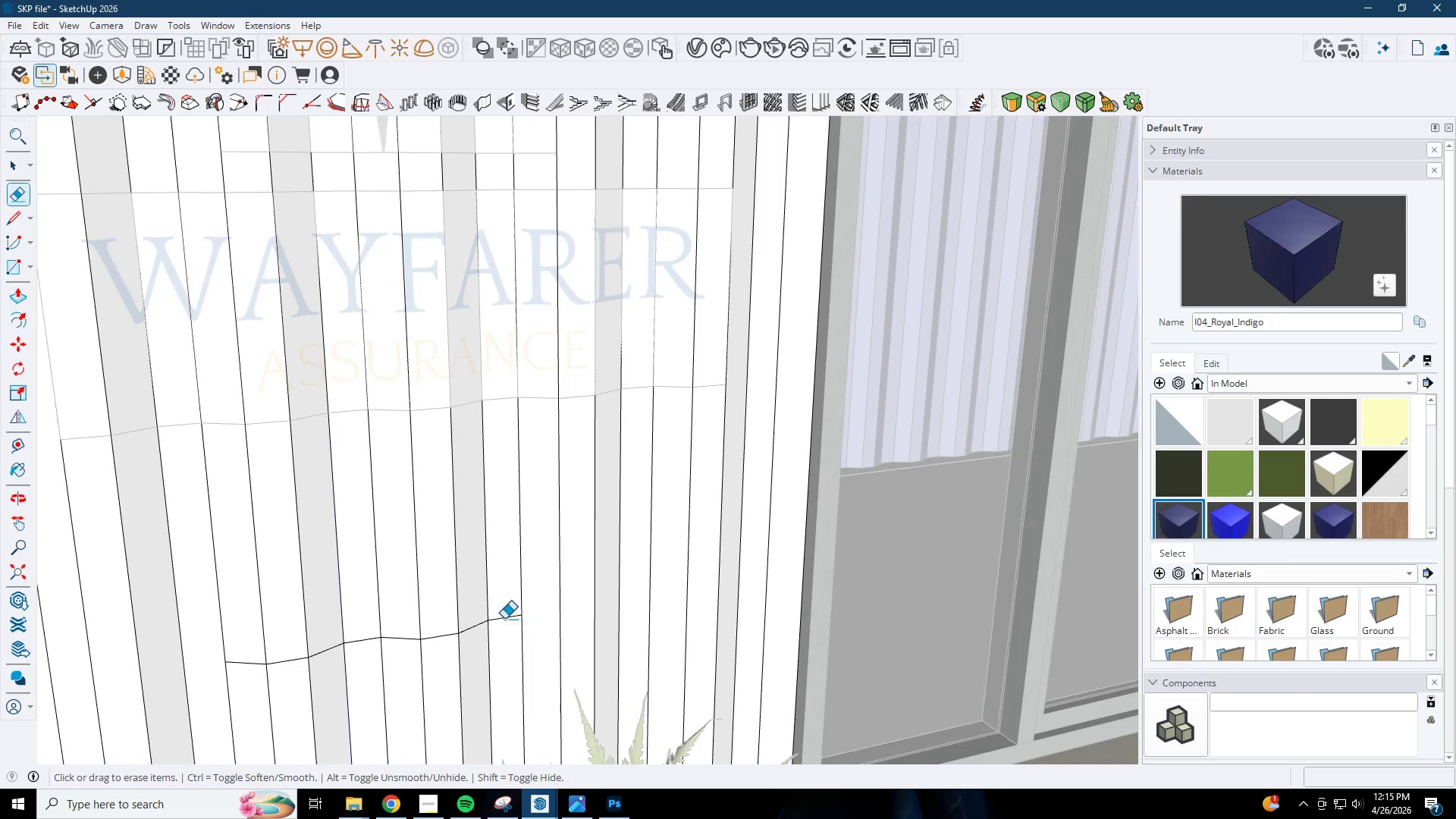 
left_click_drag(start_coordinate=[504, 619], to_coordinate=[501, 630])
 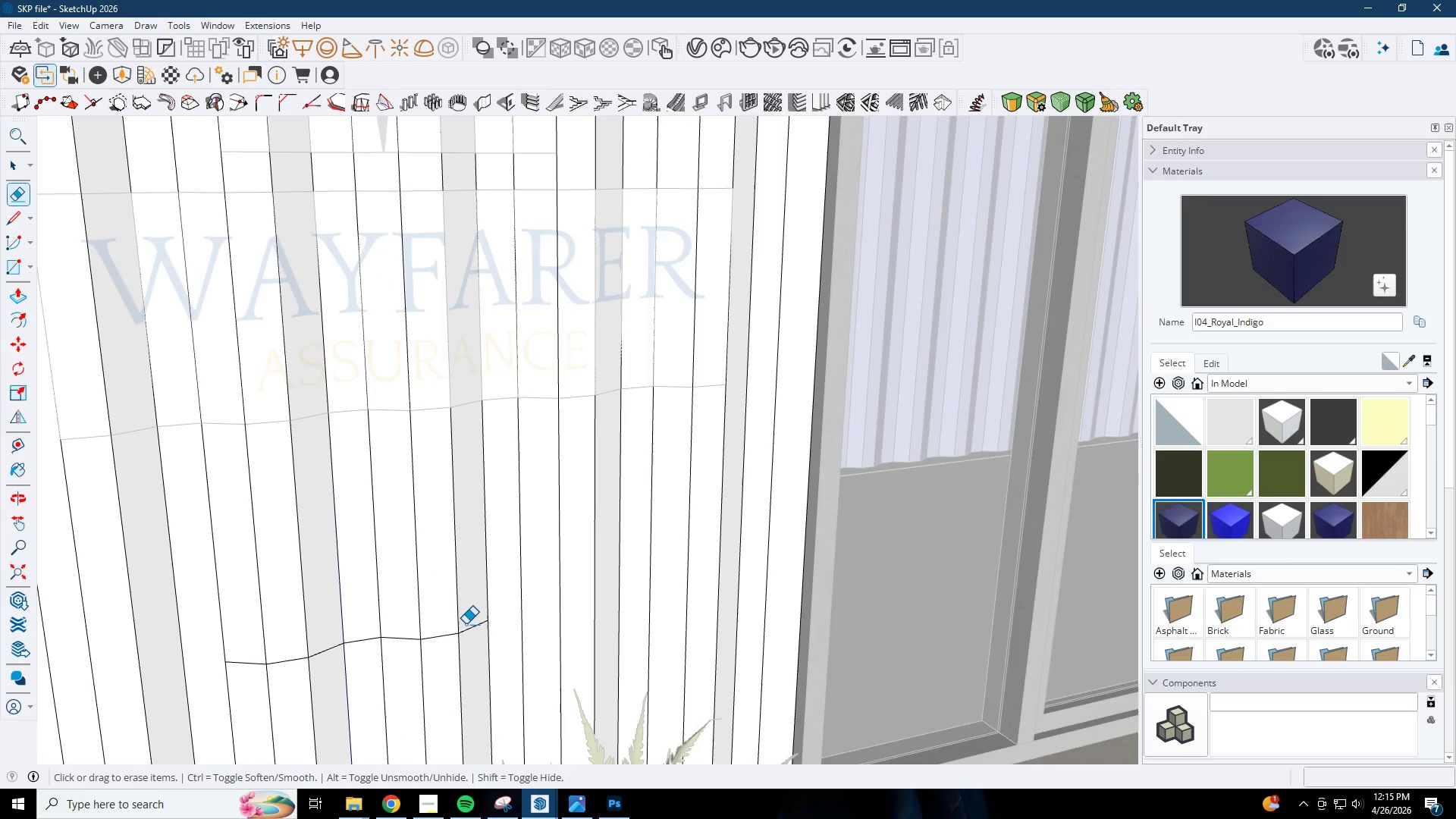 
left_click_drag(start_coordinate=[464, 624], to_coordinate=[461, 640])
 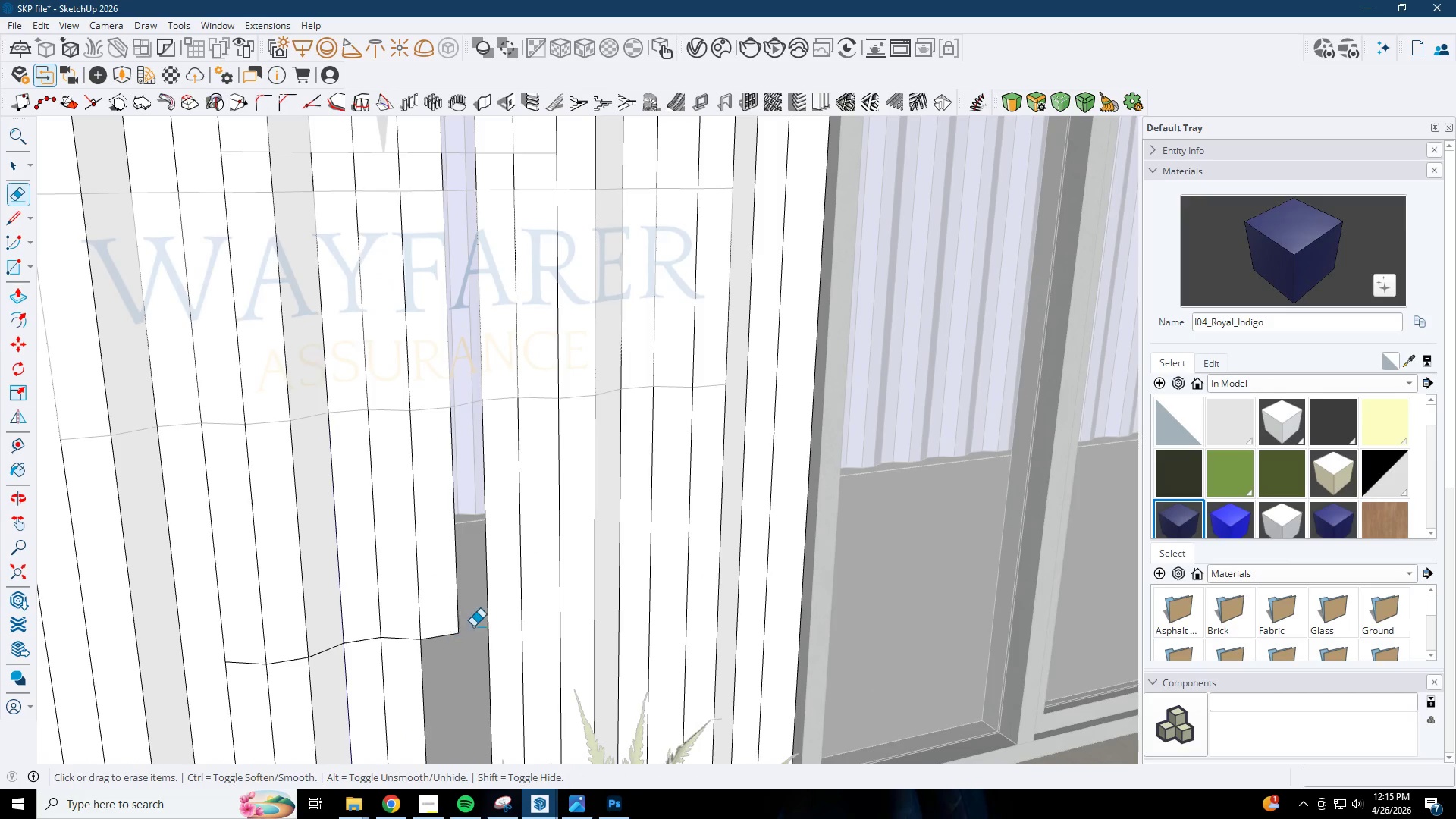 
key(Control+ControlLeft)
 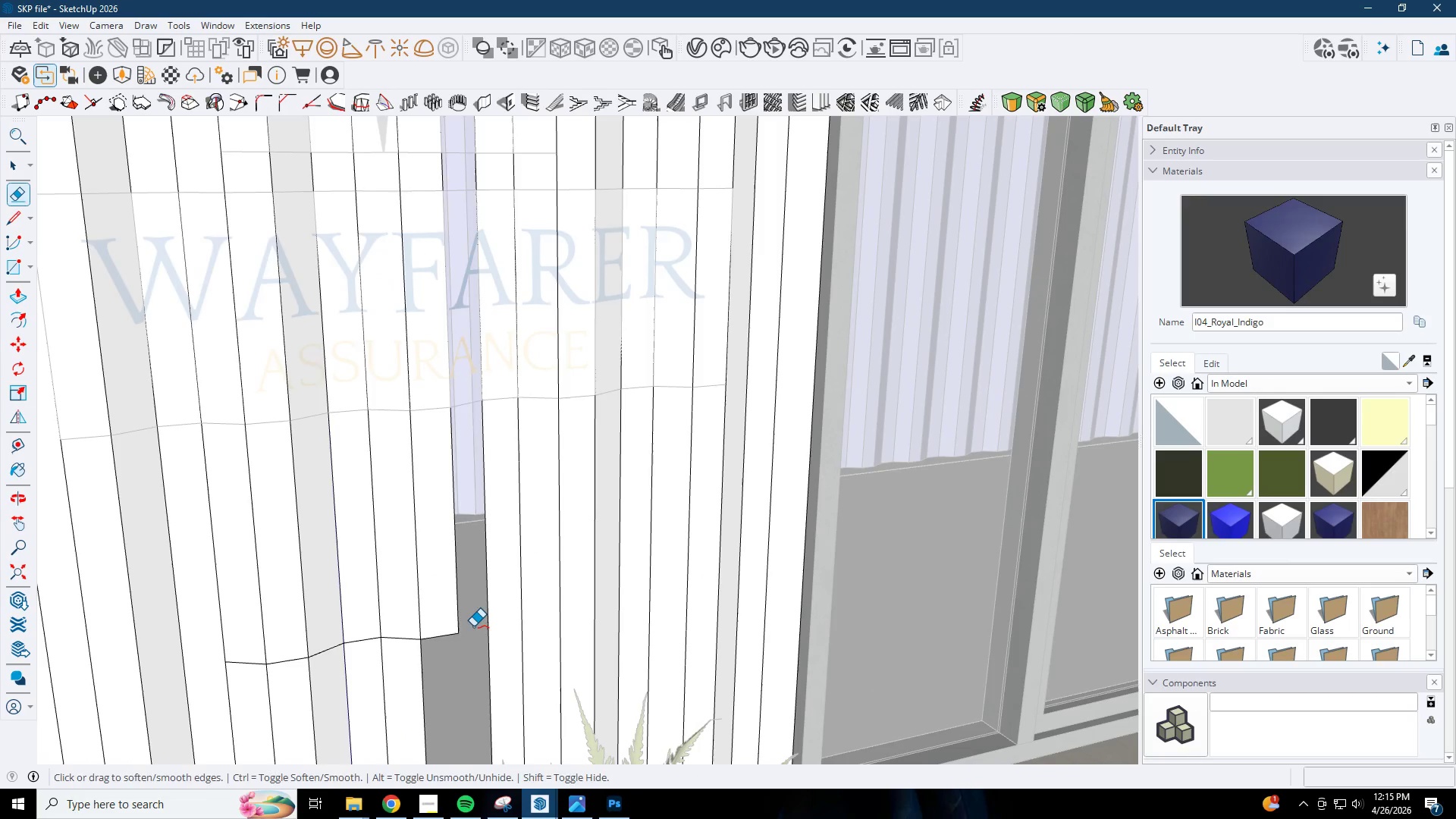 
key(Control+Z)
 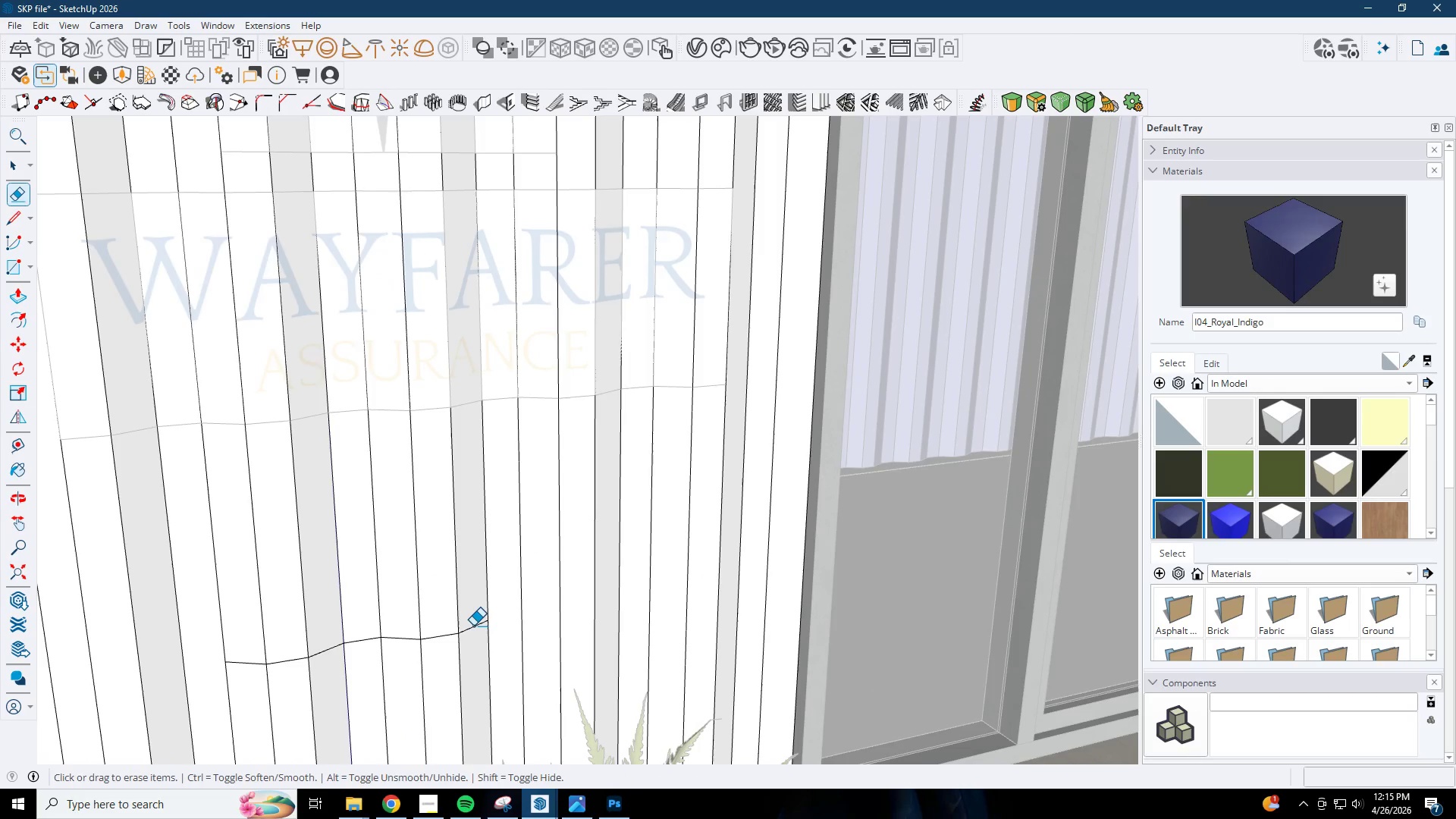 
left_click_drag(start_coordinate=[473, 626], to_coordinate=[473, 644])
 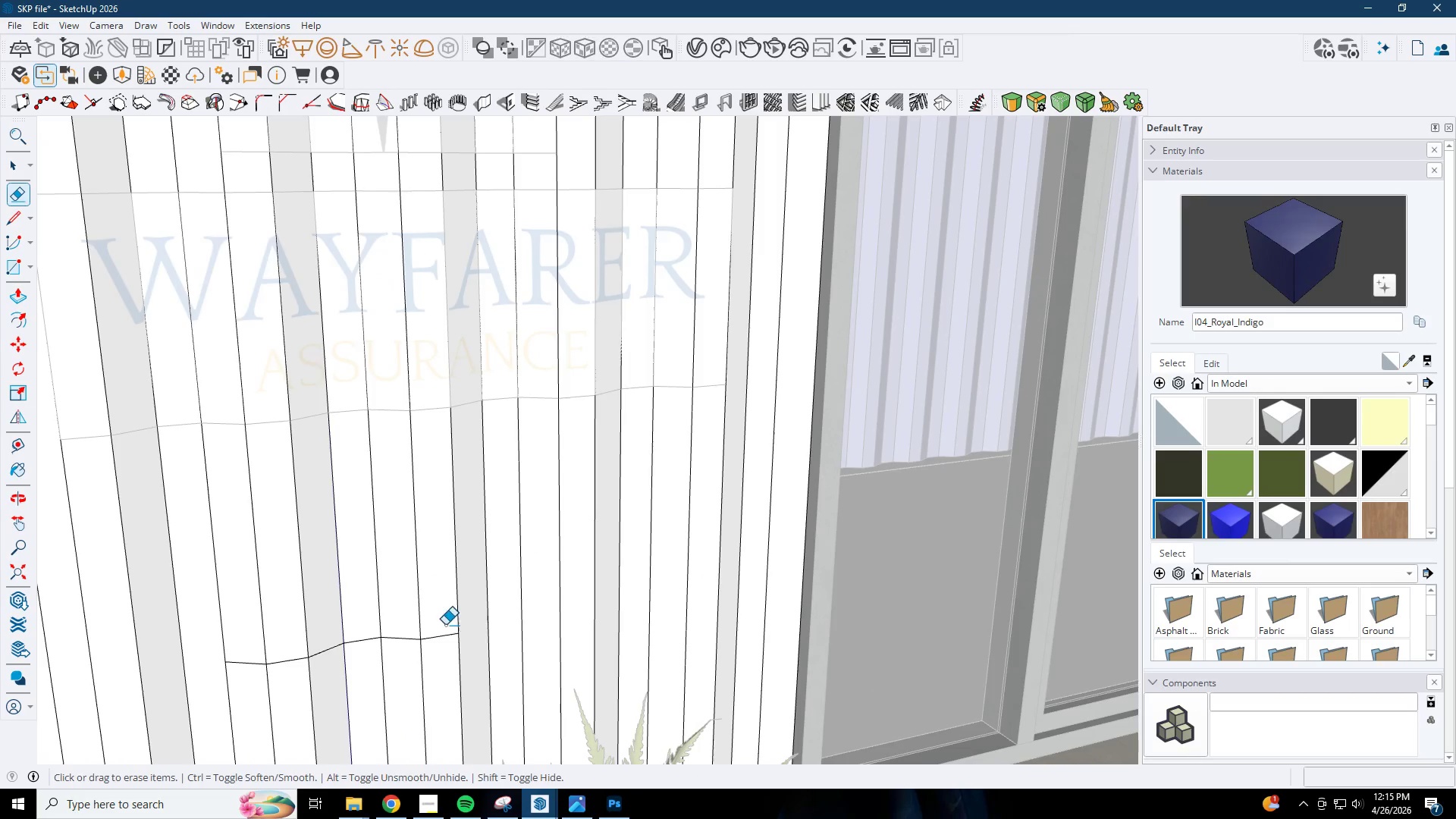 
left_click_drag(start_coordinate=[442, 626], to_coordinate=[439, 660])
 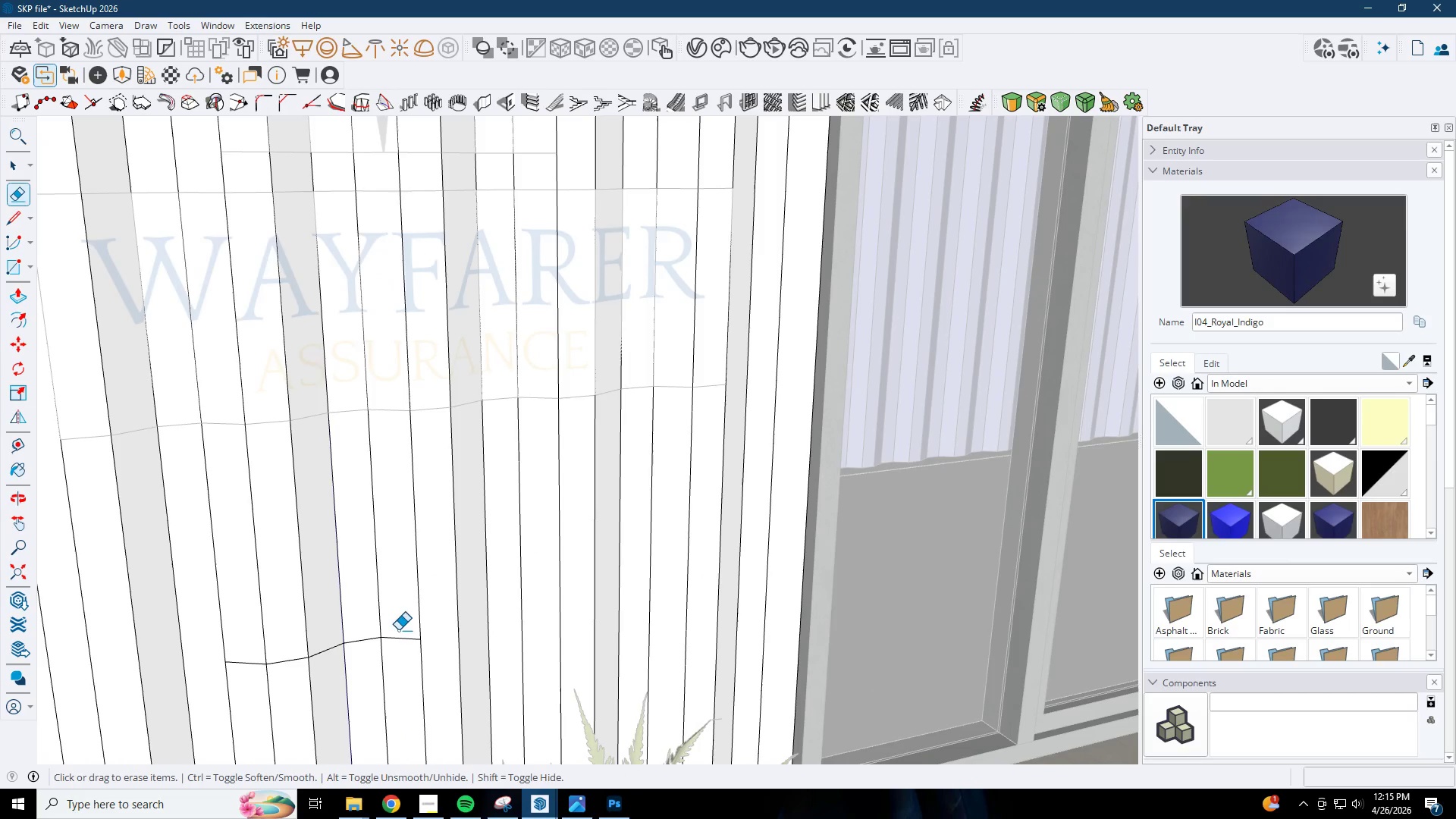 
left_click_drag(start_coordinate=[394, 630], to_coordinate=[397, 651])
 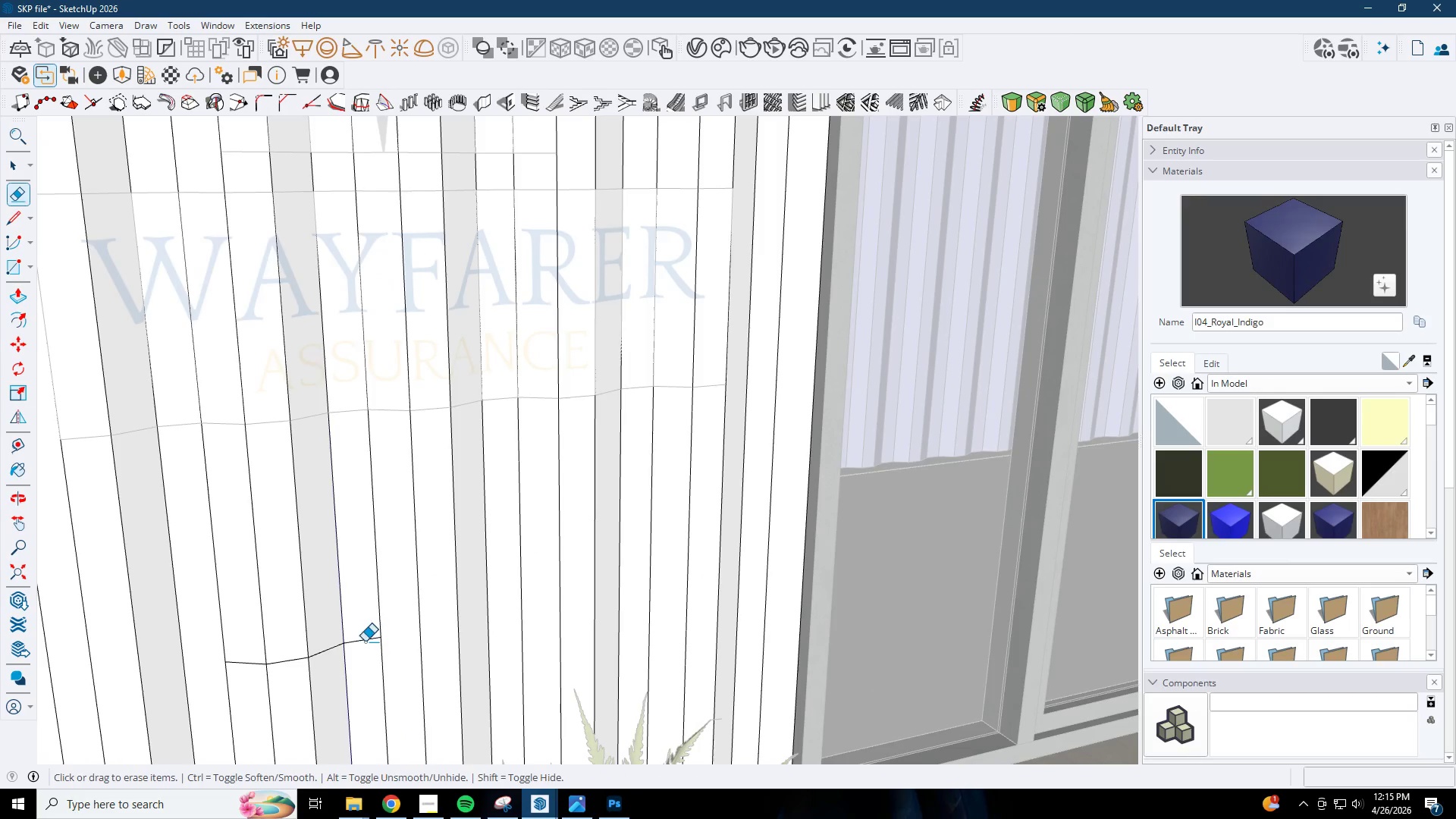 
left_click_drag(start_coordinate=[359, 641], to_coordinate=[359, 654])
 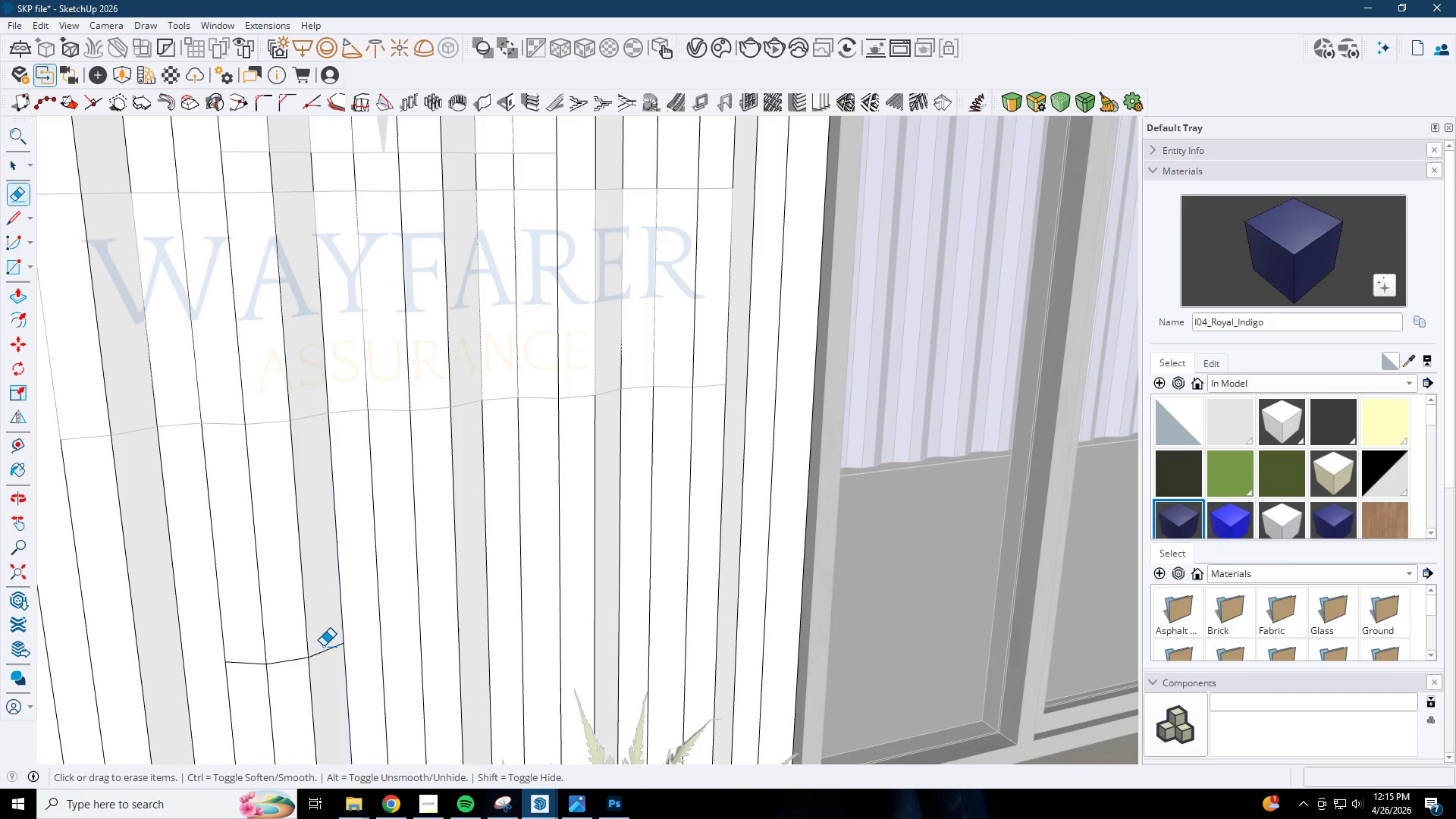 
left_click_drag(start_coordinate=[319, 646], to_coordinate=[319, 667])
 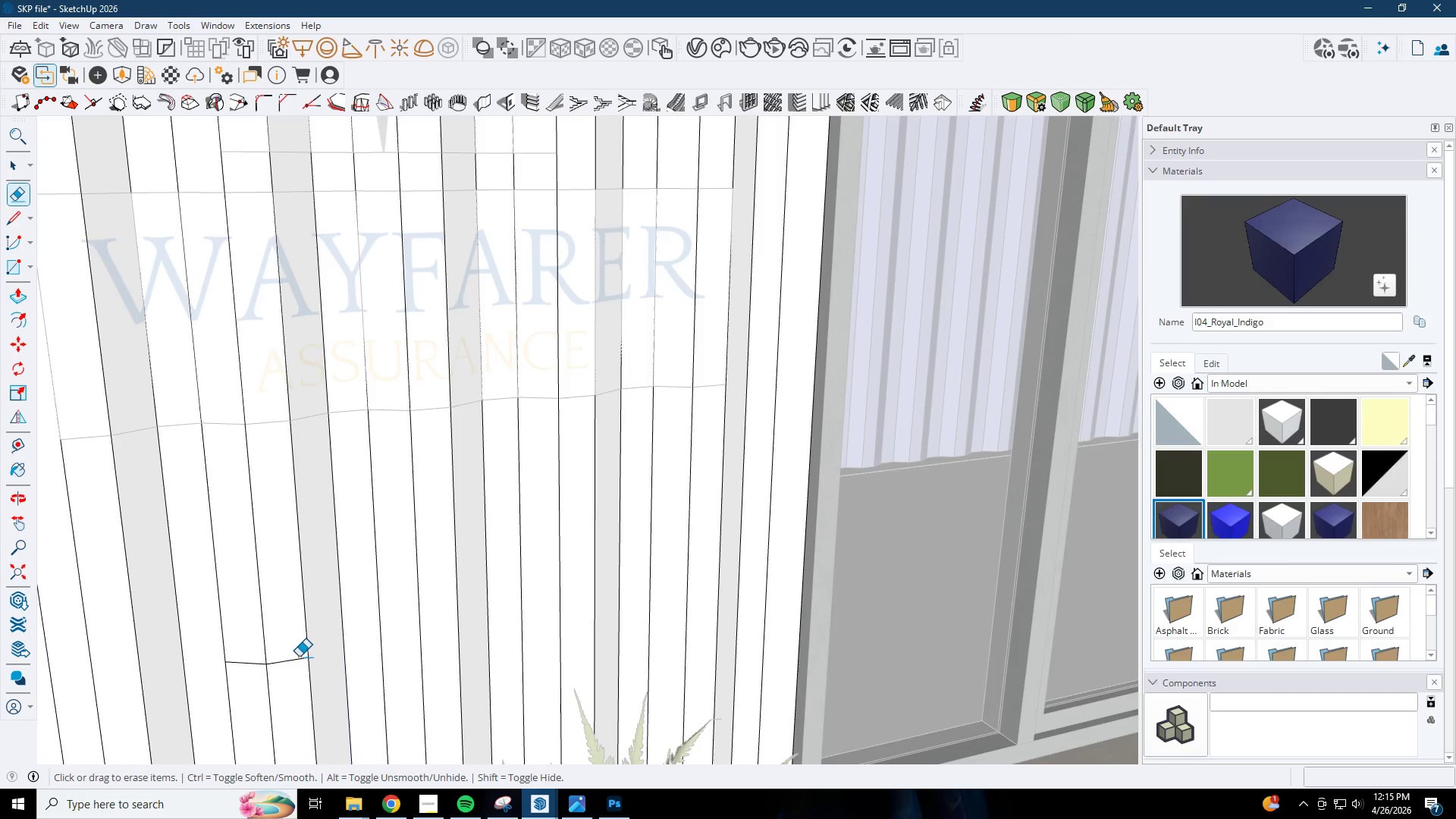 
left_click_drag(start_coordinate=[292, 656], to_coordinate=[286, 676])
 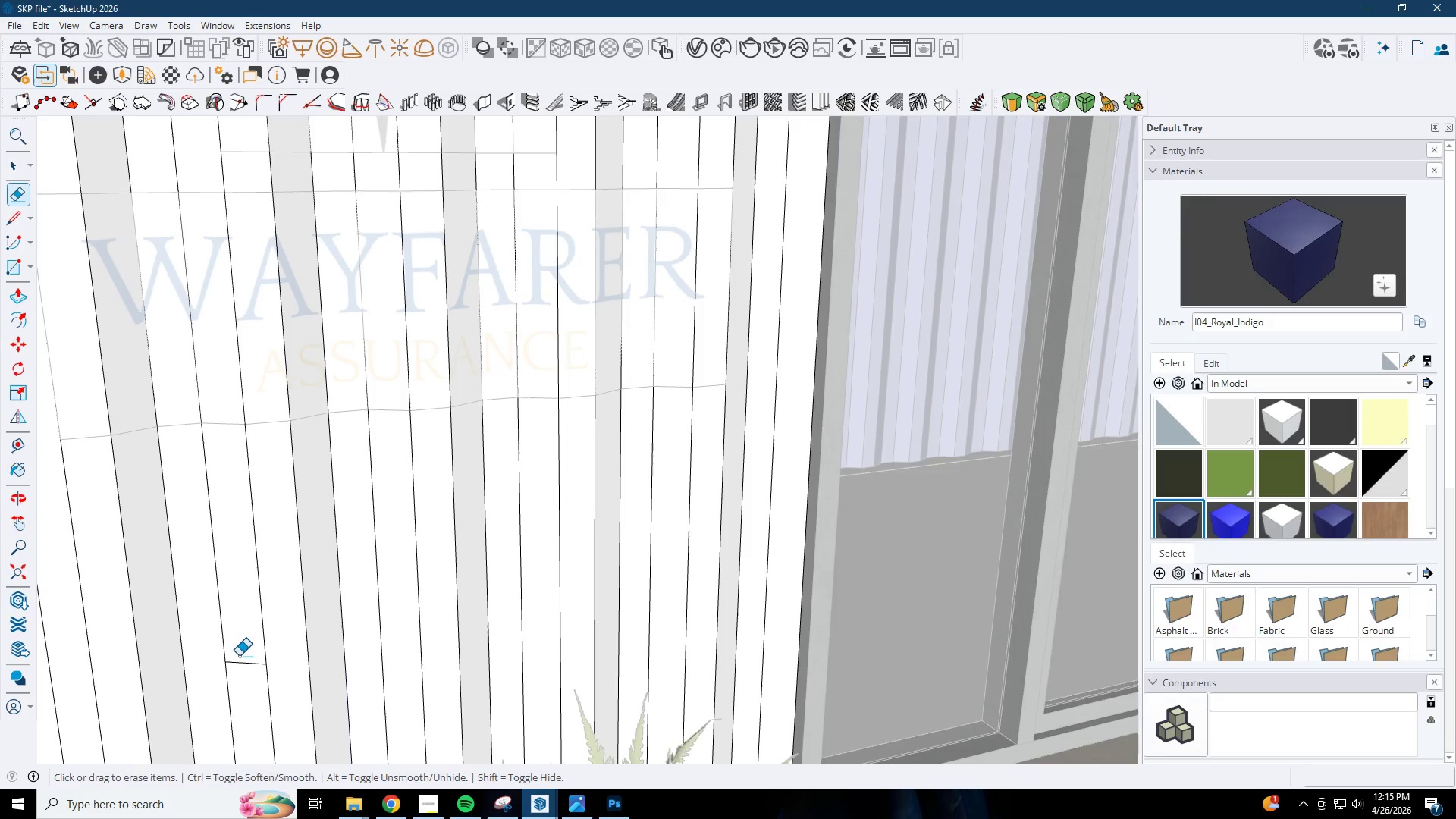 
left_click_drag(start_coordinate=[237, 659], to_coordinate=[238, 675])
 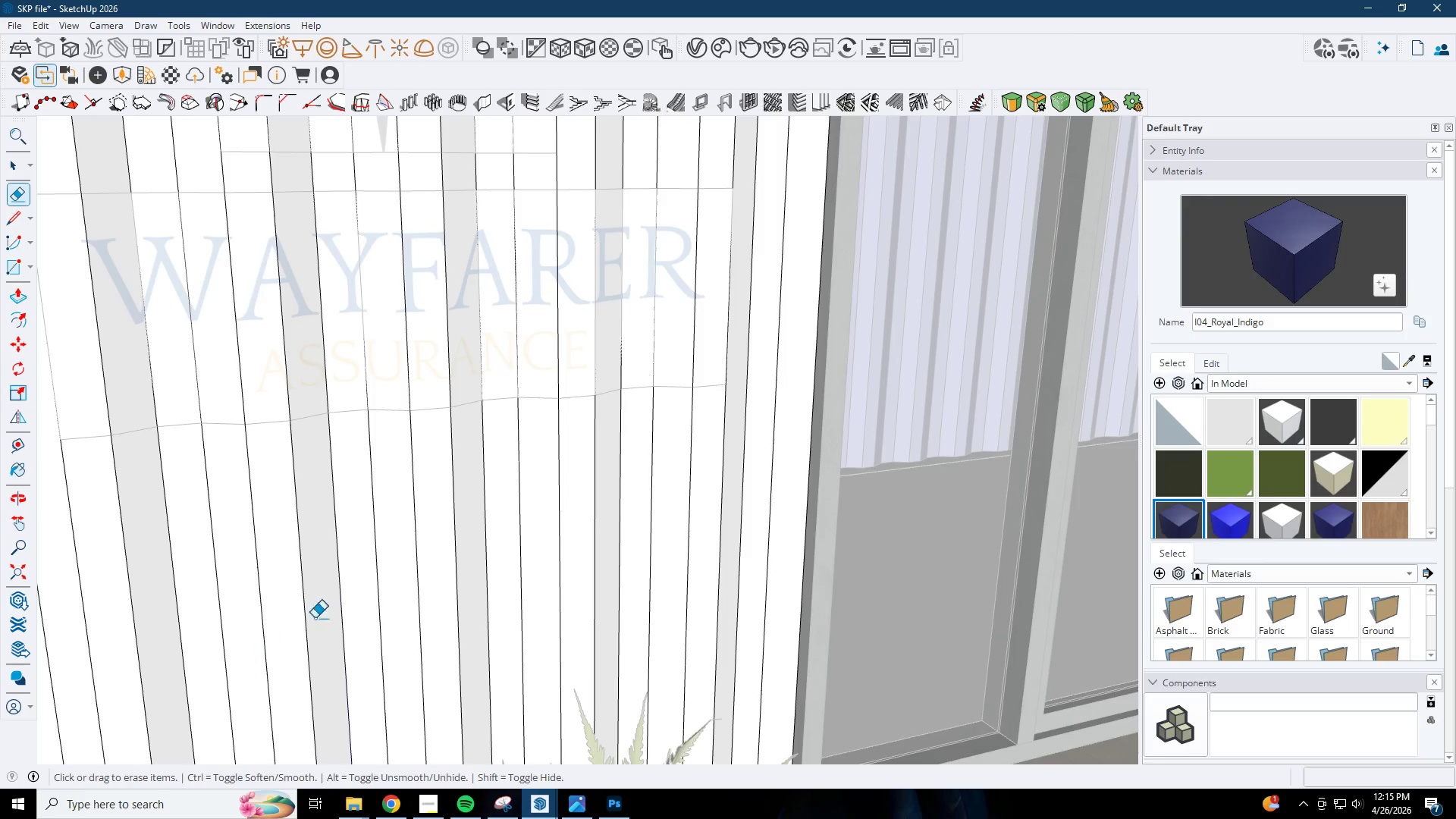 
left_click_drag(start_coordinate=[384, 452], to_coordinate=[384, 479])
 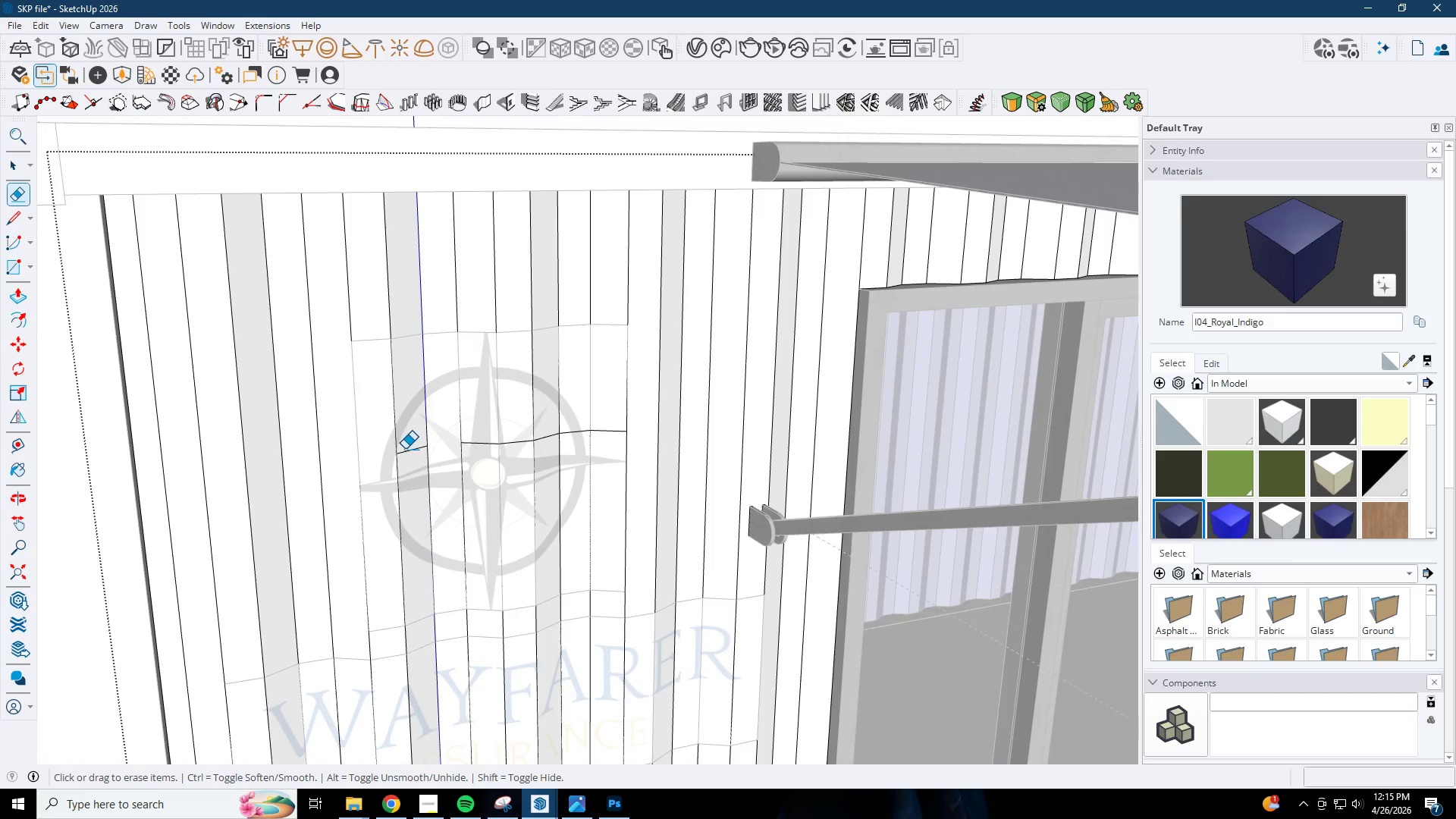 
scroll: coordinate [390, 450], scroll_direction: down, amount: 2.0
 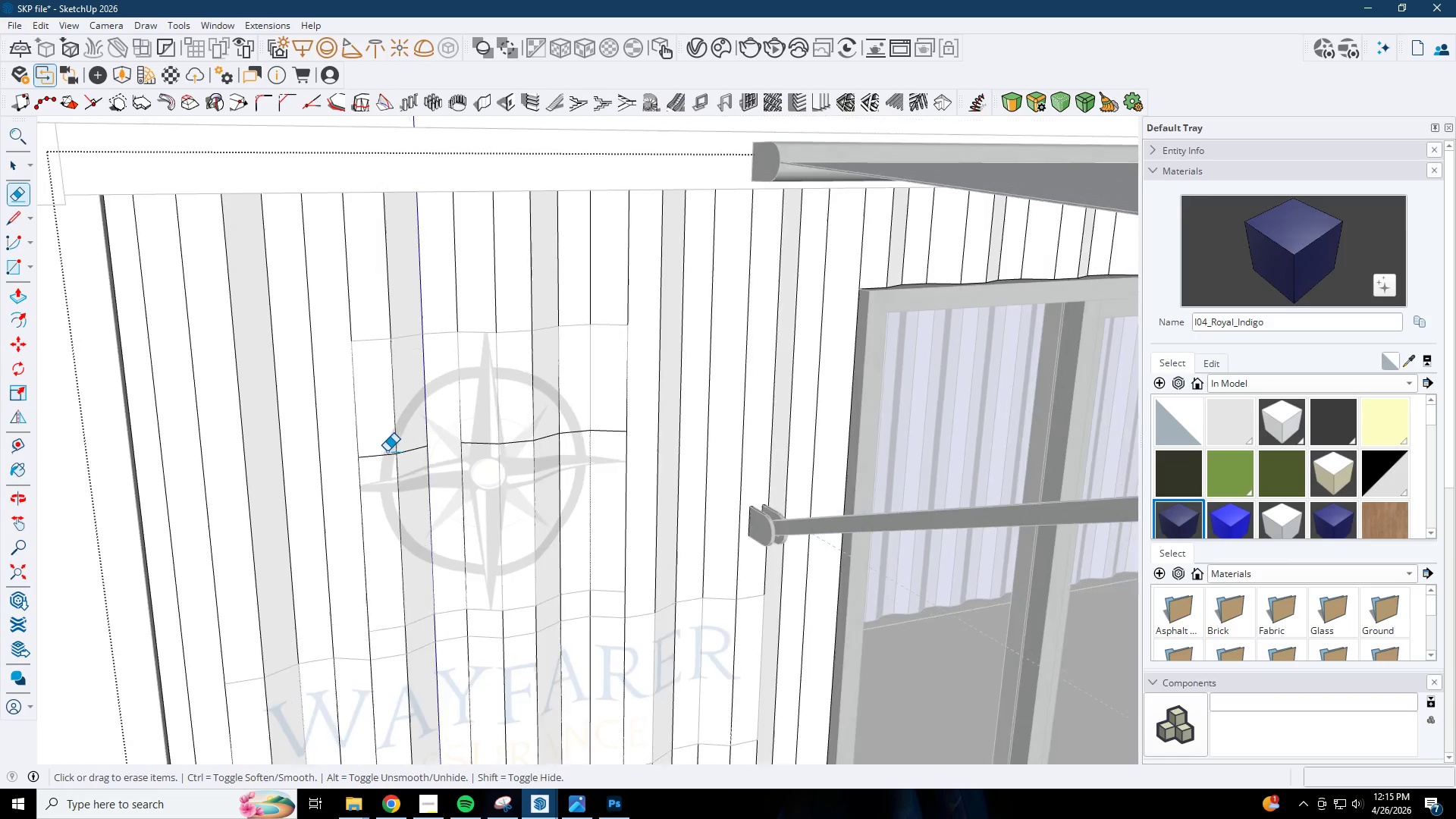 
left_click_drag(start_coordinate=[406, 447], to_coordinate=[413, 472])
 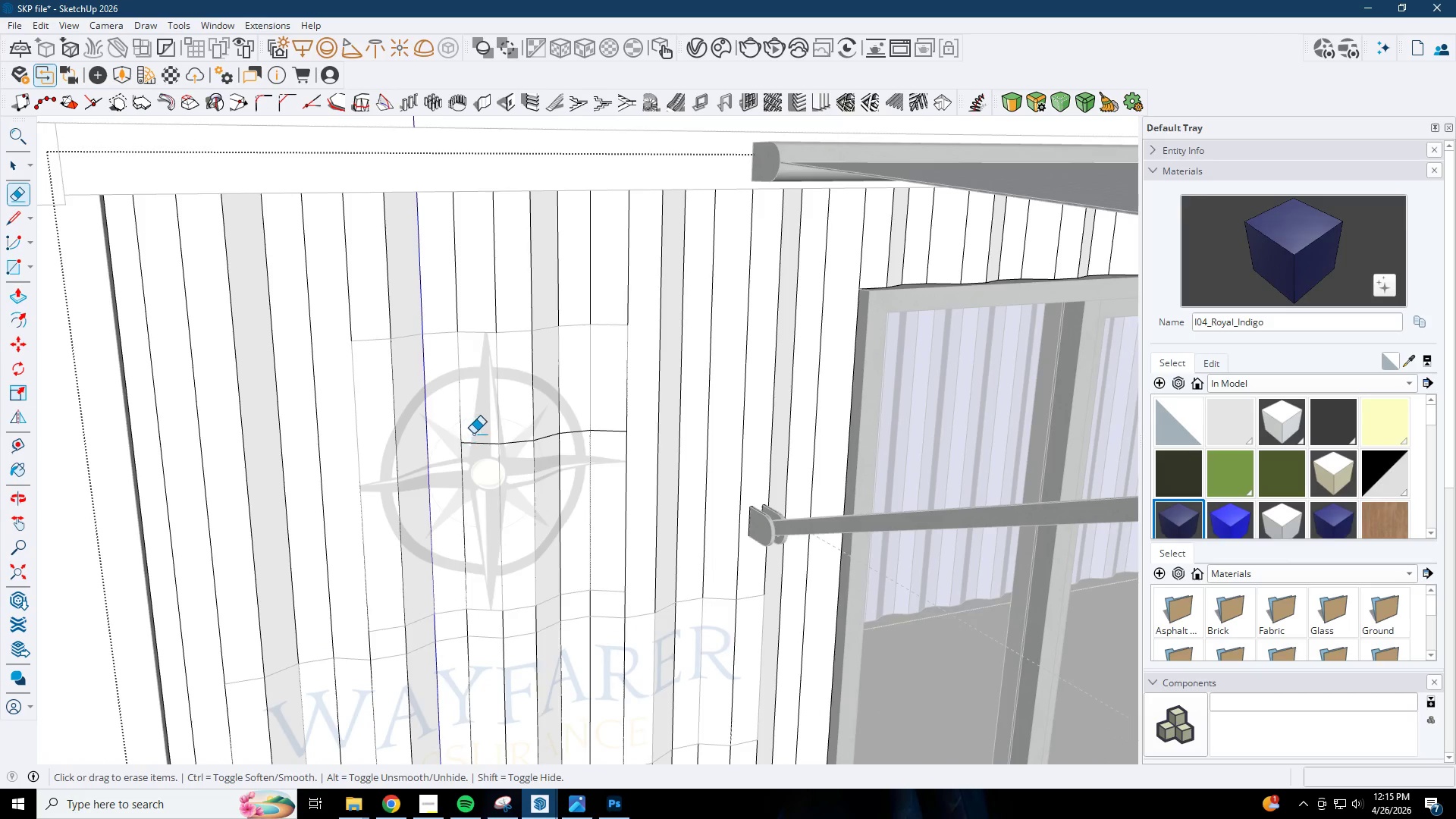 
left_click_drag(start_coordinate=[477, 433], to_coordinate=[480, 457])
 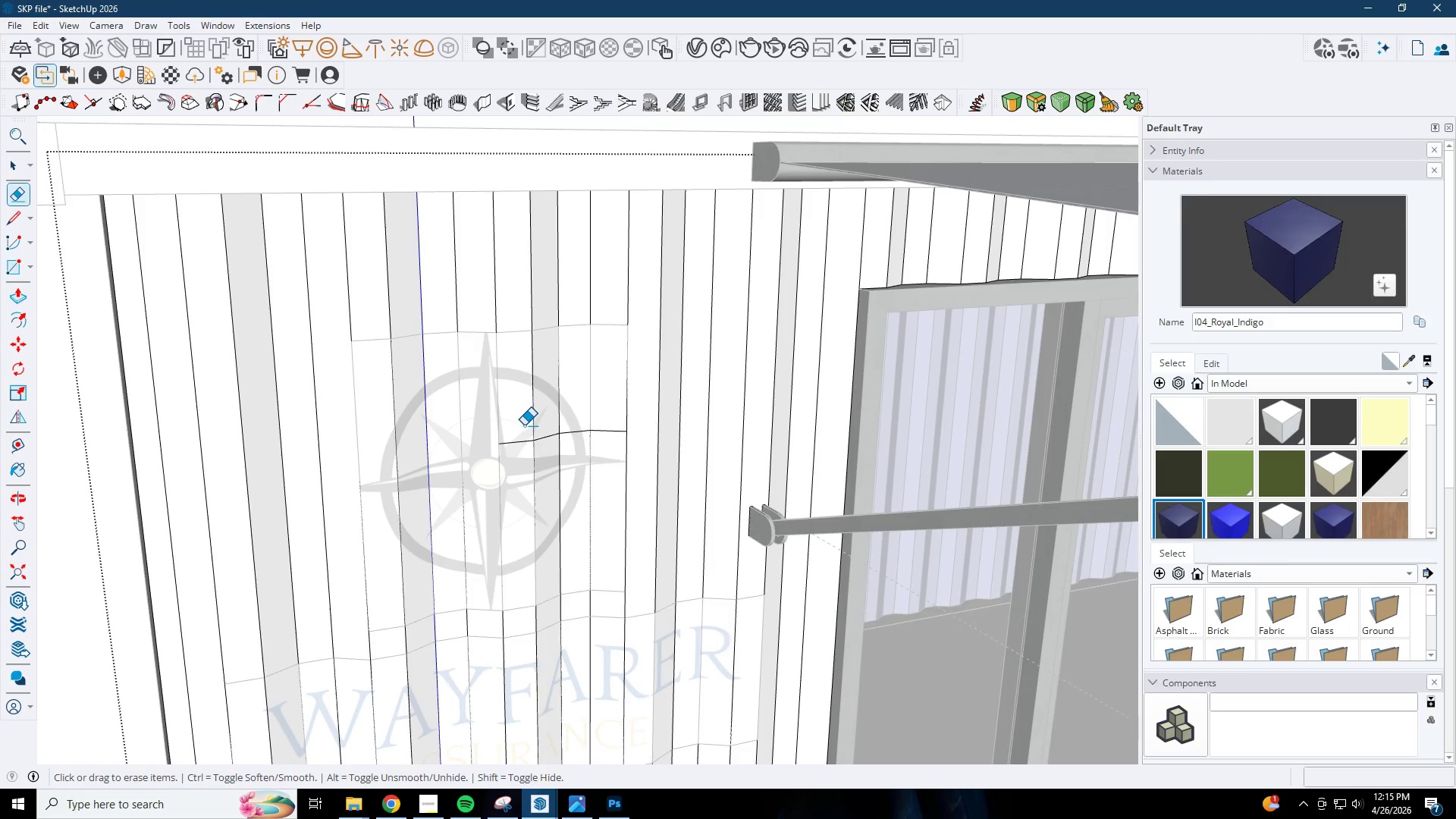 
left_click_drag(start_coordinate=[522, 432], to_coordinate=[525, 461])
 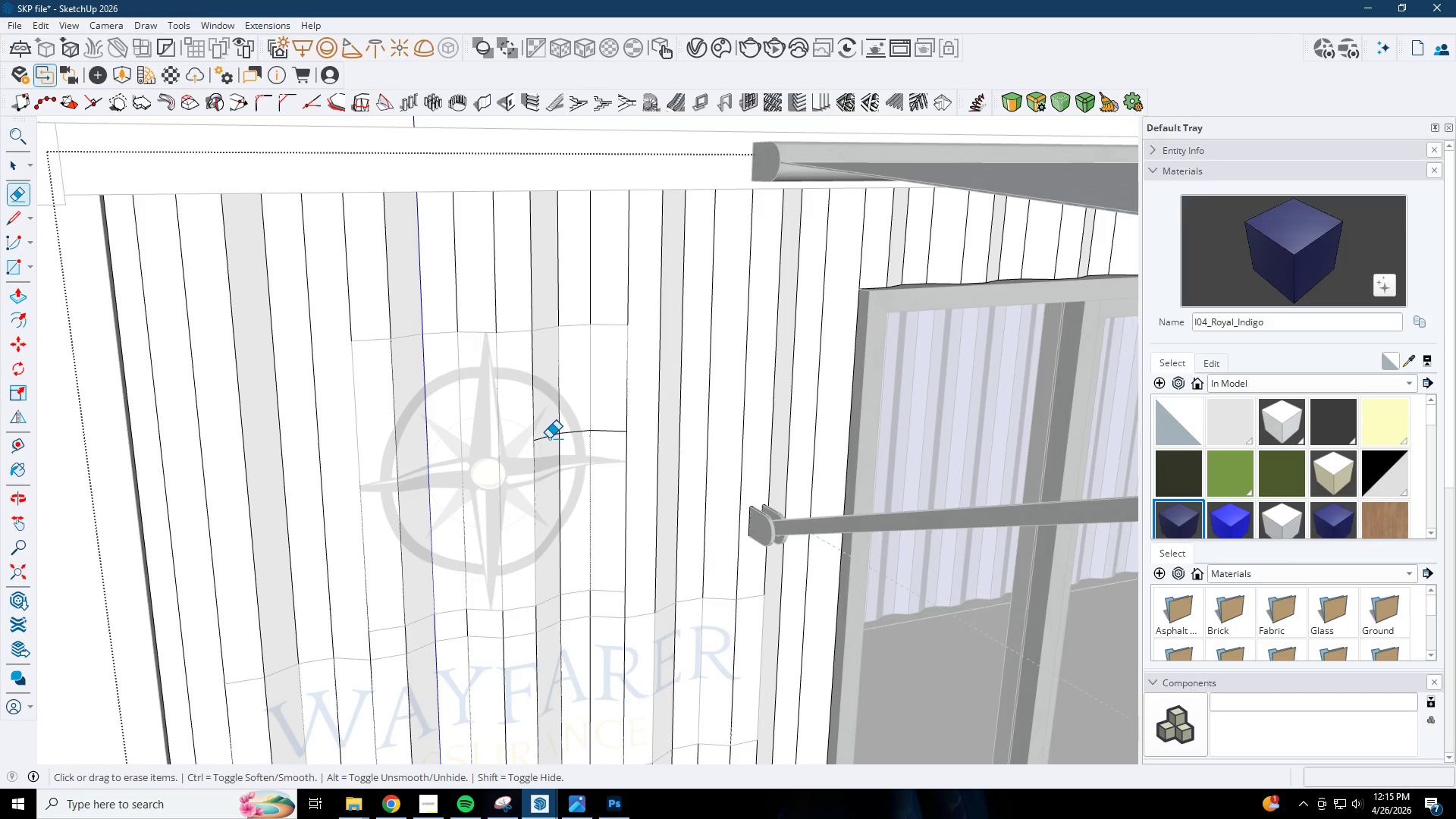 
left_click_drag(start_coordinate=[549, 438], to_coordinate=[551, 454])
 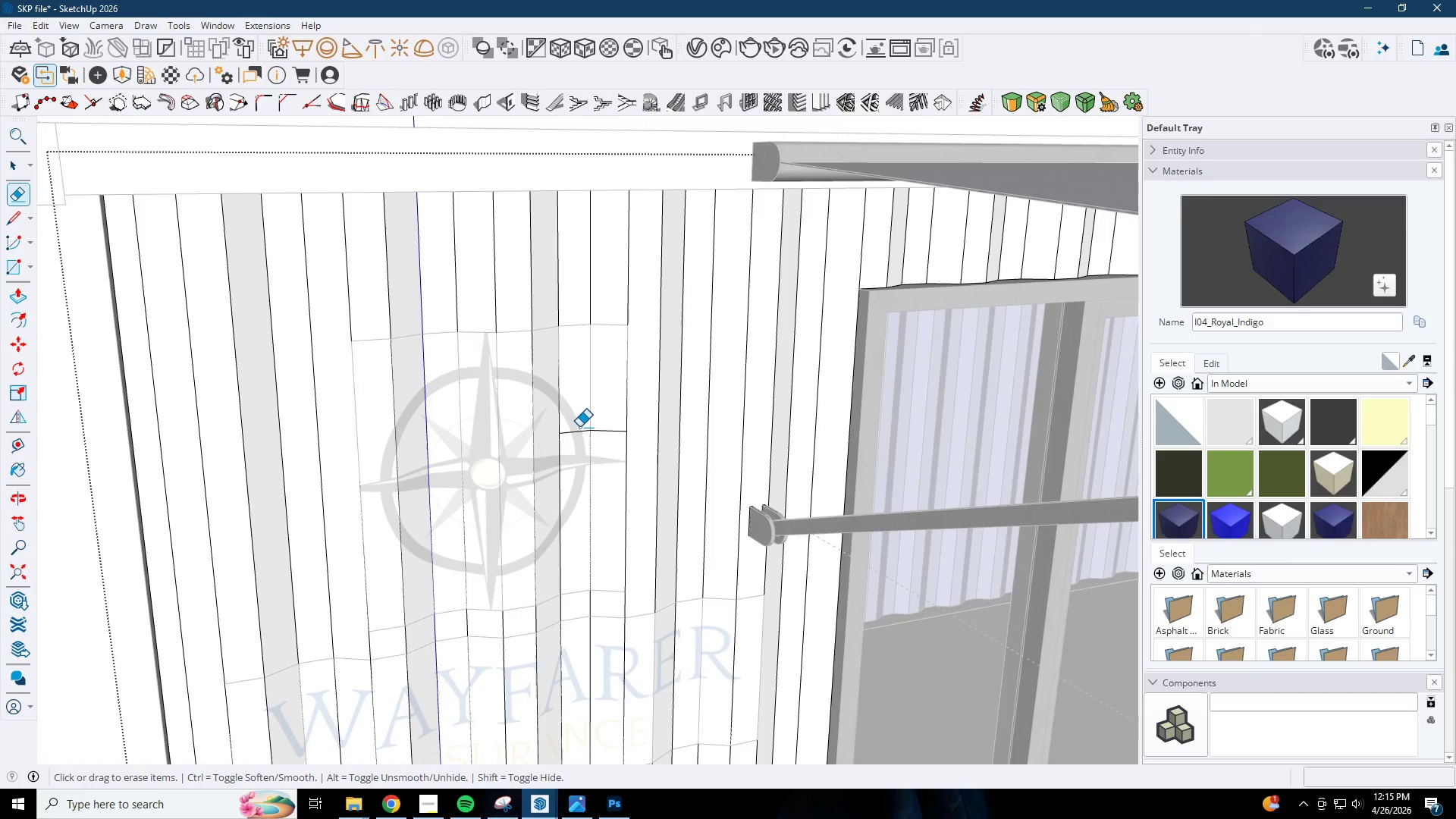 
left_click_drag(start_coordinate=[580, 427], to_coordinate=[582, 450])
 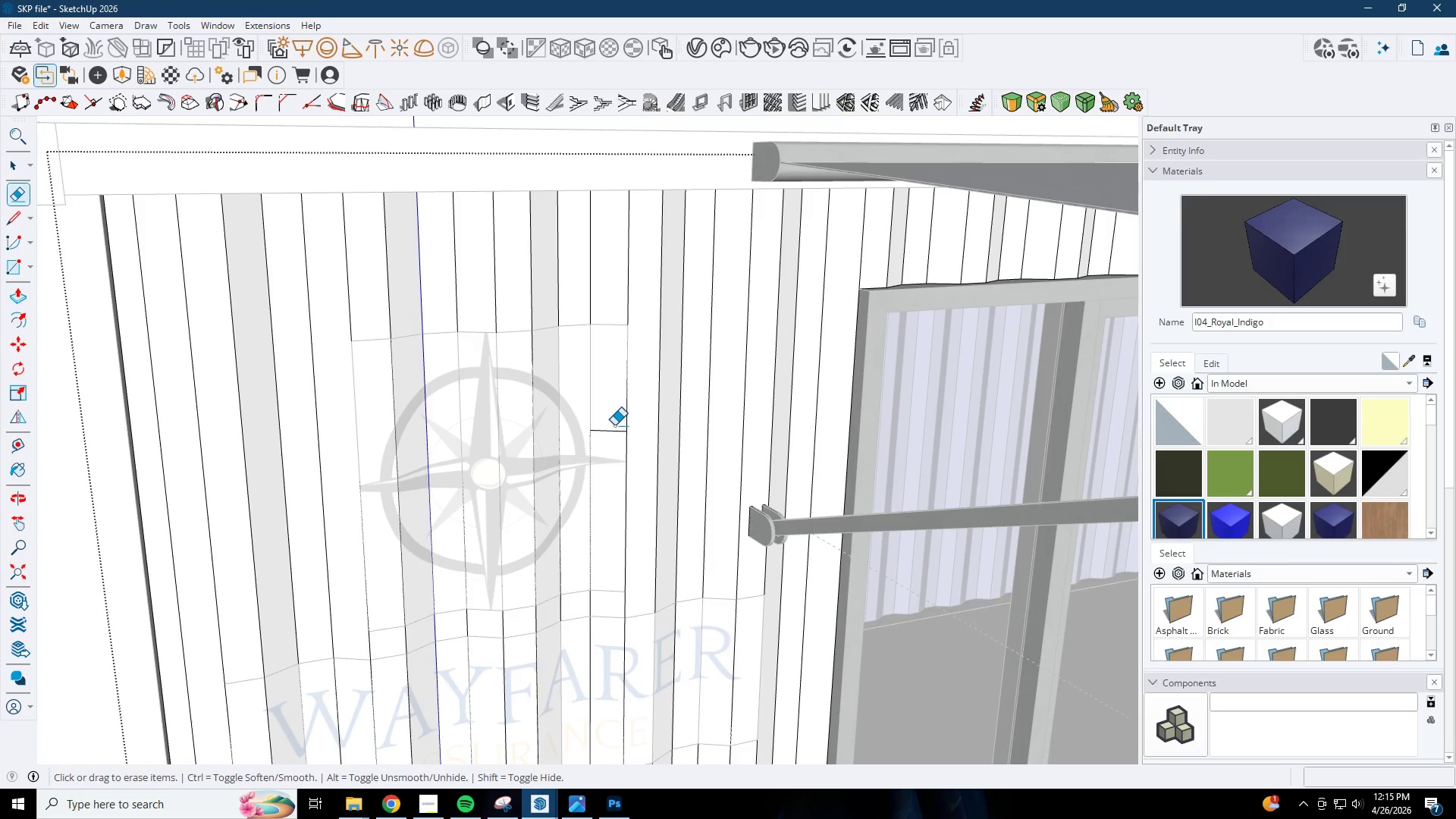 
left_click_drag(start_coordinate=[614, 425], to_coordinate=[615, 456])
 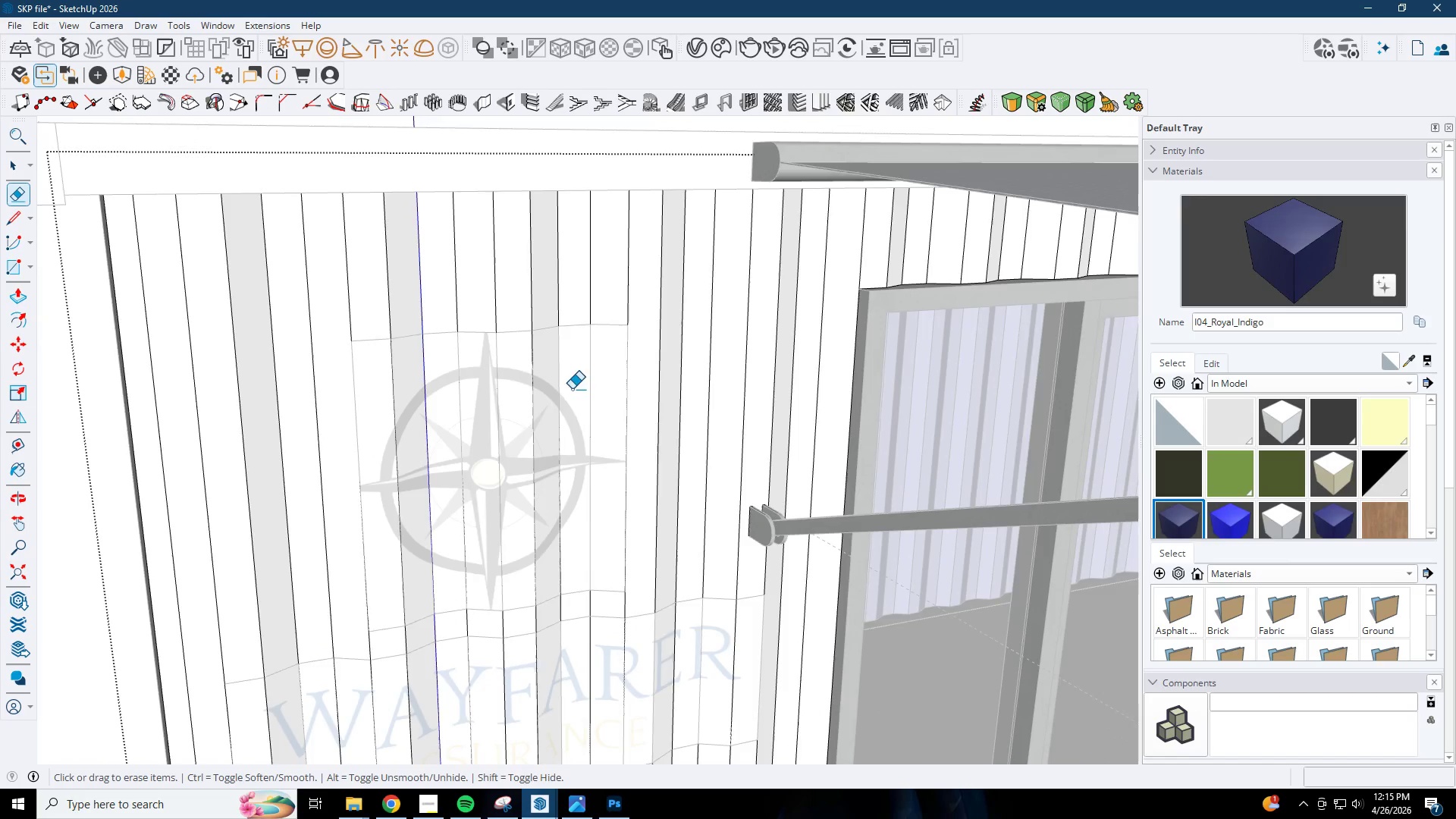 
key(Space)
 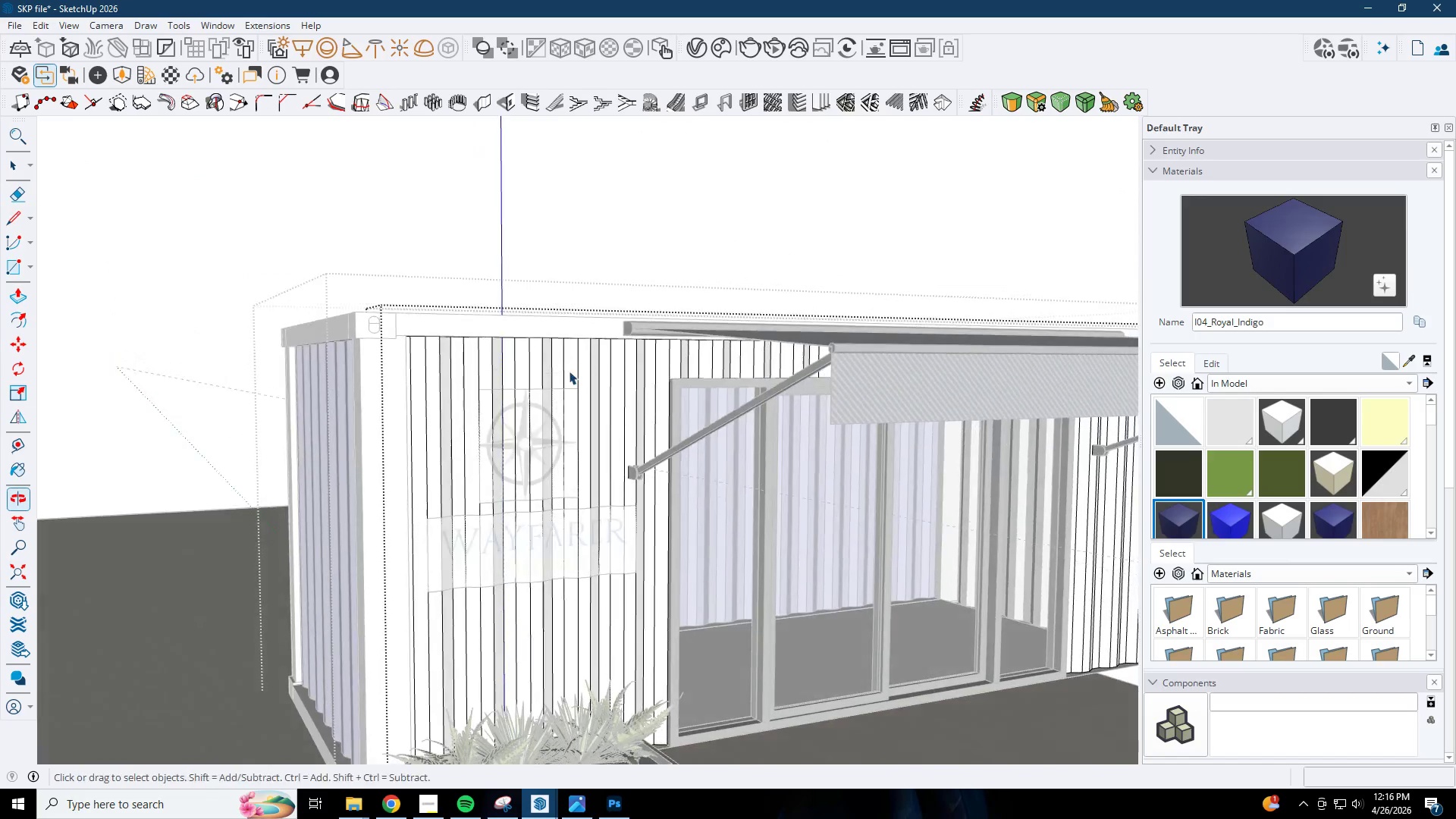 
key(Escape)
 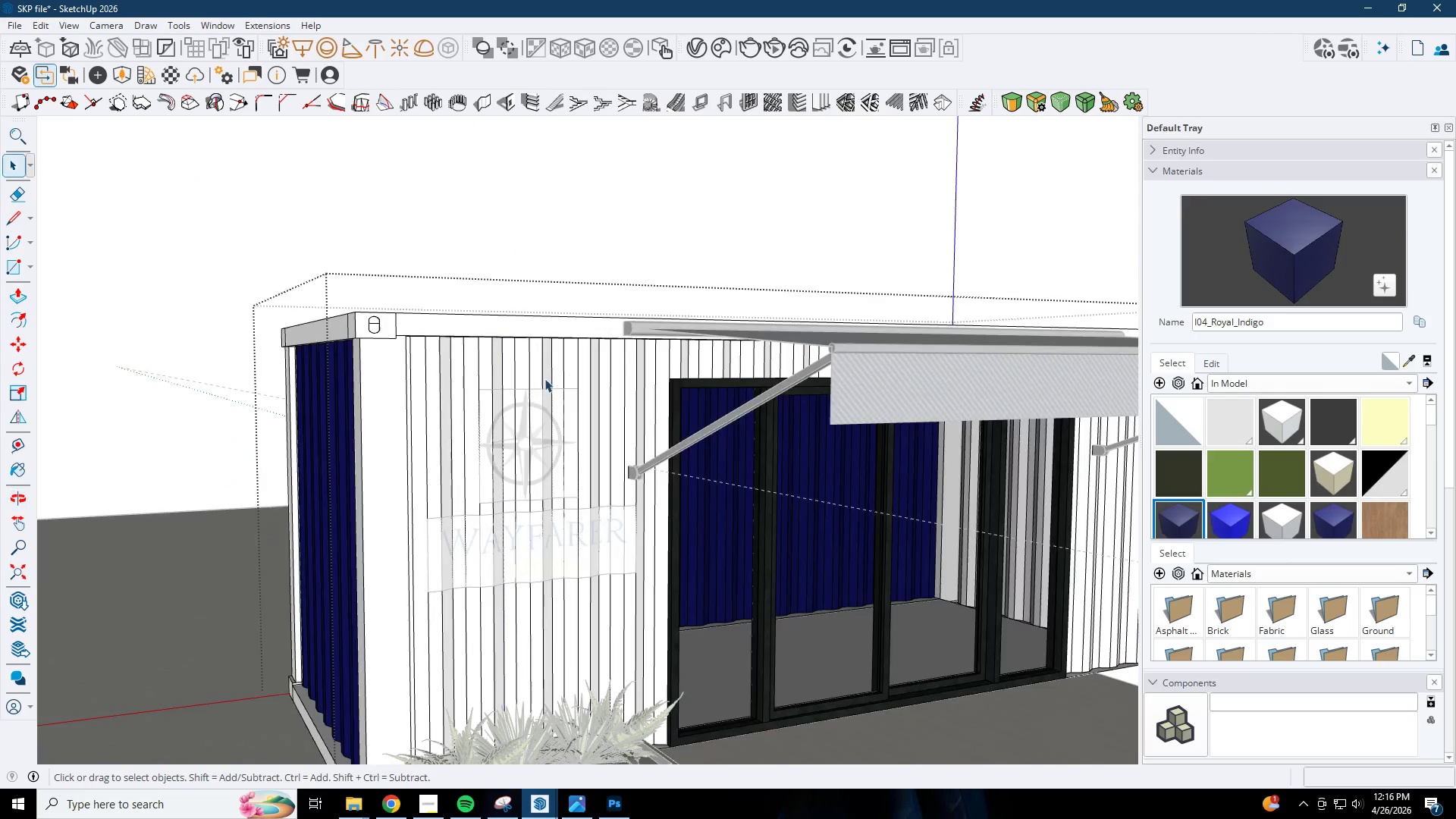 
scroll: coordinate [543, 449], scroll_direction: down, amount: 10.0
 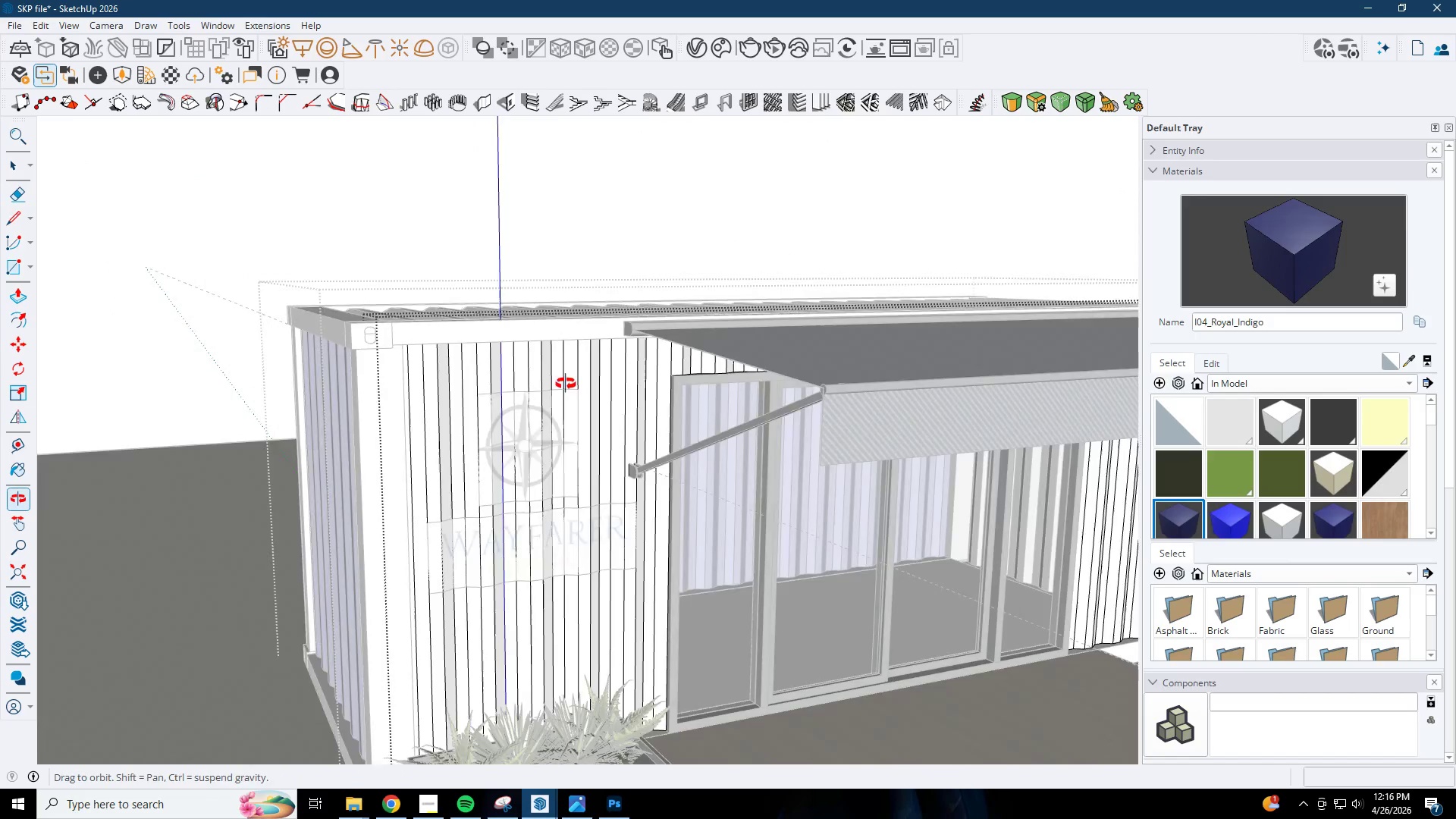 
key(Escape)
 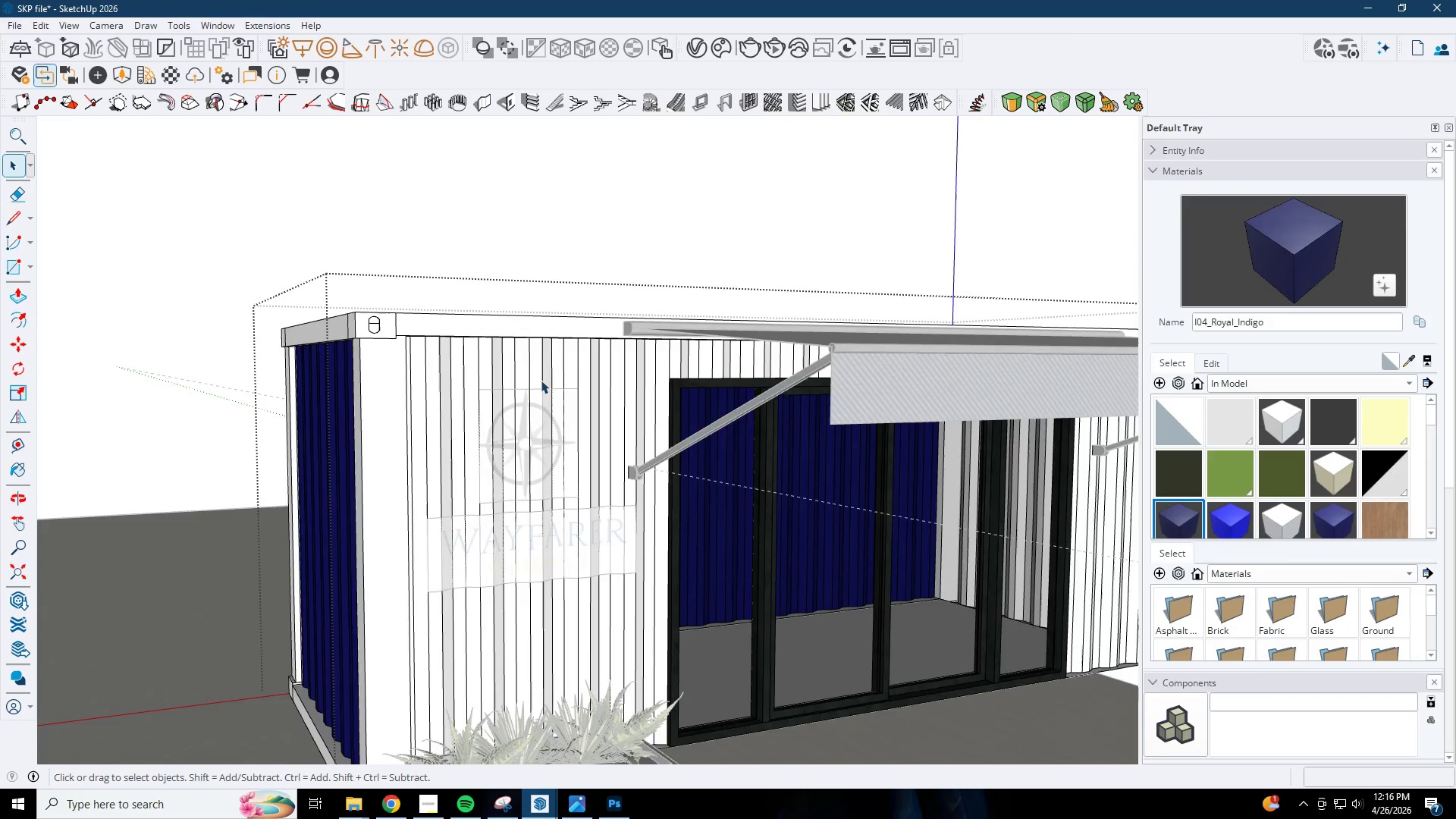 
key(Escape)
 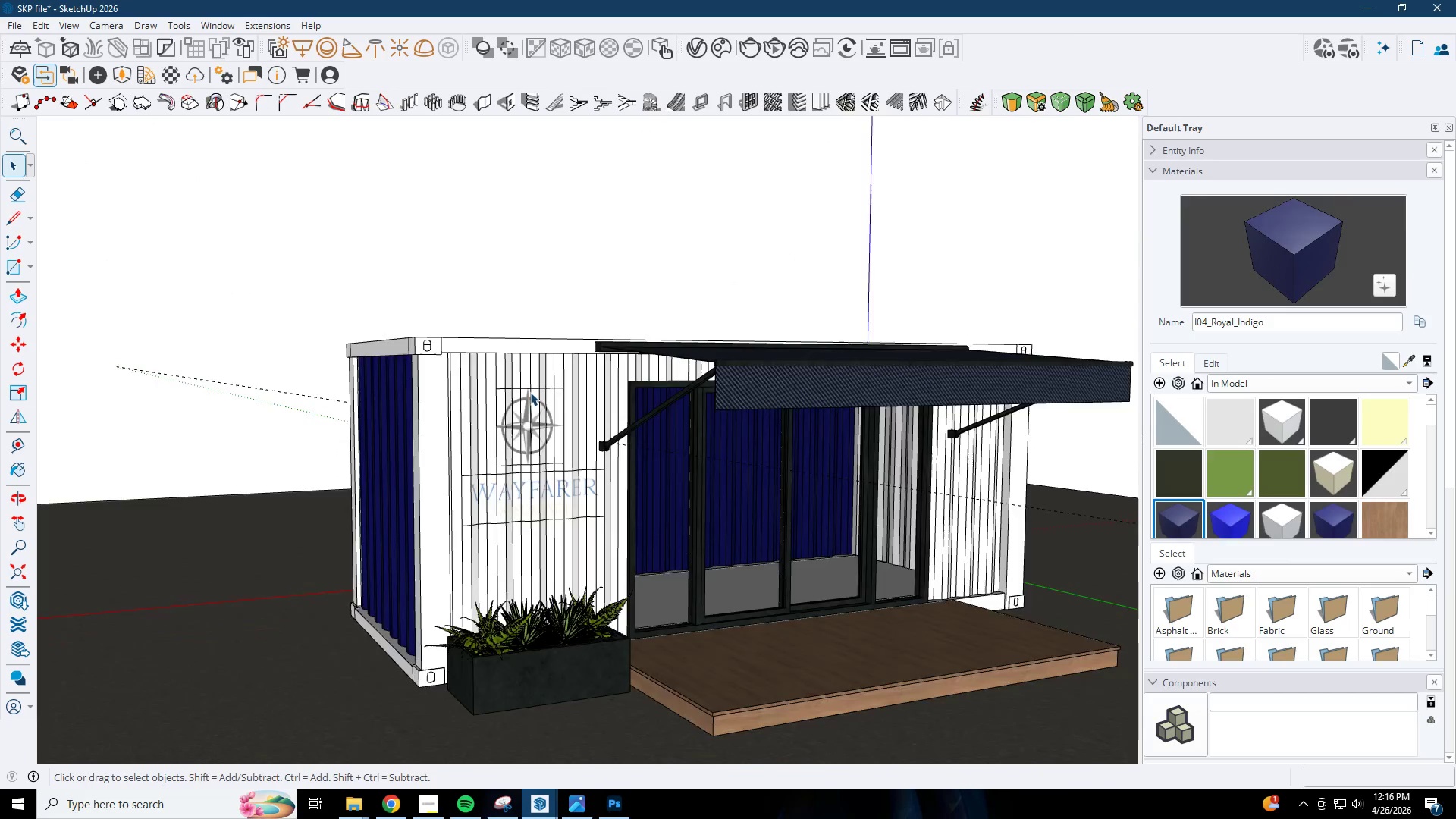 
key(Escape)
 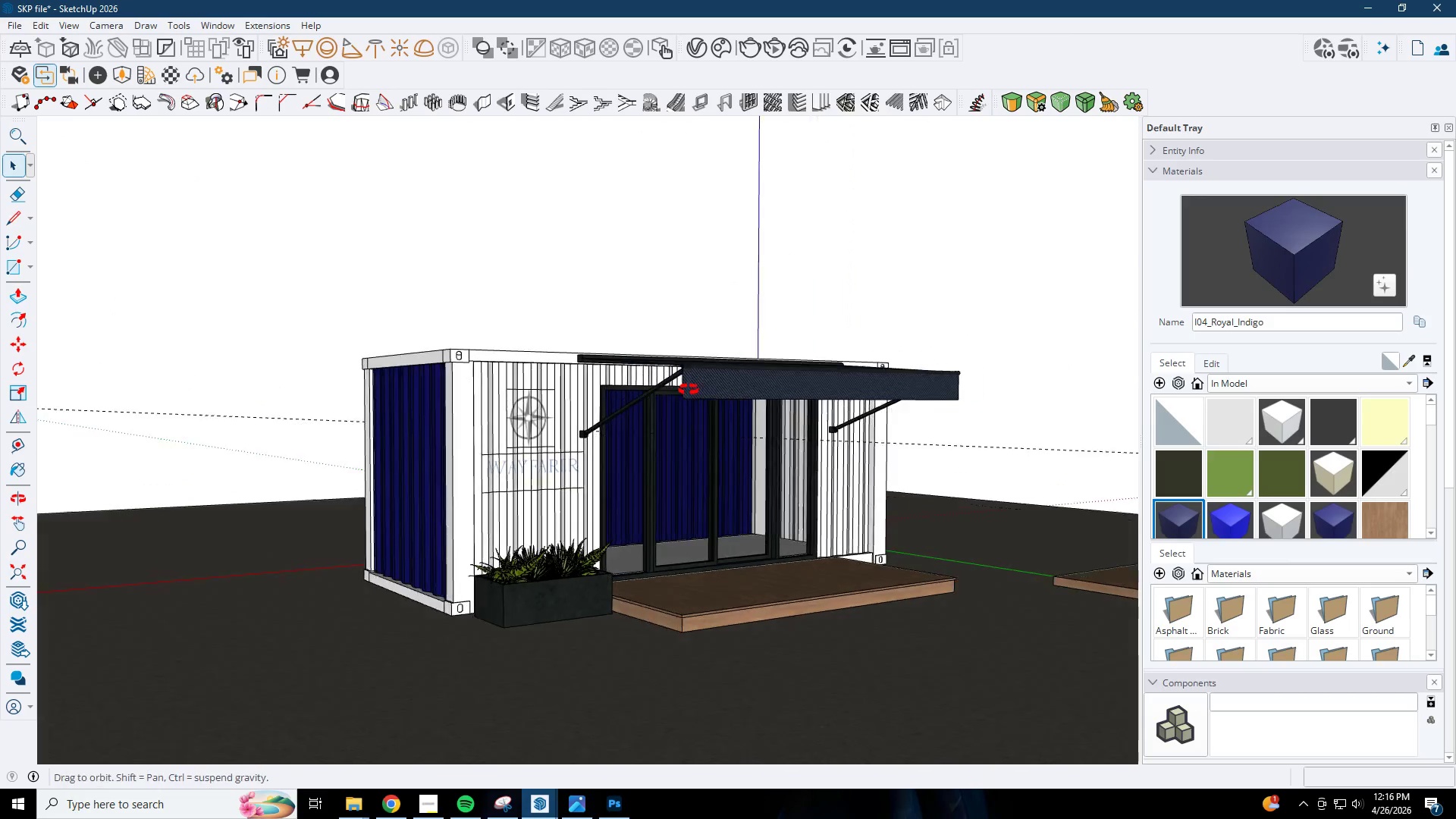 
scroll: coordinate [530, 394], scroll_direction: down, amount: 7.0
 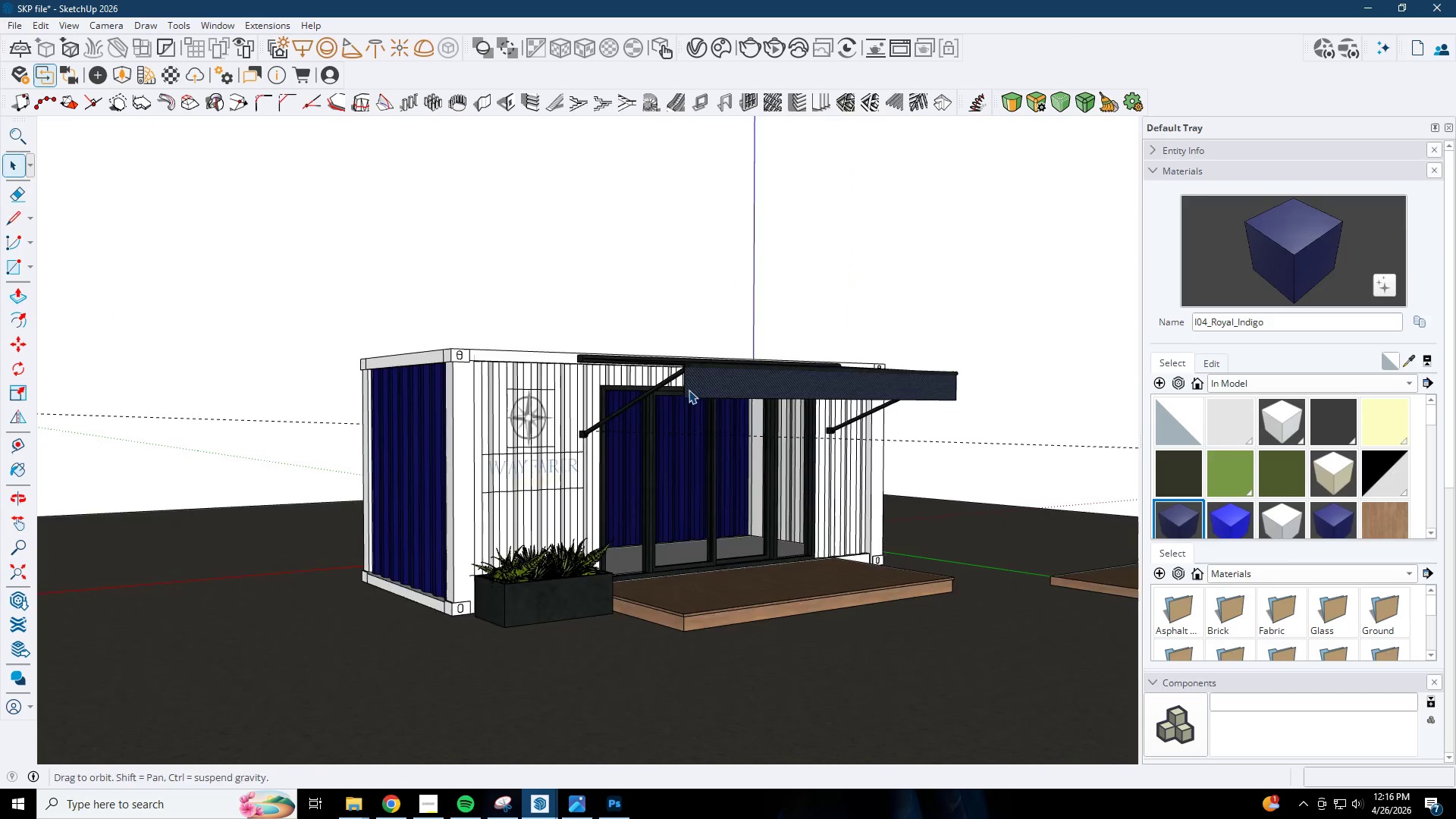 
scroll: coordinate [858, 384], scroll_direction: up, amount: 3.0
 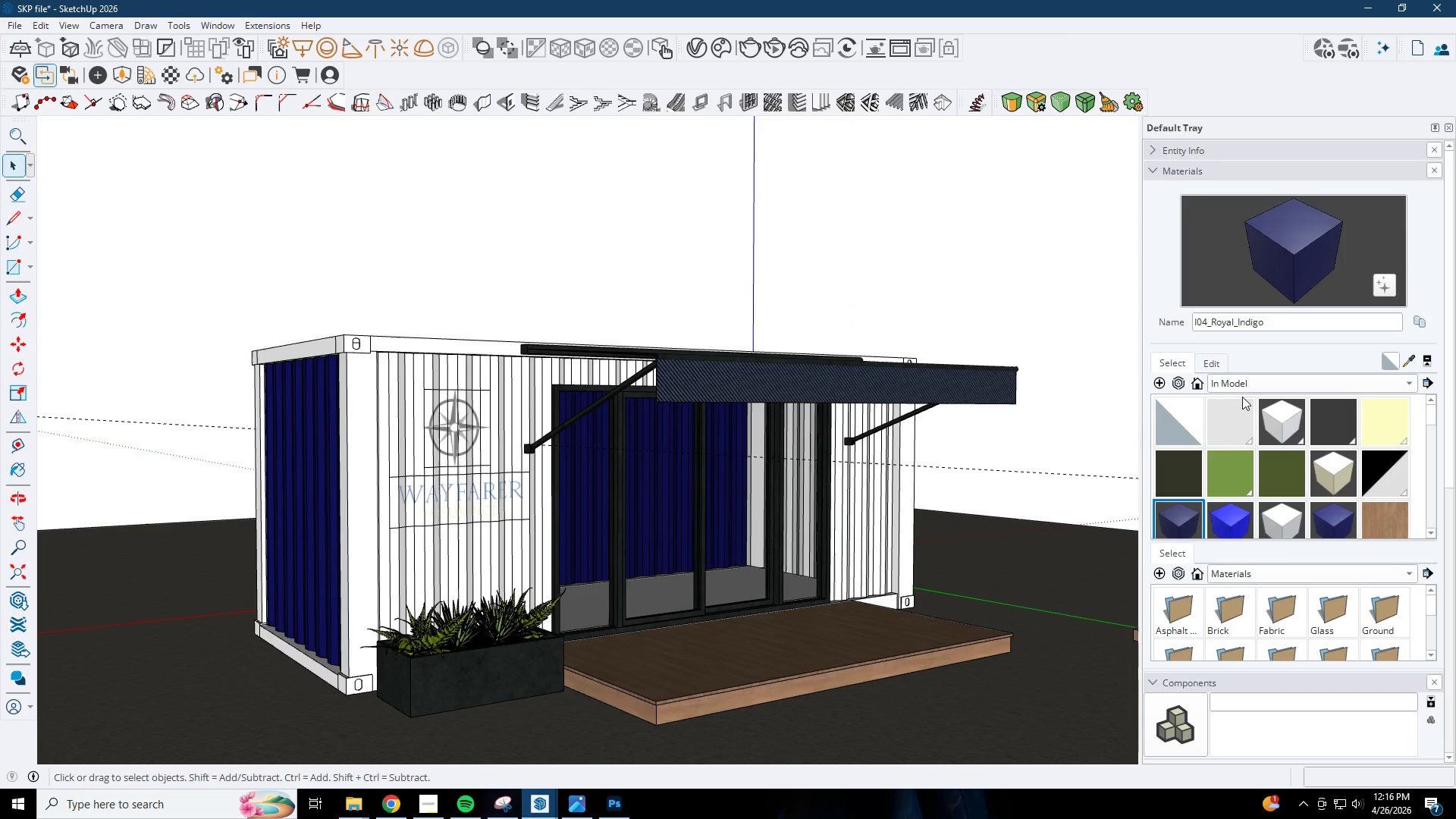 
left_click([1159, 381])
 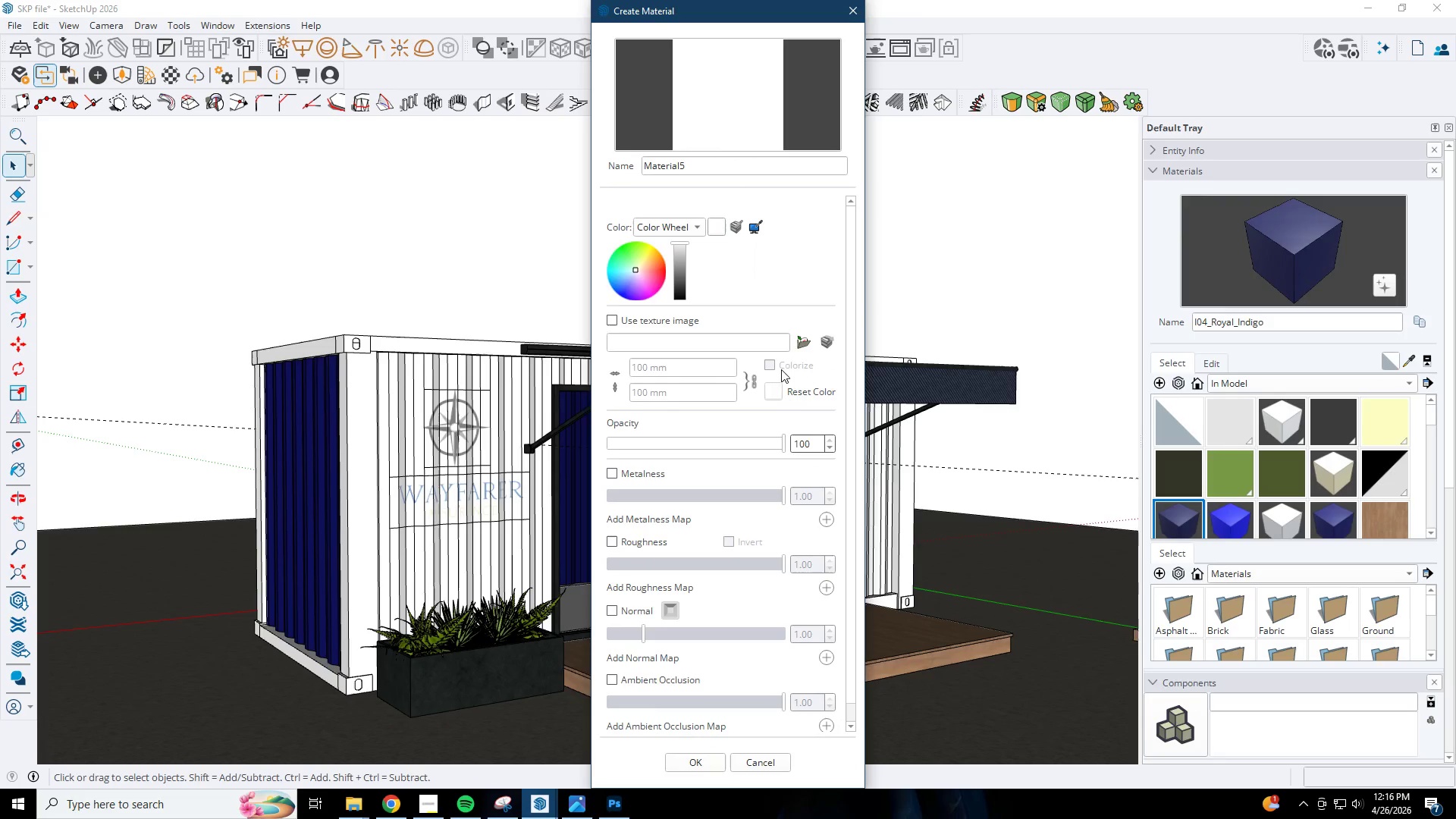 
left_click([800, 350])
 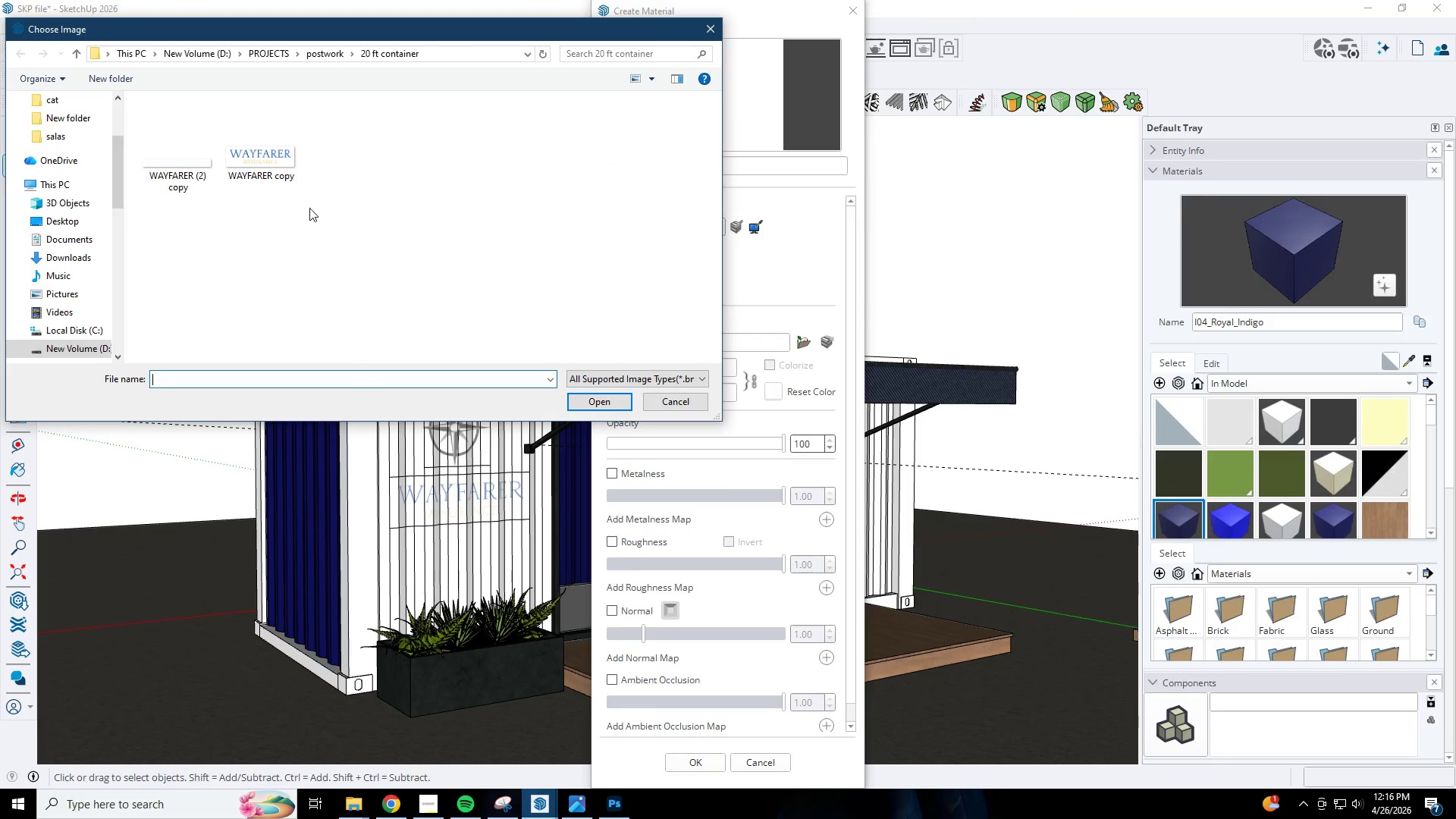 
left_click([197, 171])
 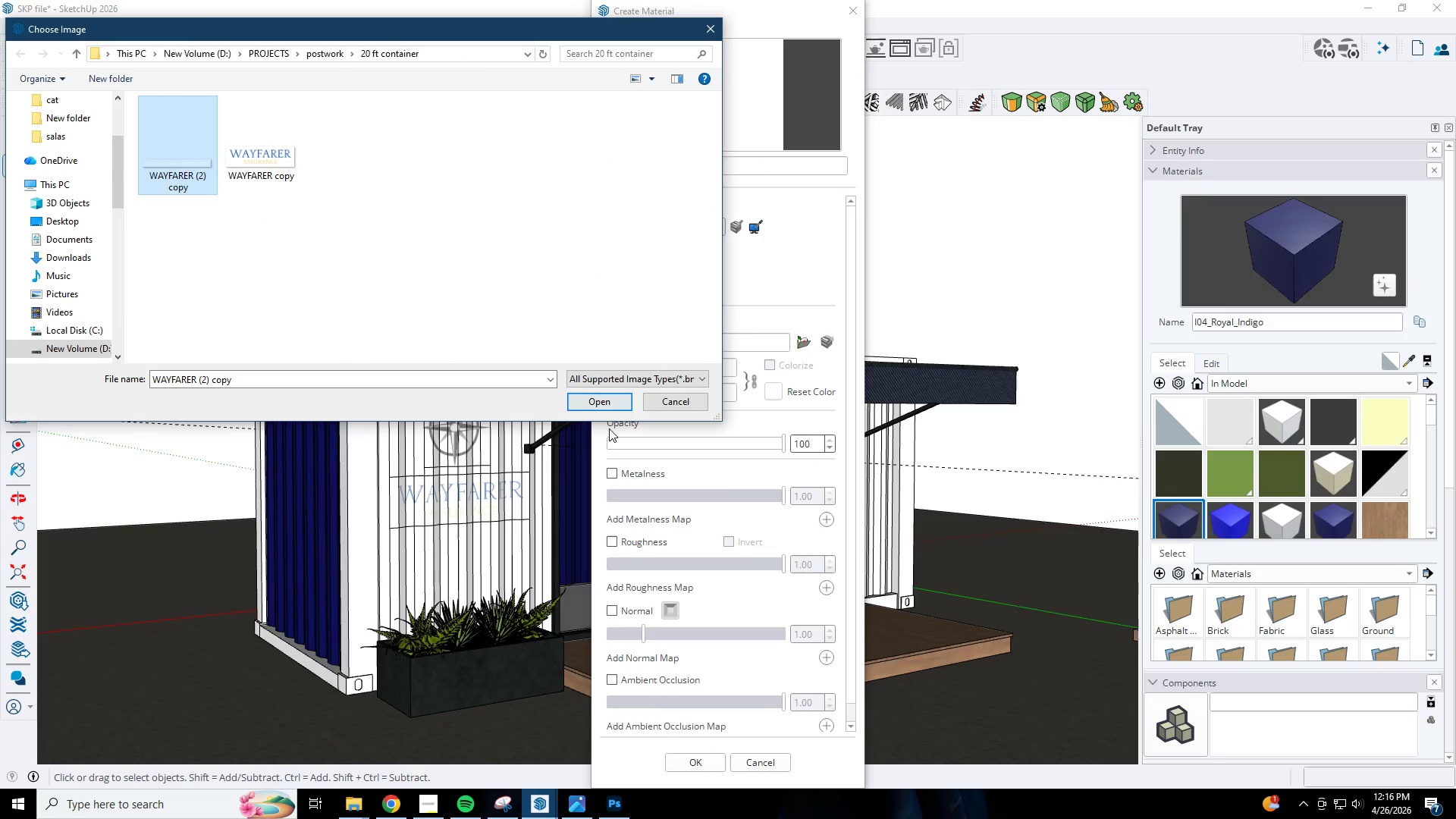 
left_click([630, 400])
 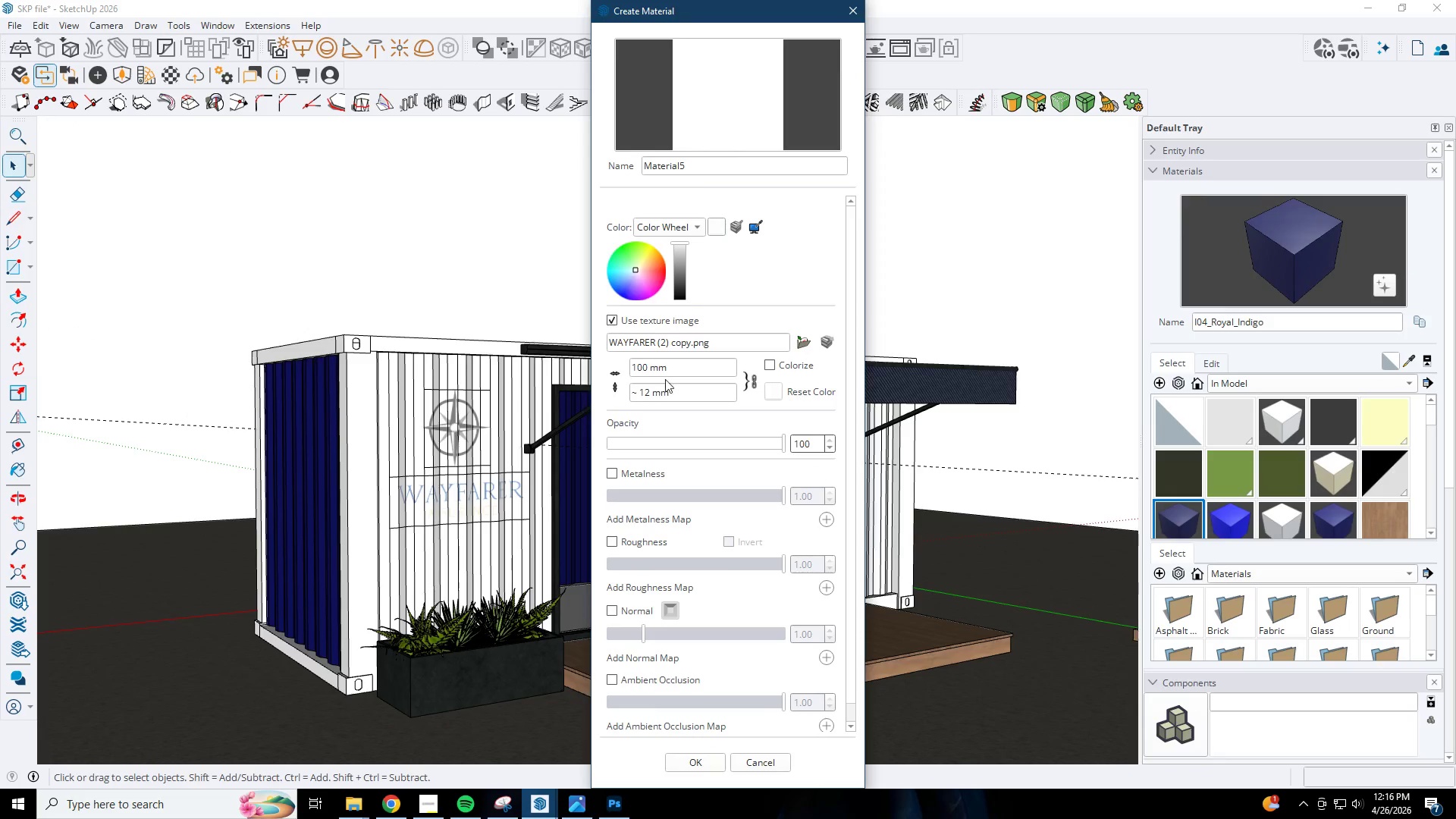 
left_click_drag(start_coordinate=[686, 366], to_coordinate=[456, 358])
 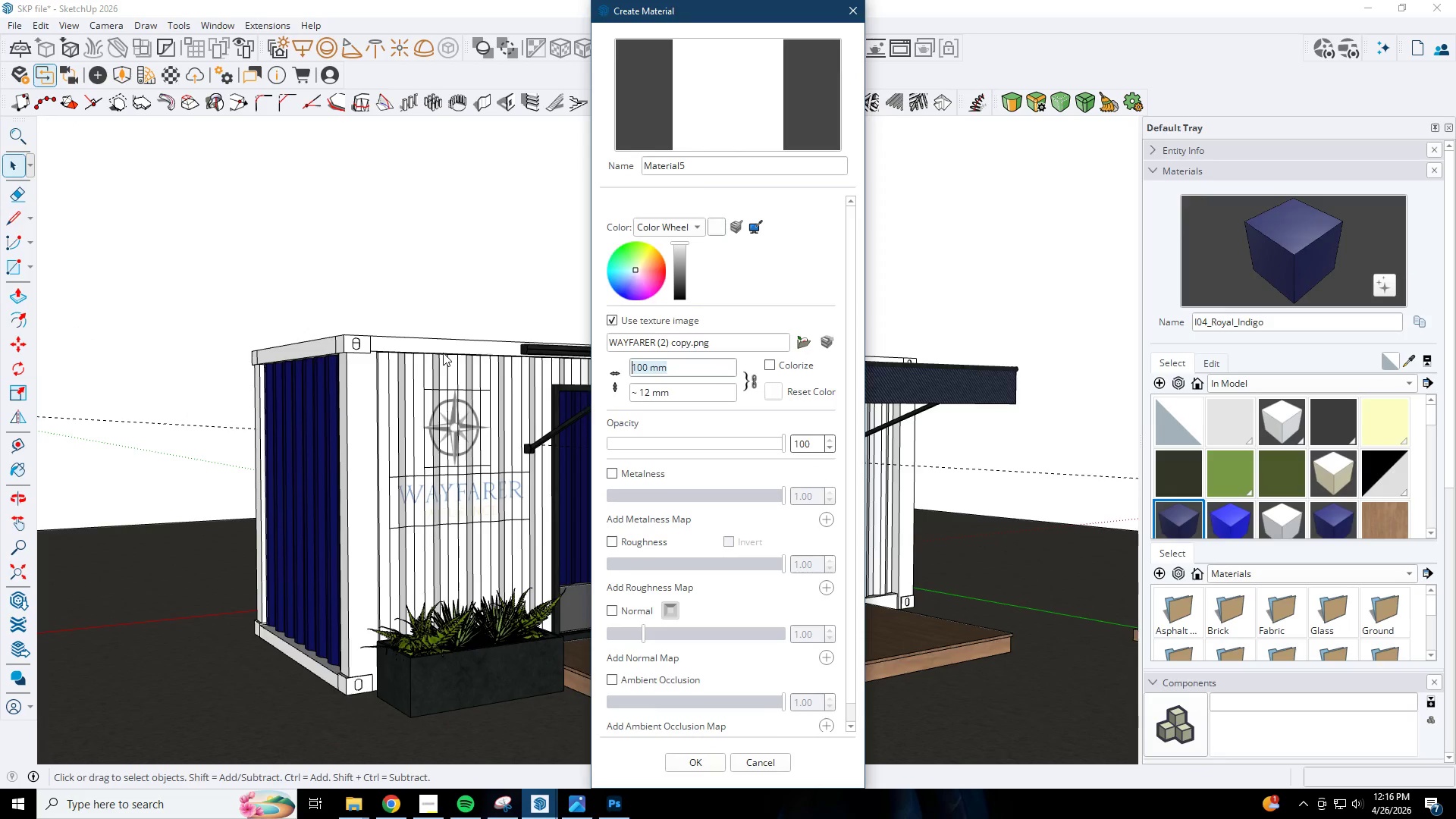 
key(Numpad1)
 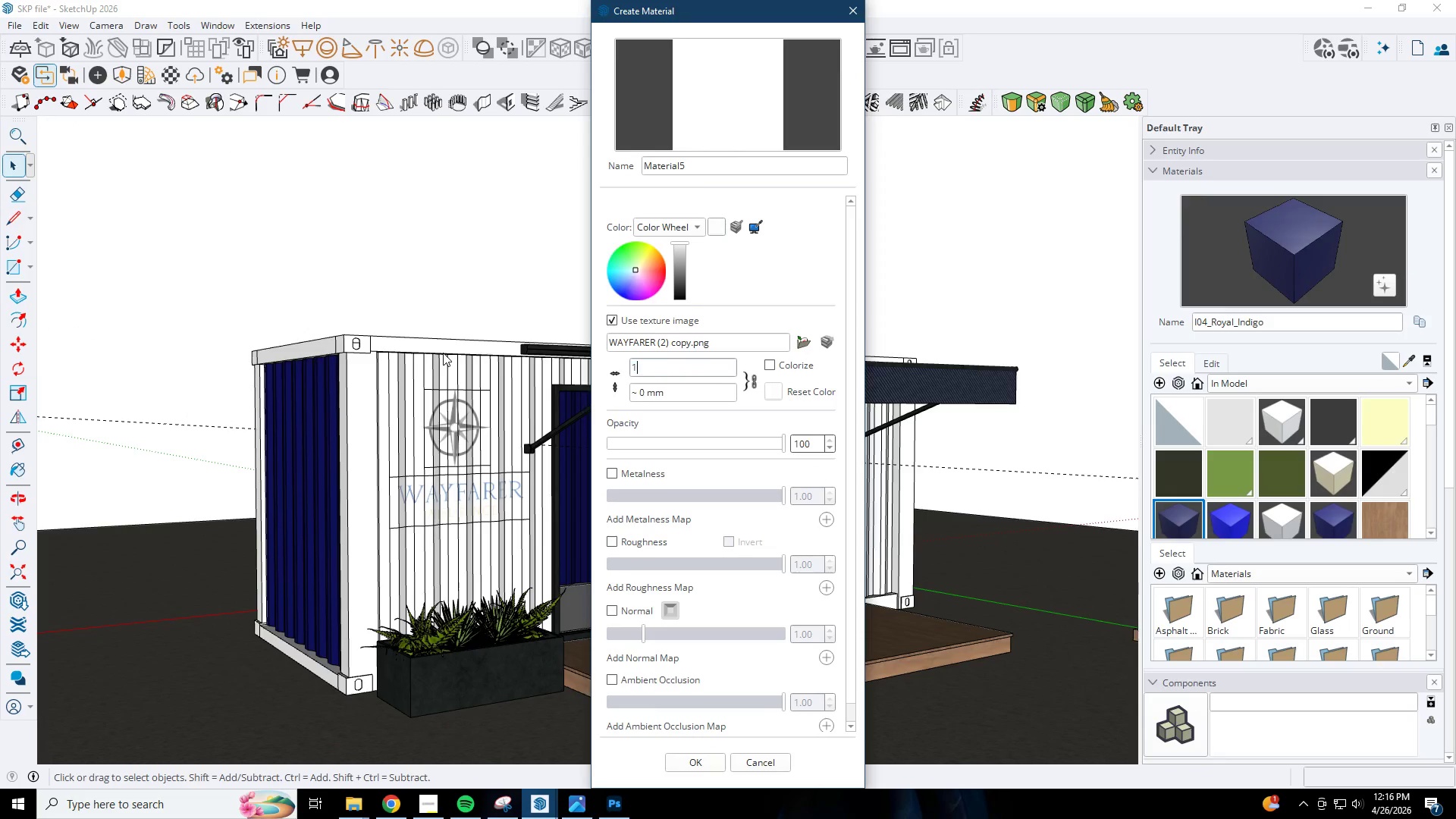 
key(Numpad5)
 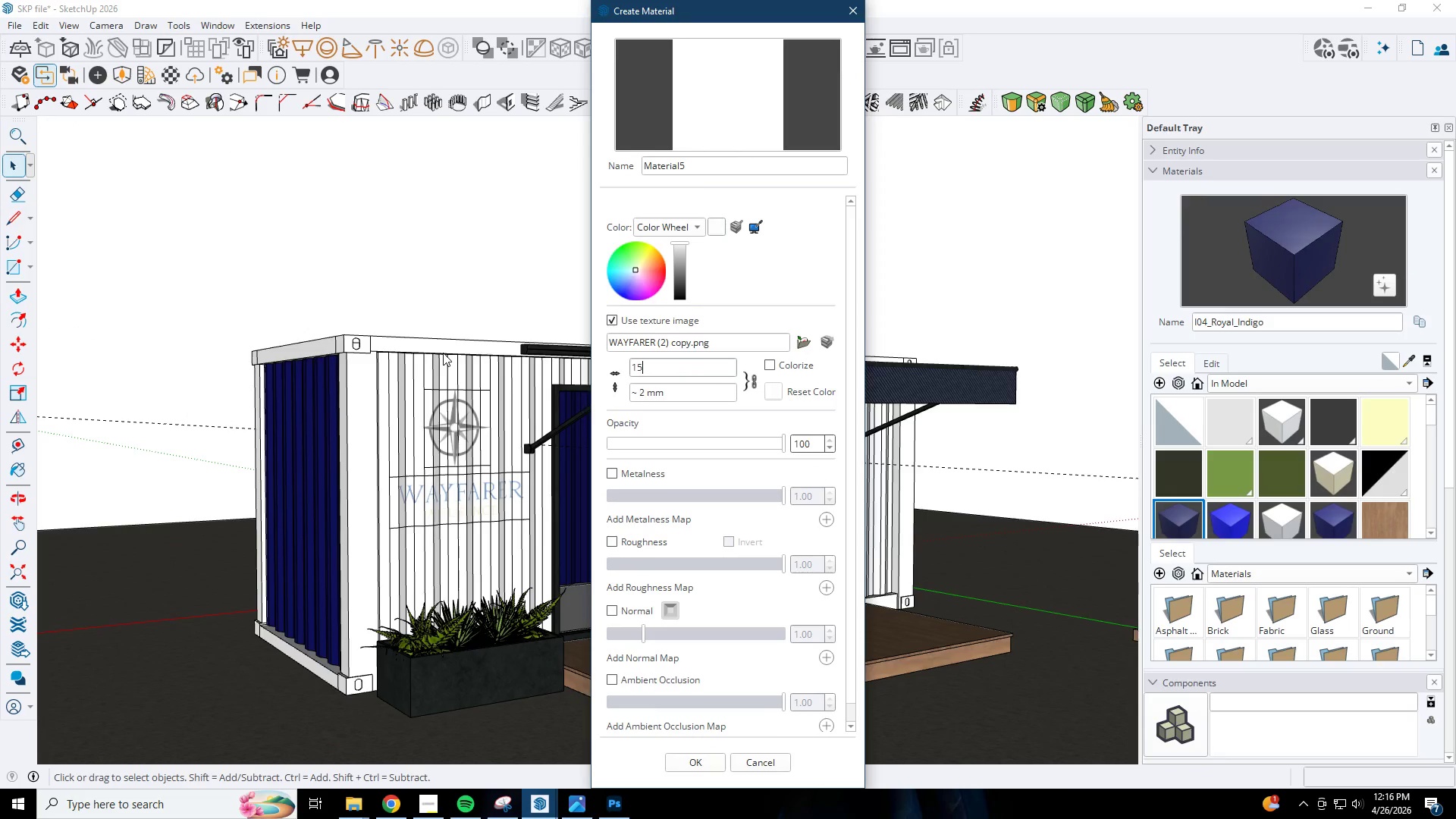 
key(Numpad0)
 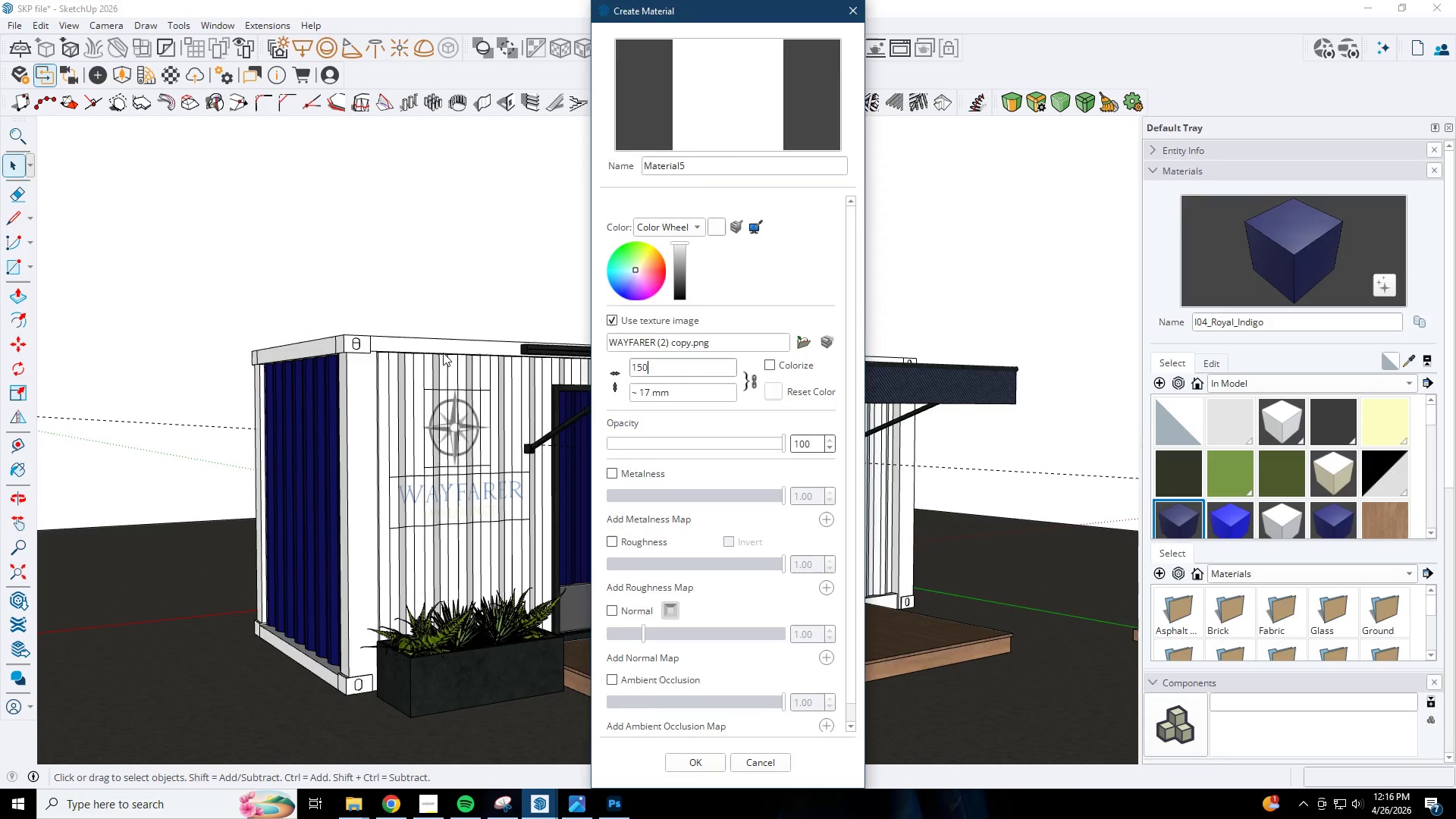 
key(Numpad0)
 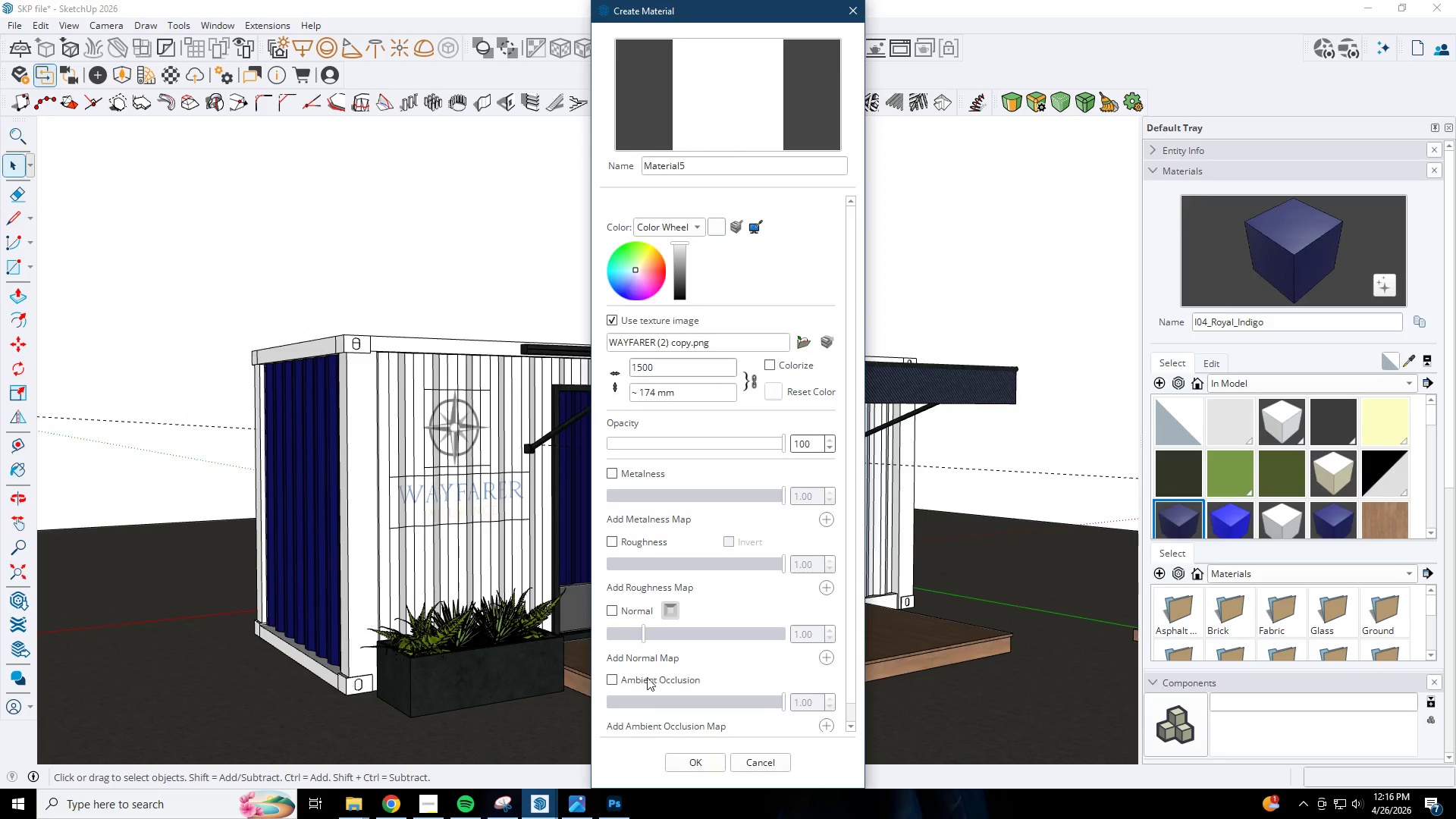 
left_click([695, 767])
 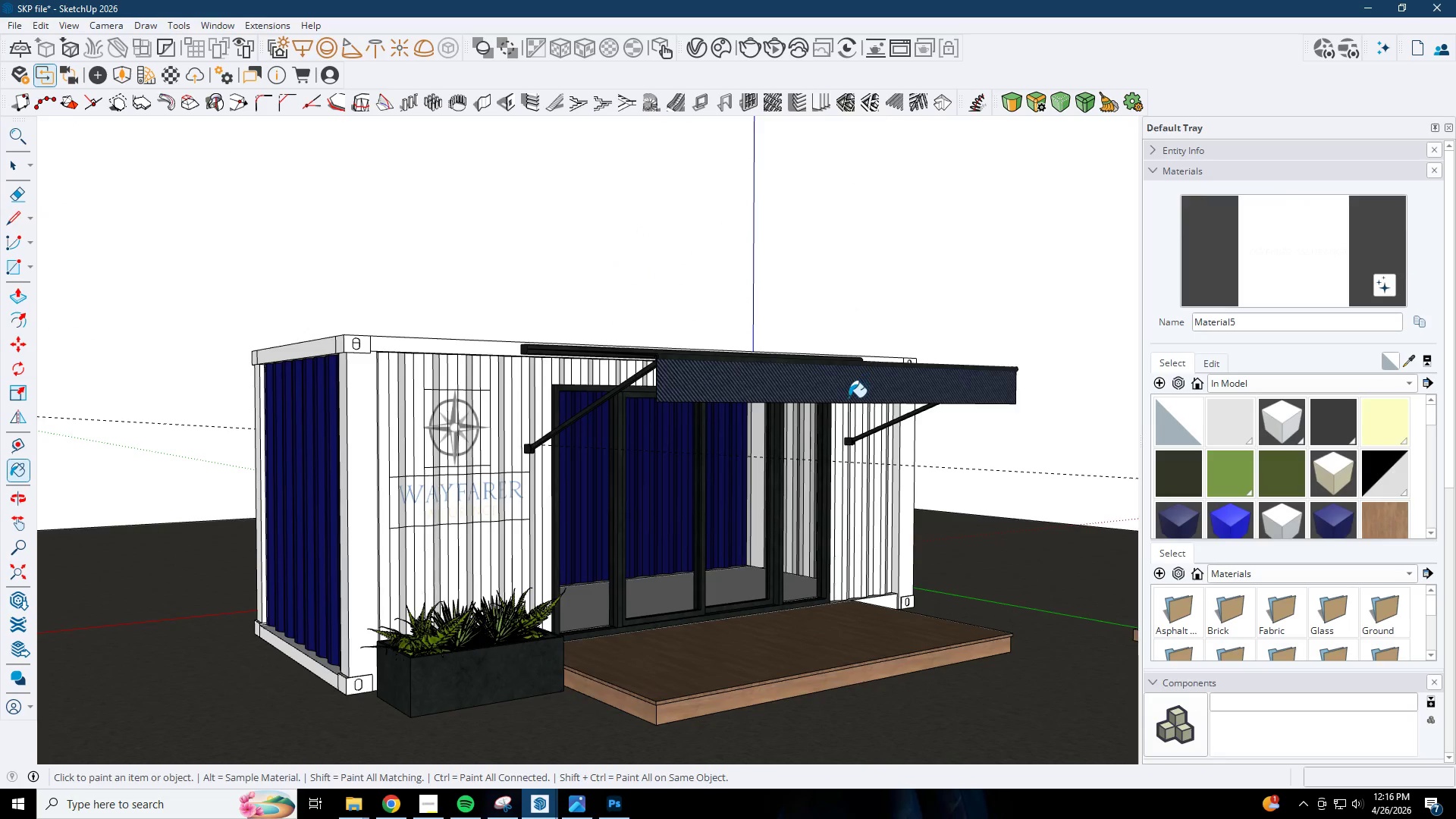 
key(R)
 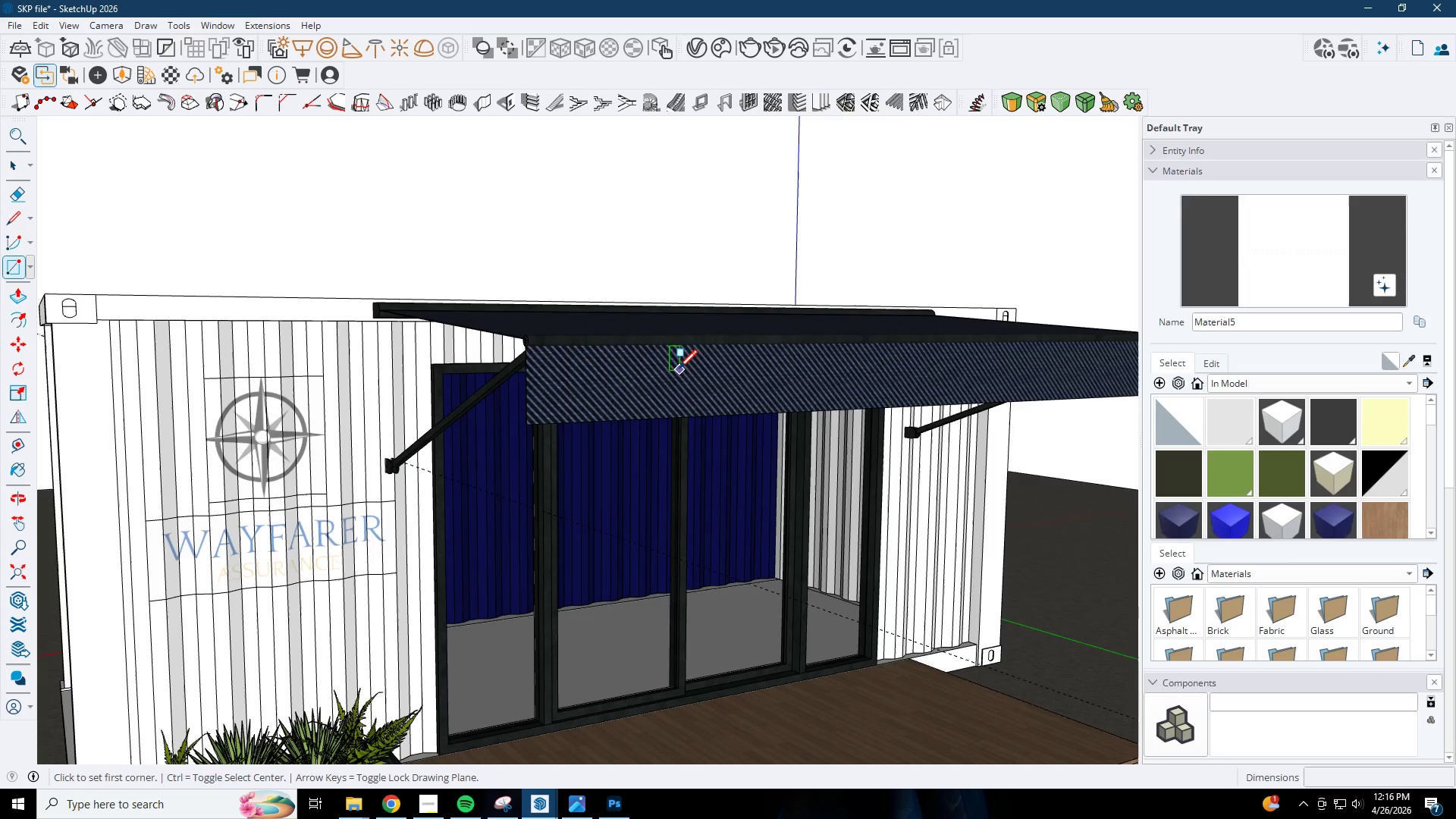 
scroll: coordinate [750, 396], scroll_direction: up, amount: 4.0
 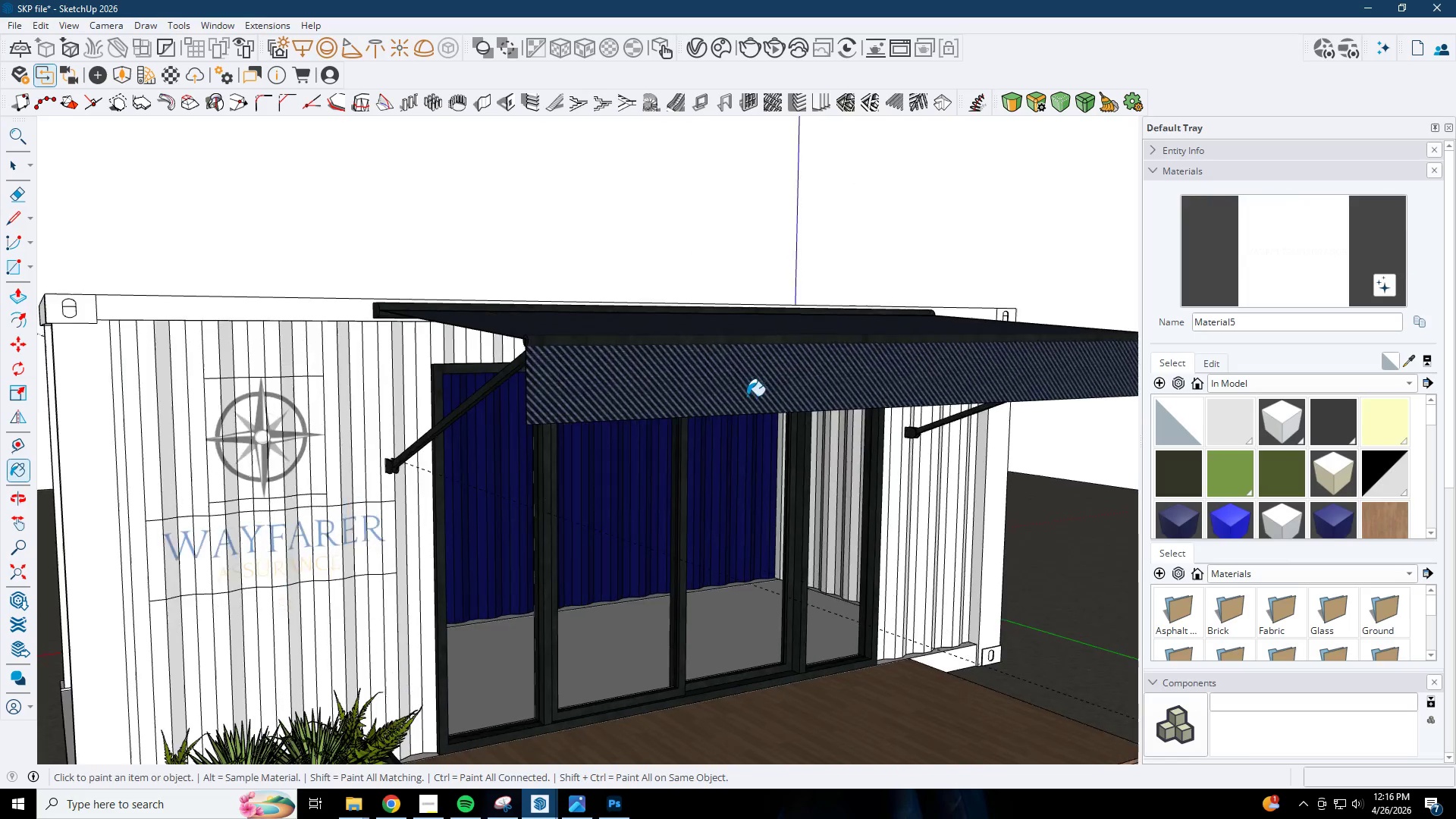 
left_click_drag(start_coordinate=[668, 368], to_coordinate=[672, 368])
 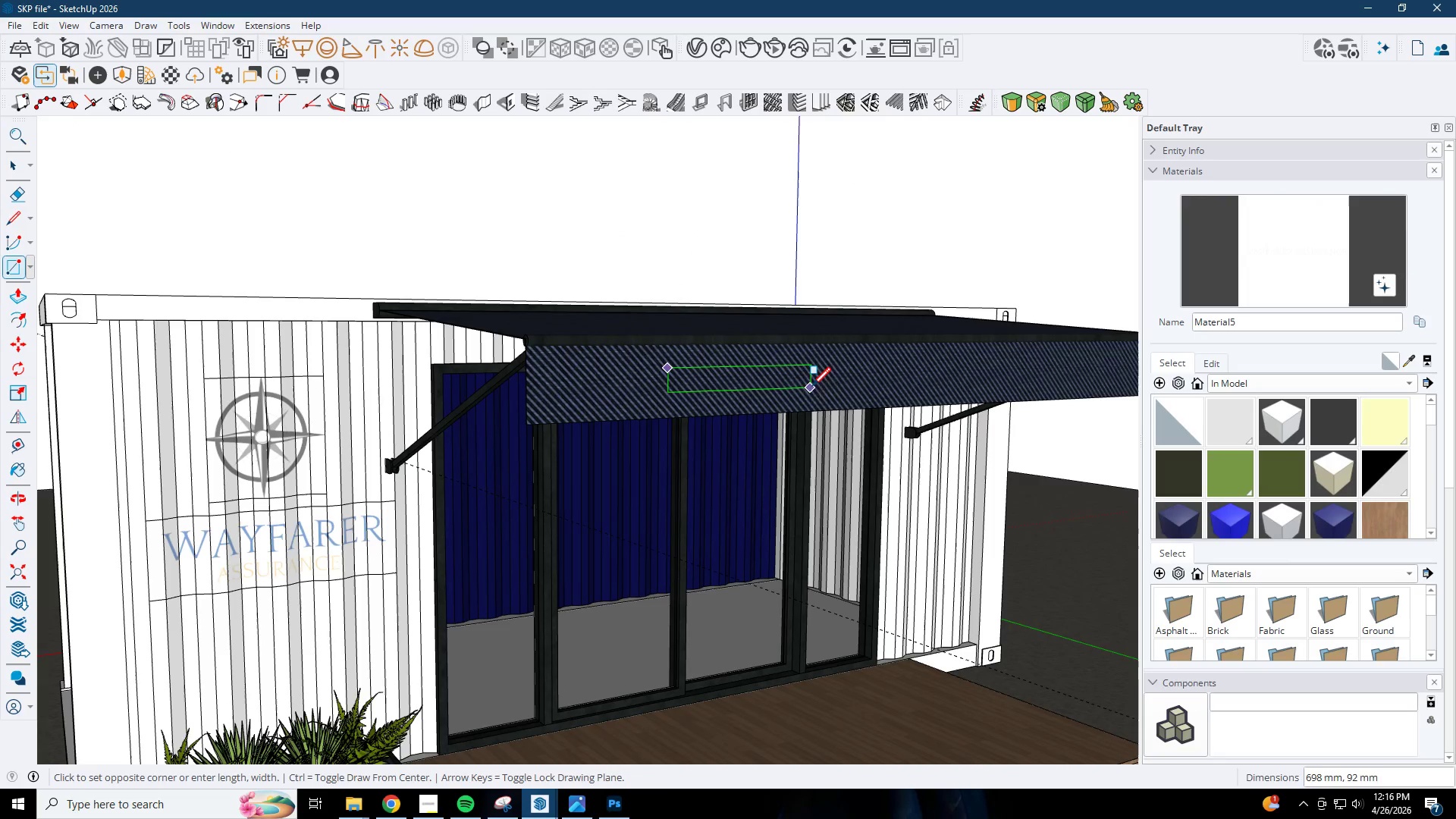 
left_click([818, 391])
 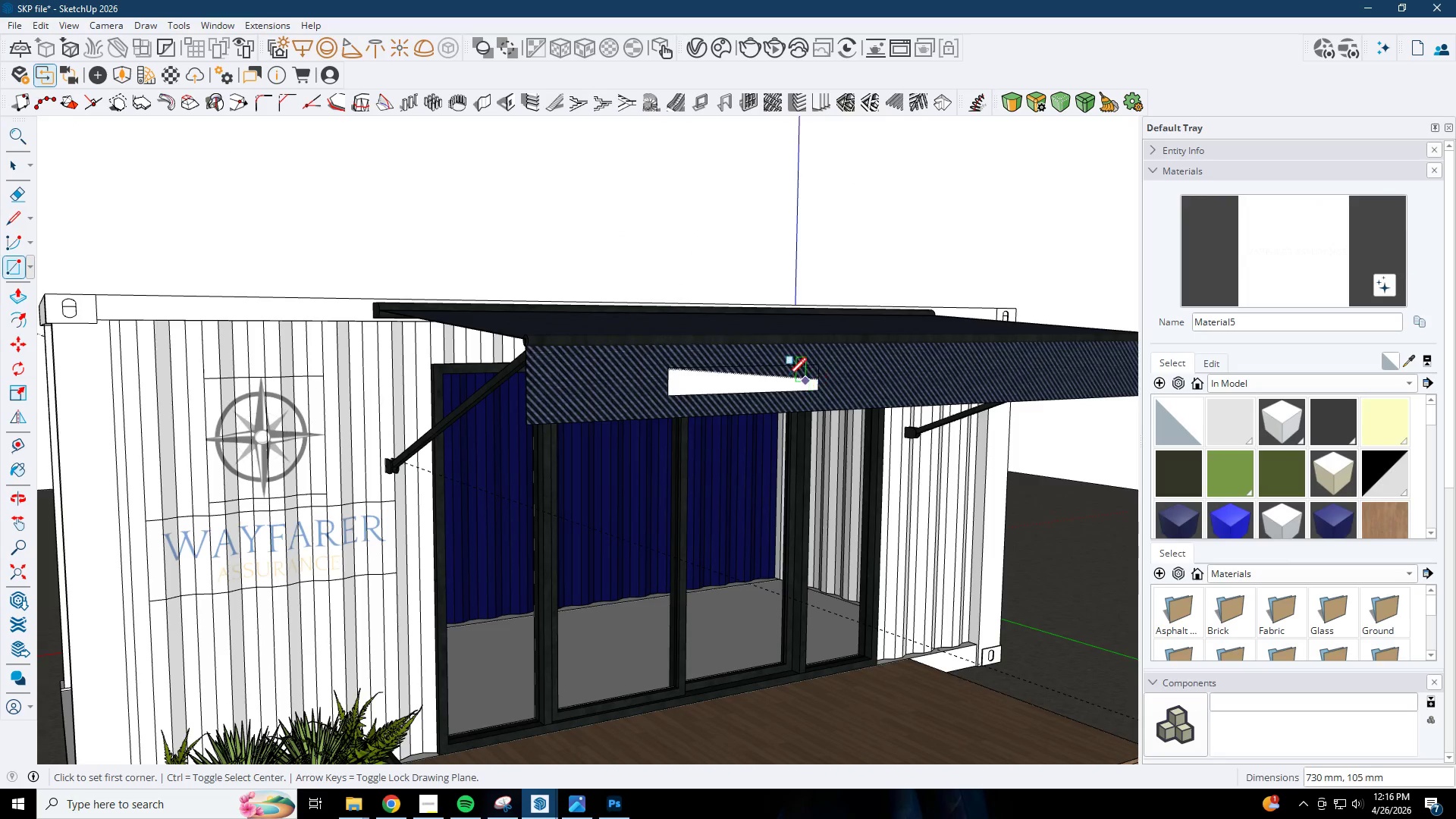 
key(P)
 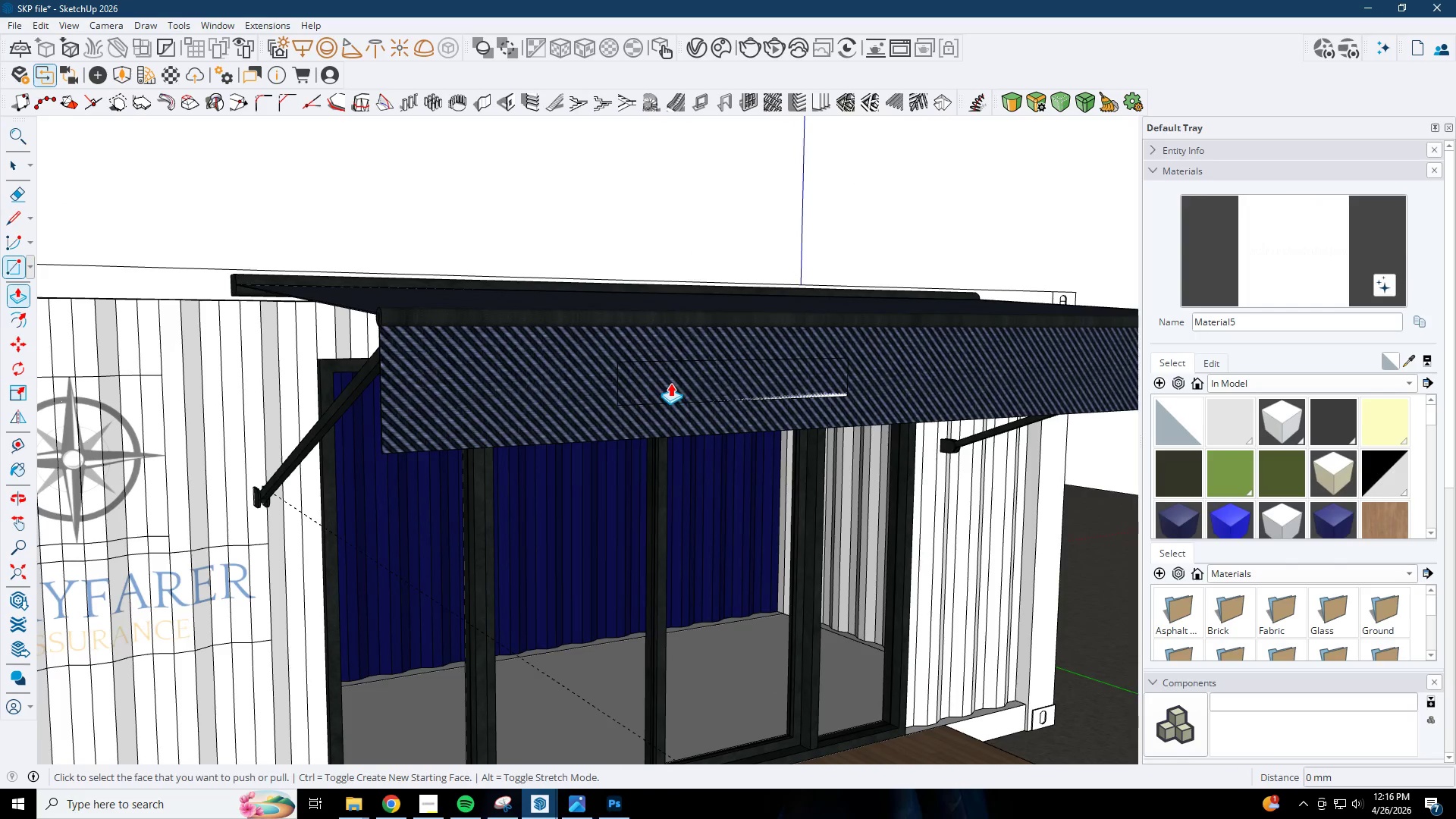 
left_click([670, 383])
 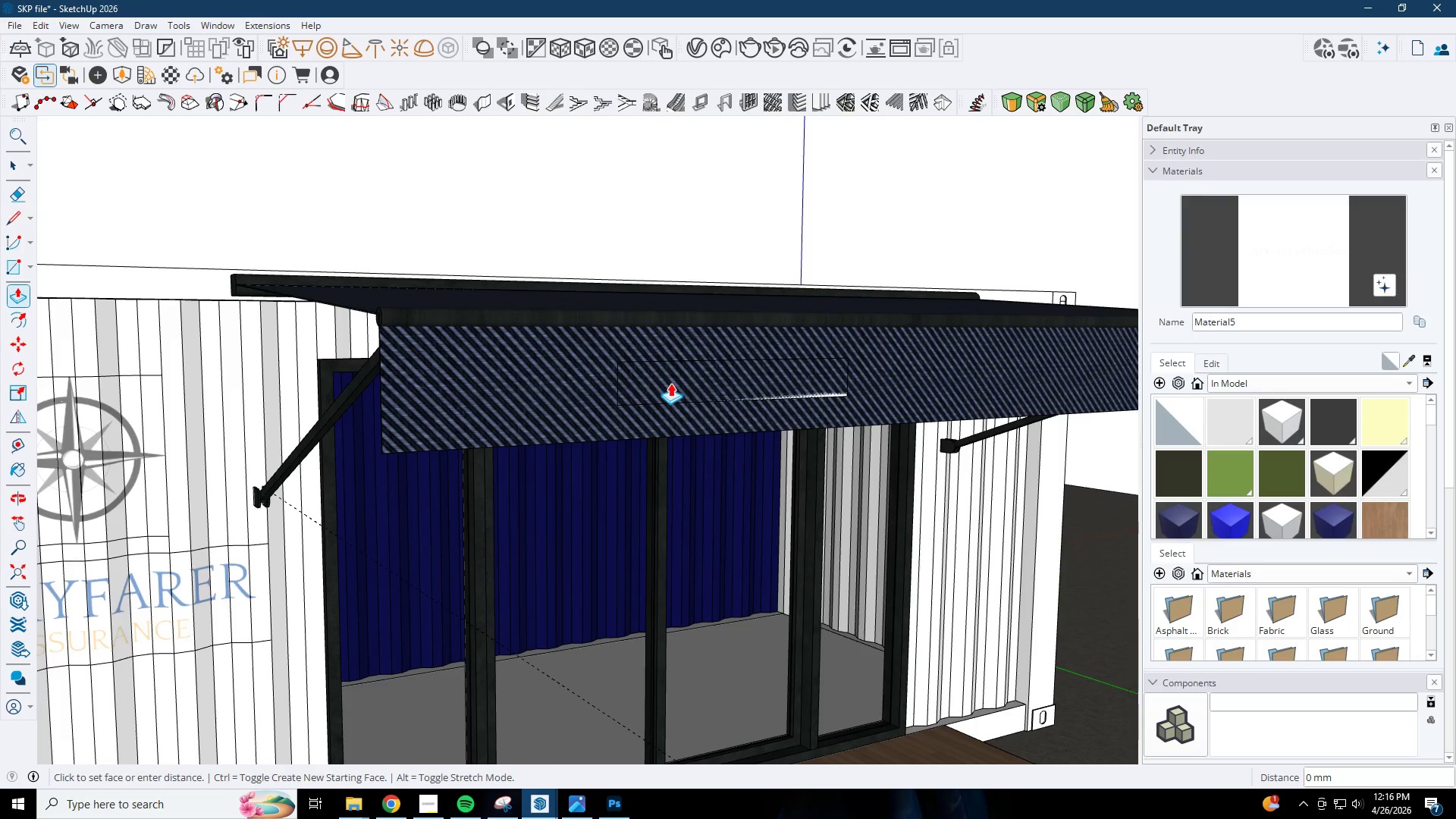 
scroll: coordinate [693, 384], scroll_direction: up, amount: 4.0
 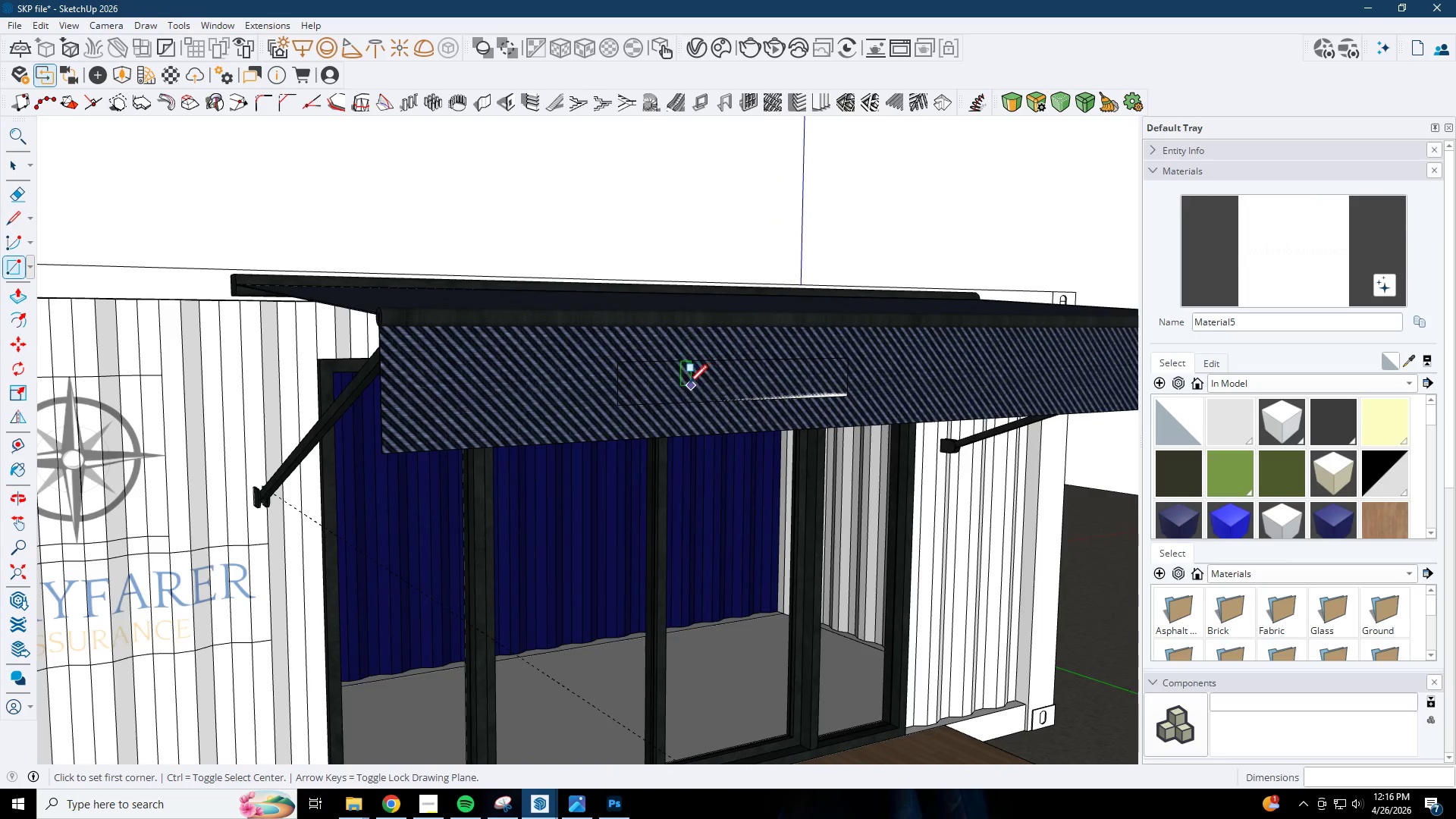 
key(Space)
 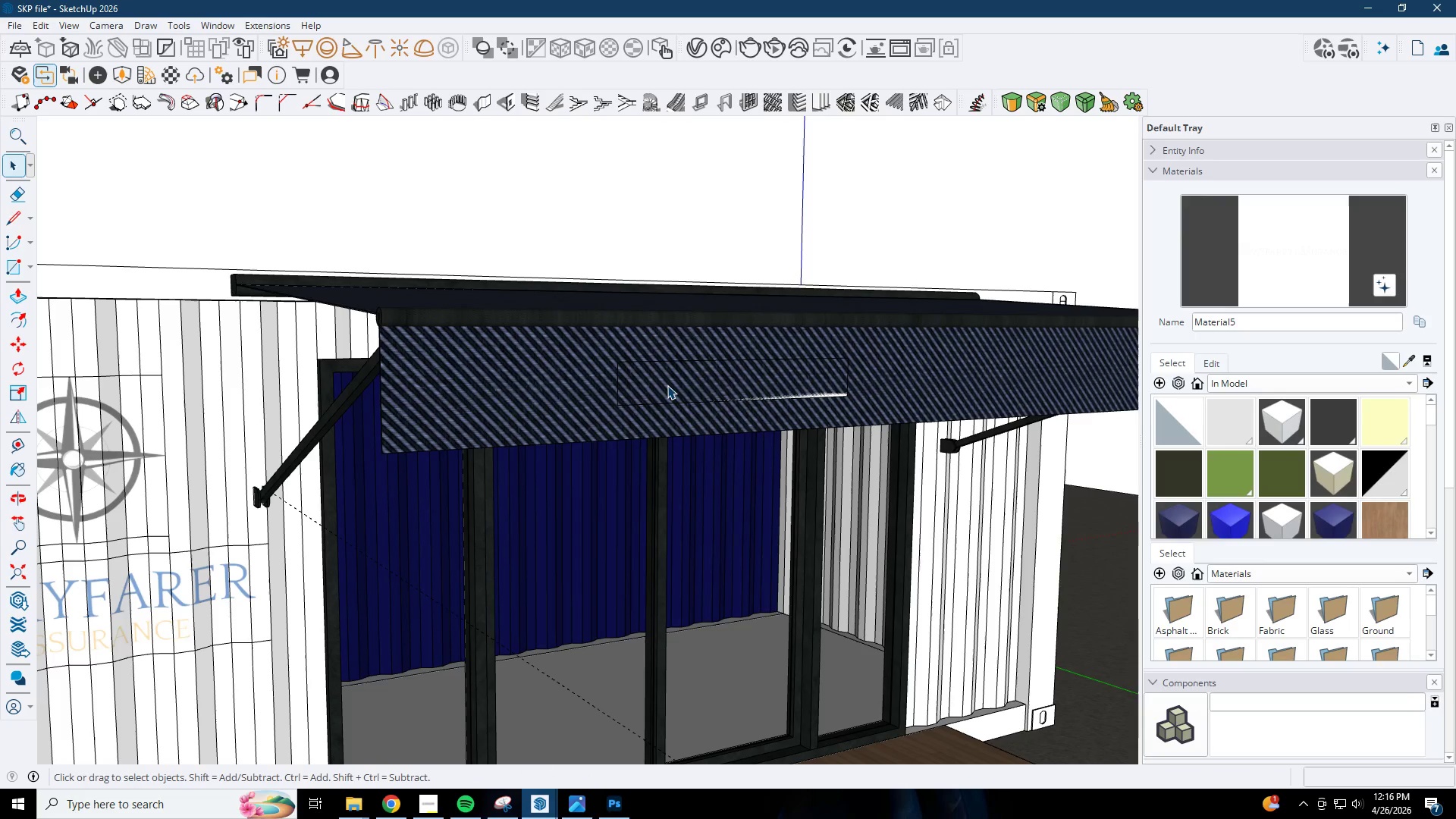 
double_click([667, 385])
 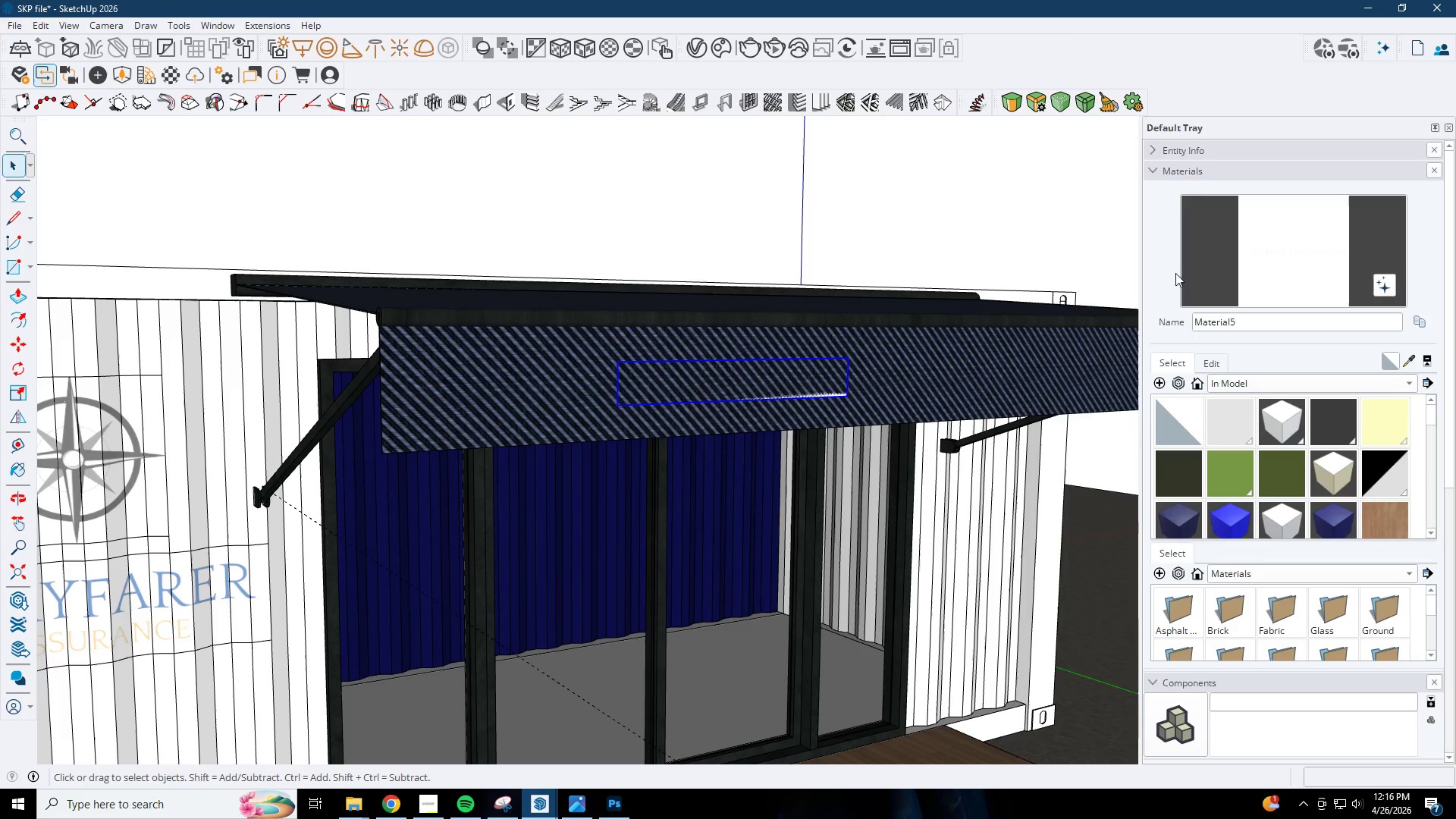 
left_click_drag(start_coordinate=[1301, 265], to_coordinate=[1289, 270])
 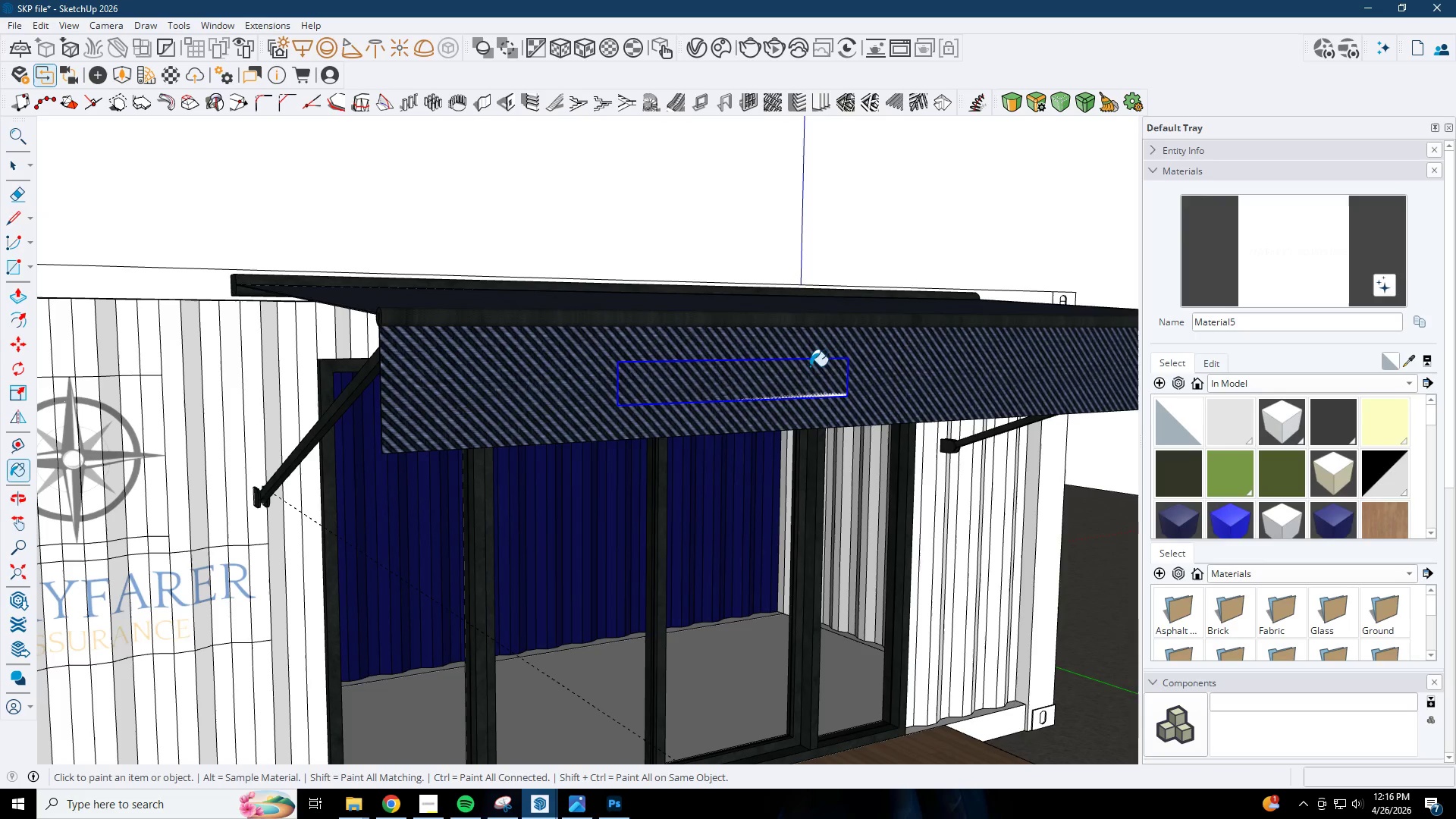 
double_click([806, 377])
 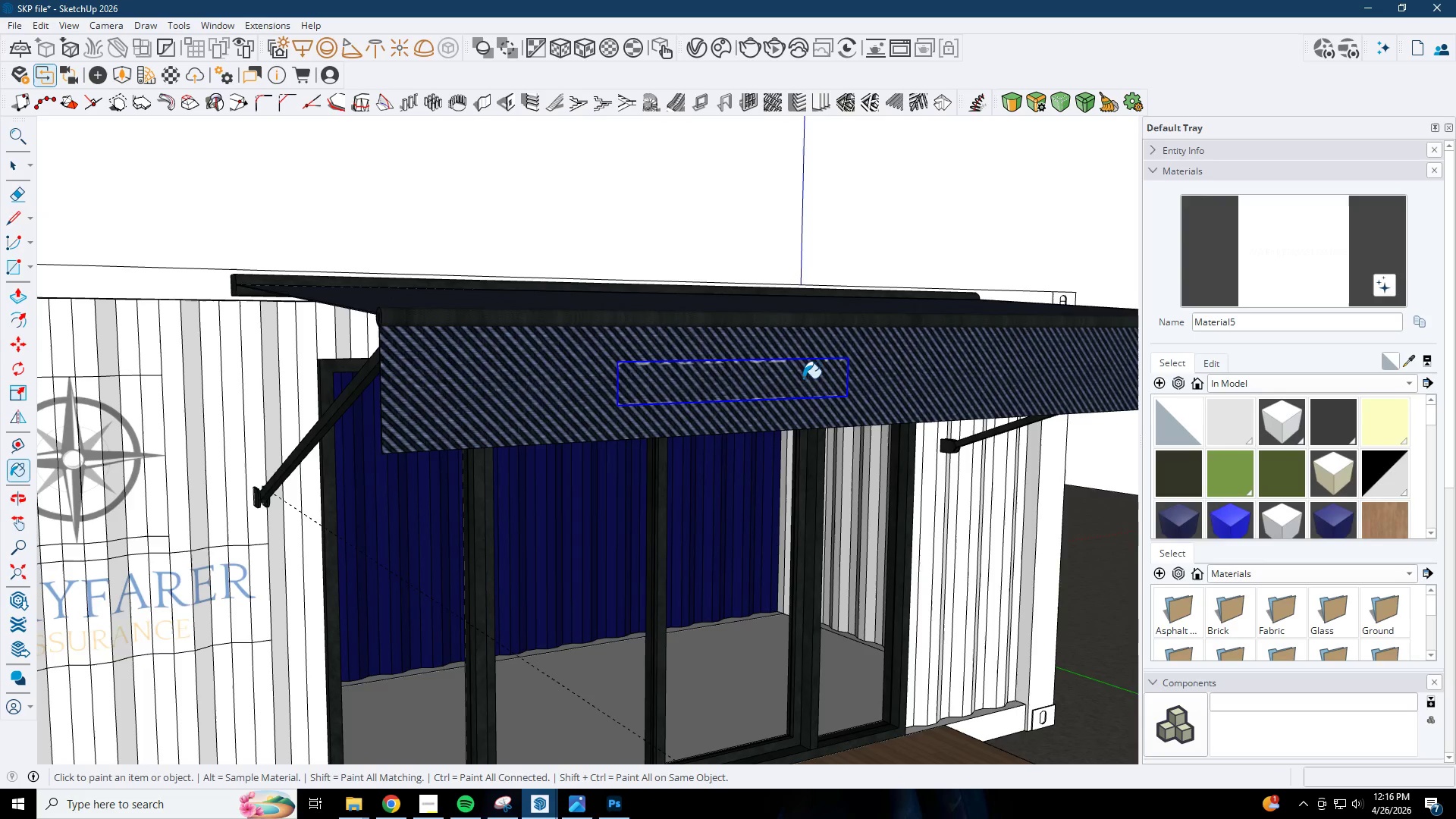 
key(Space)
 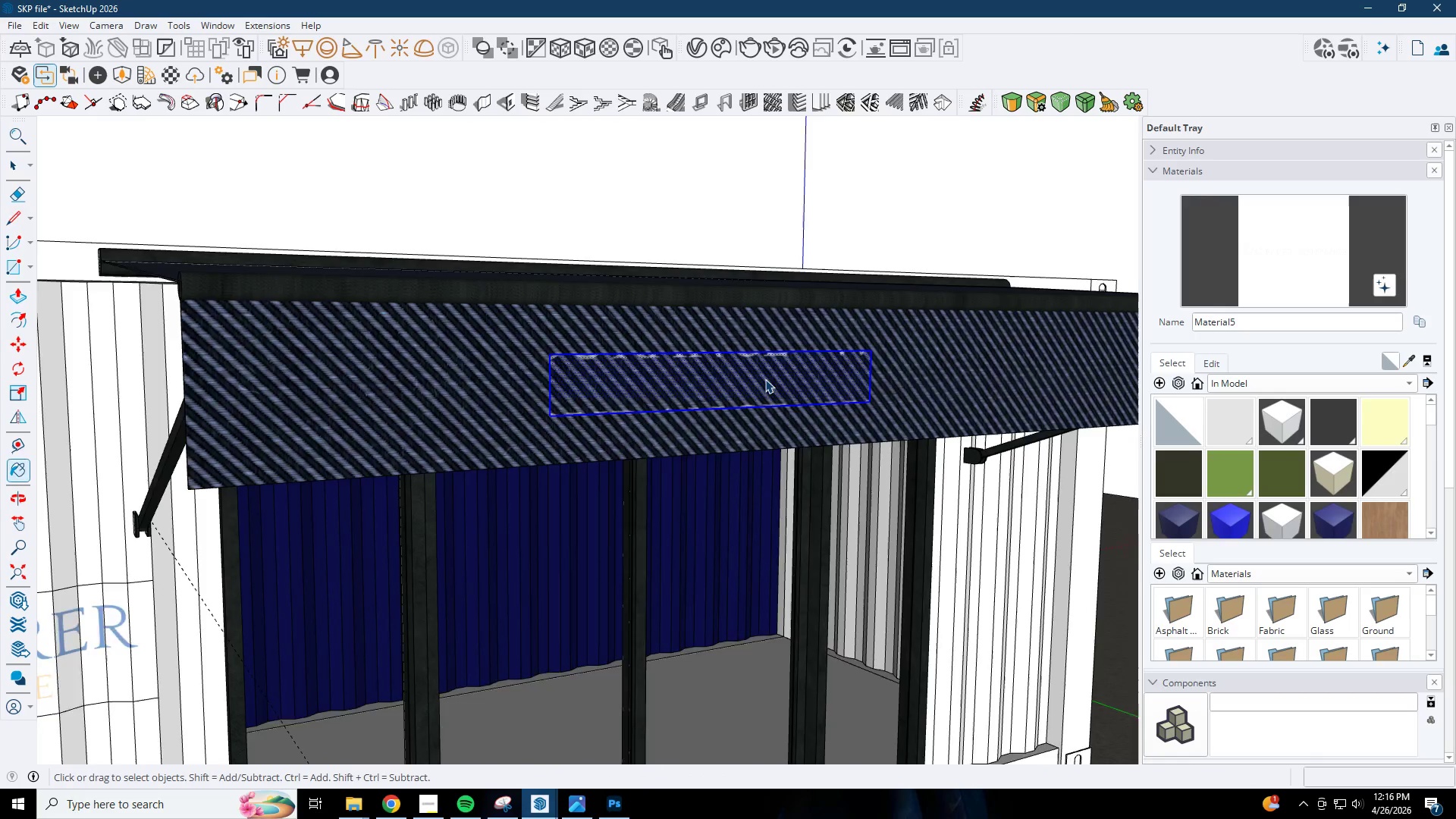 
left_click([764, 378])
 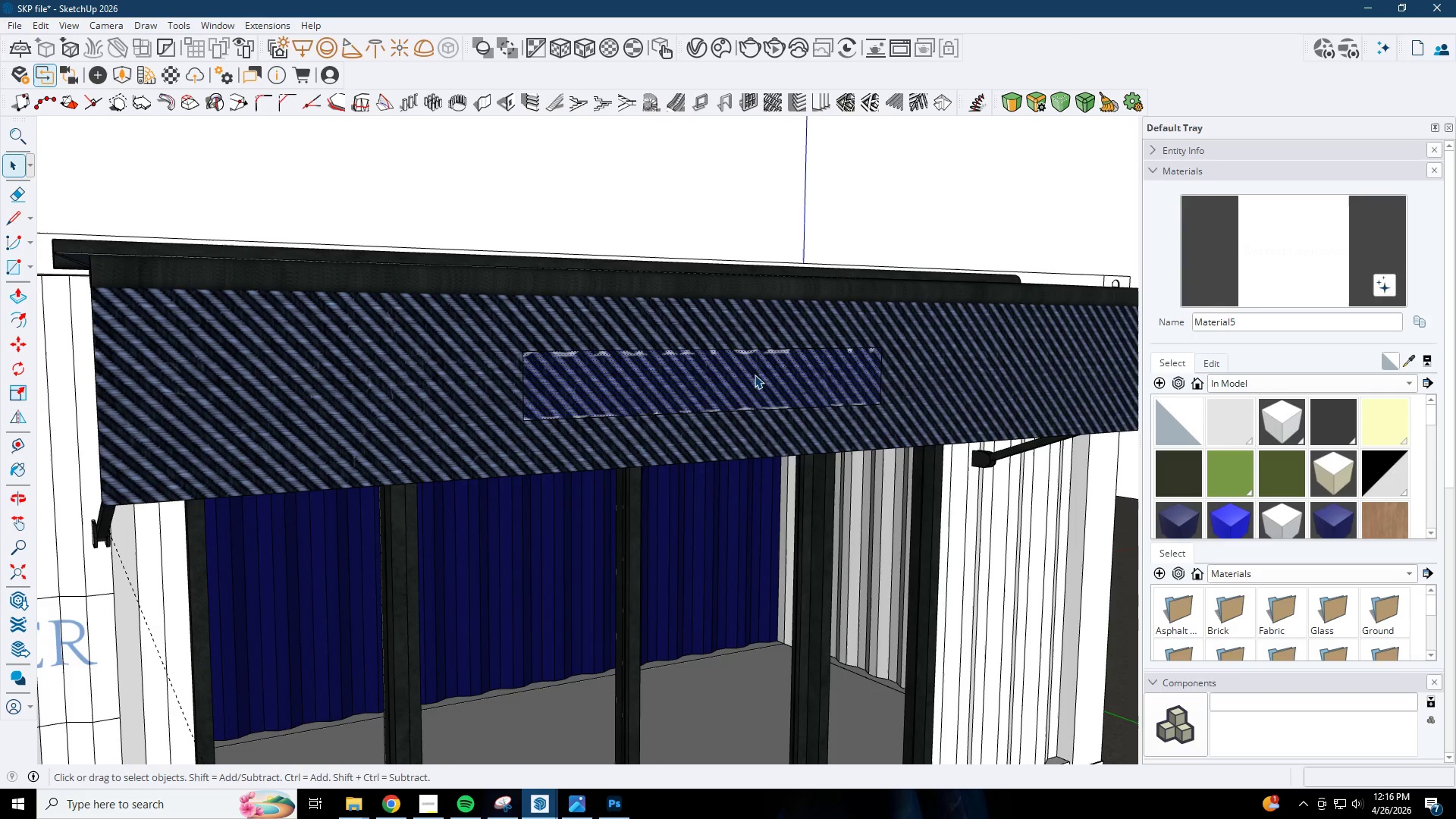 
scroll: coordinate [765, 379], scroll_direction: up, amount: 4.0
 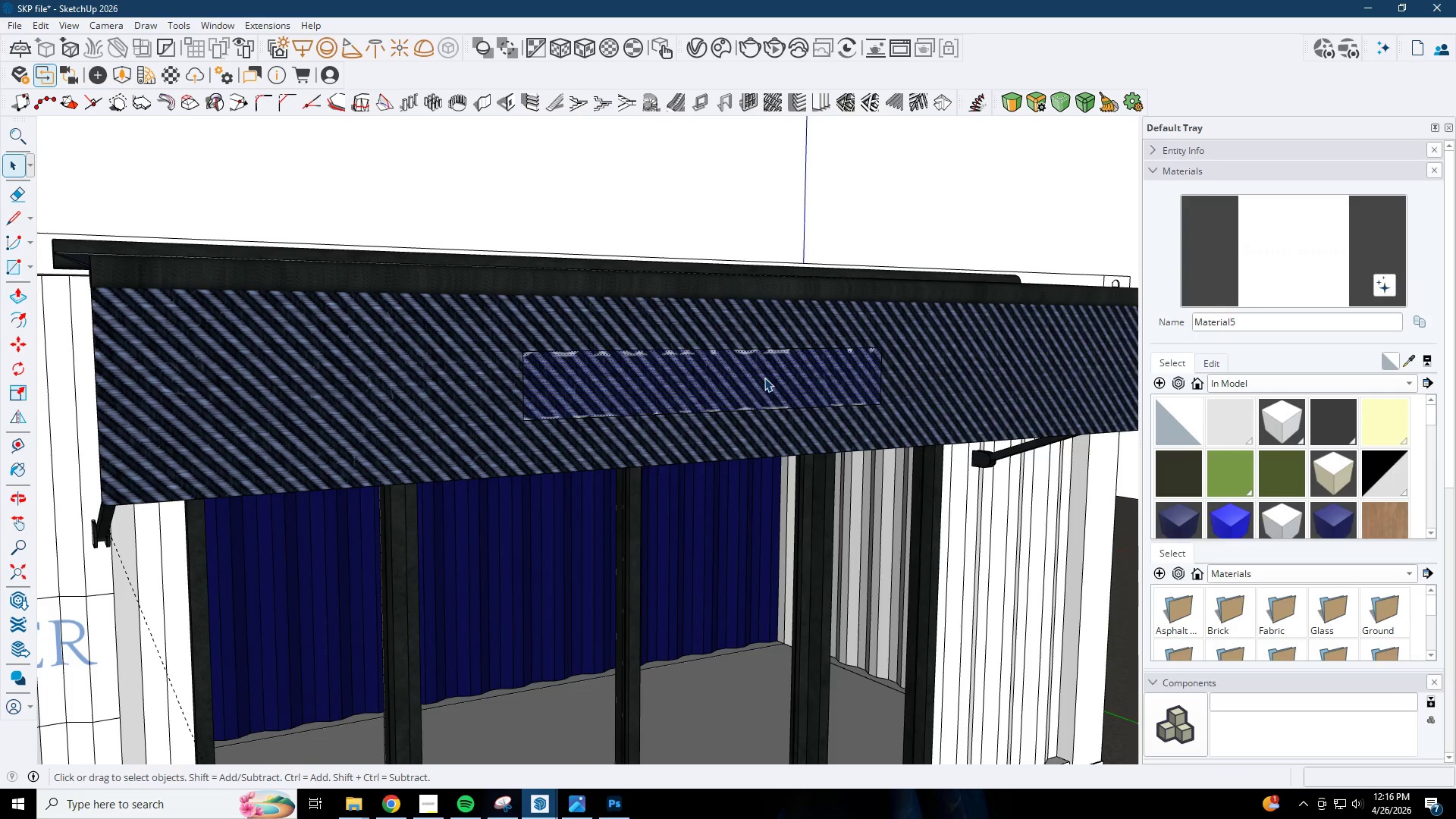 
right_click([752, 373])
 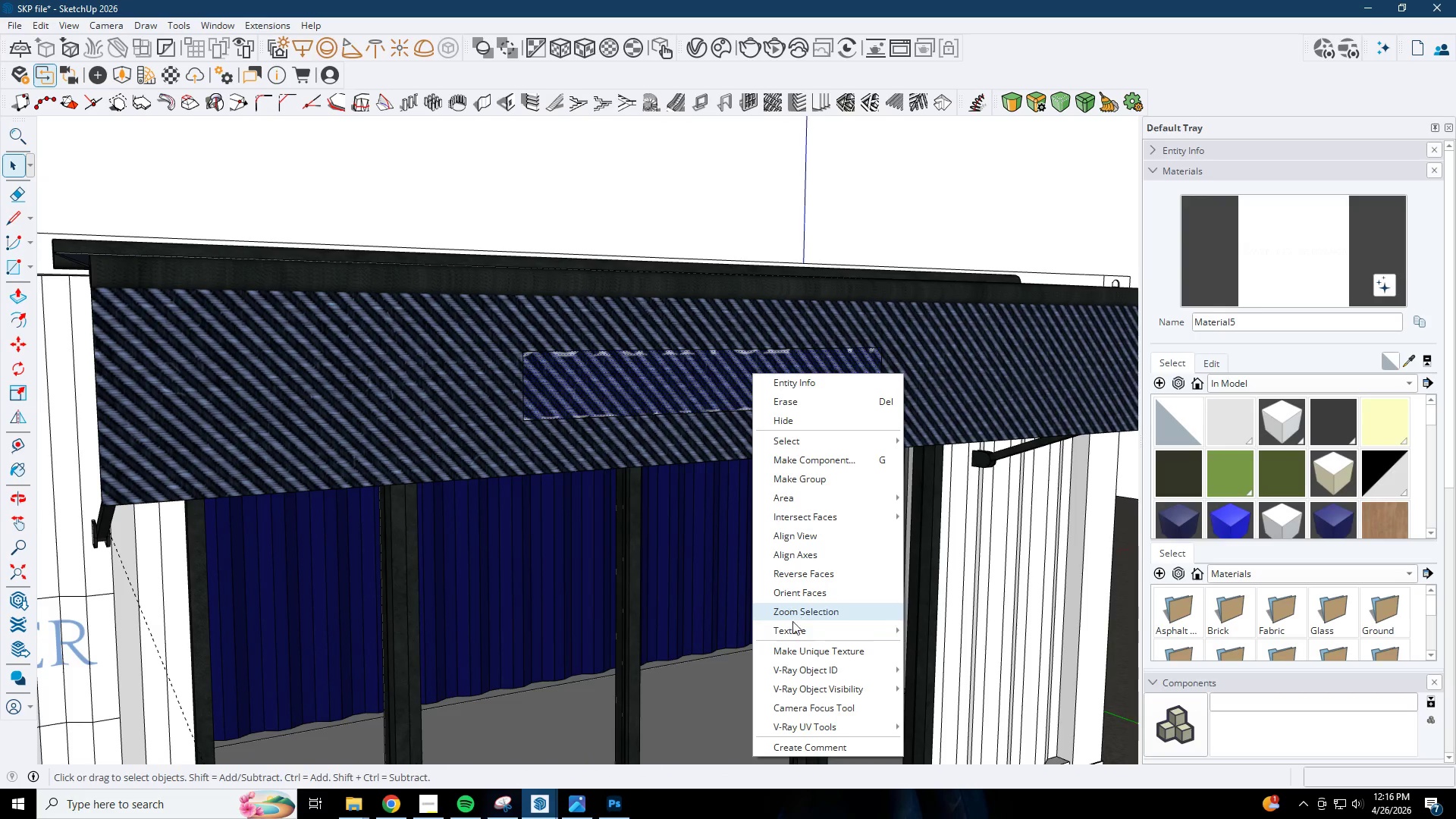 
left_click_drag(start_coordinate=[792, 632], to_coordinate=[805, 635])
 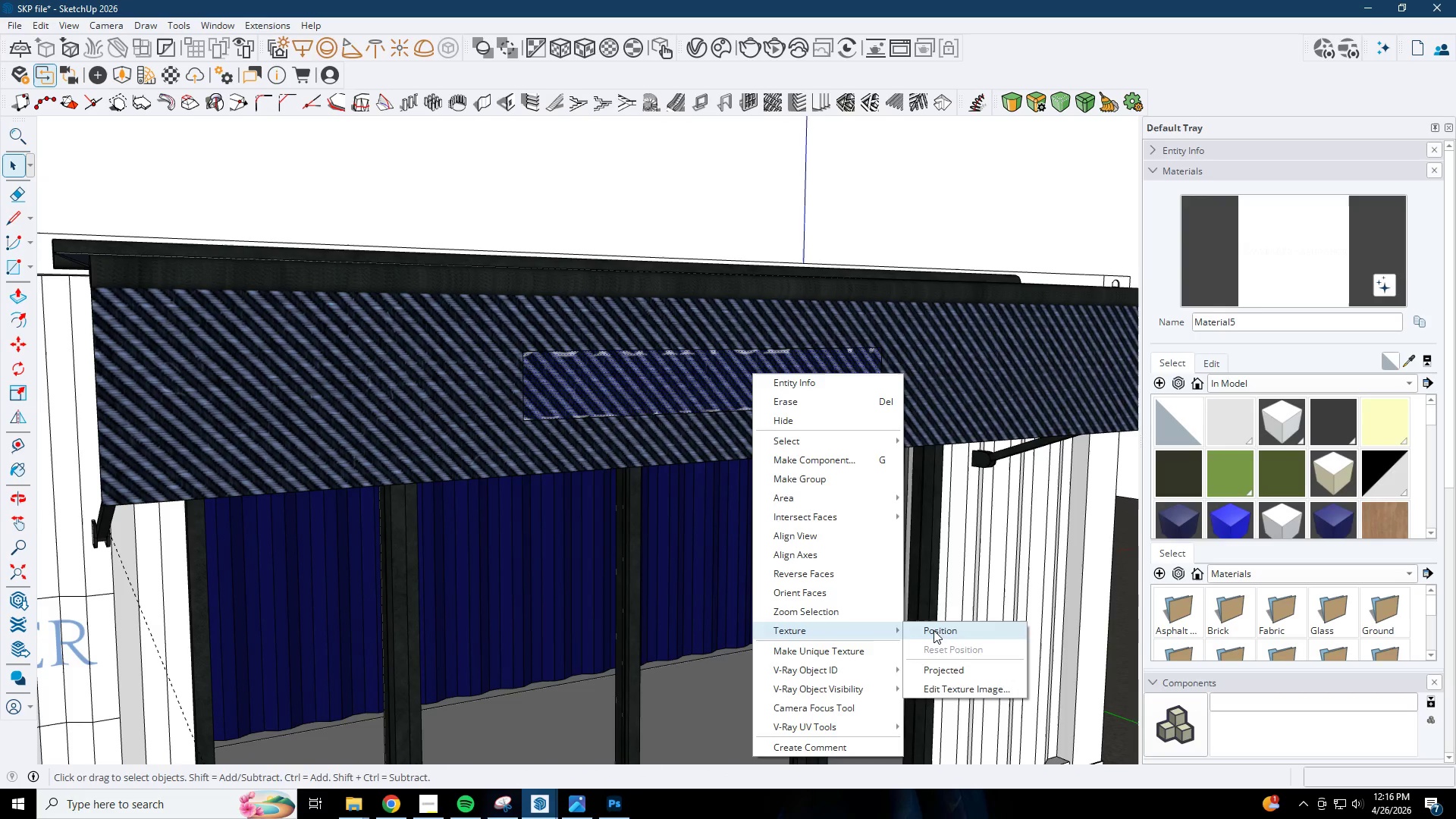 
double_click([942, 631])
 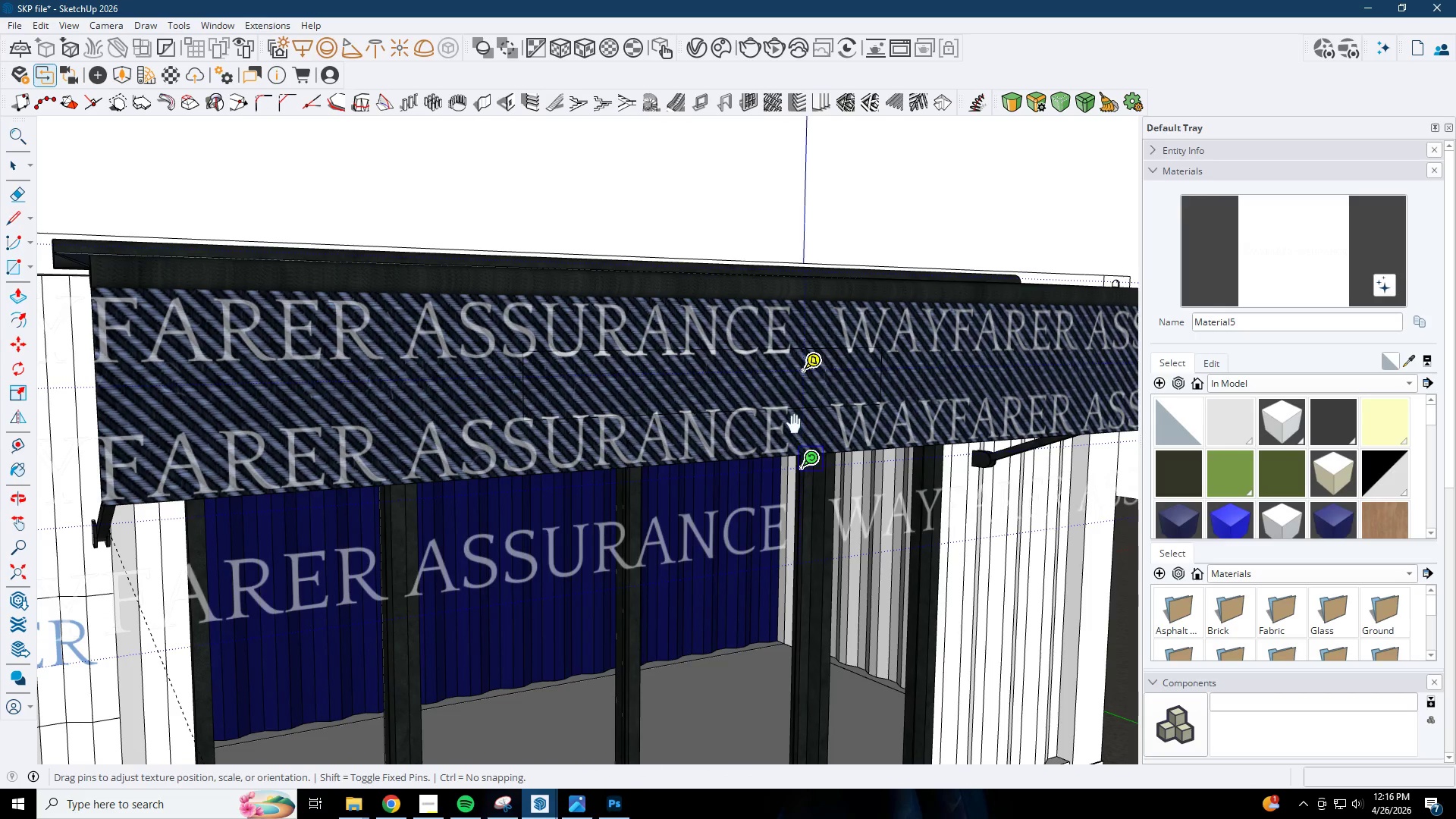 
left_click_drag(start_coordinate=[783, 402], to_coordinate=[951, 437])
 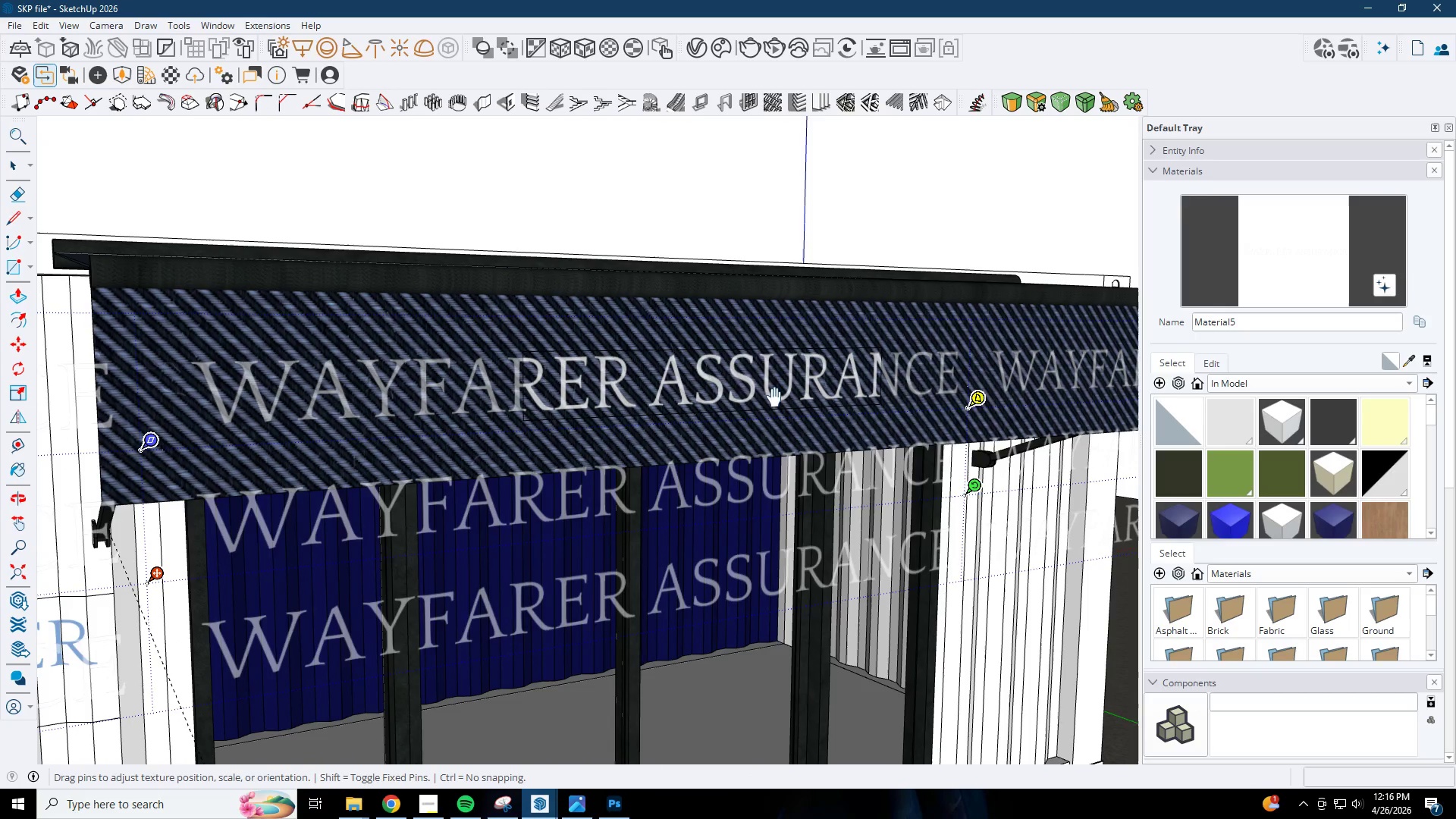 
left_click_drag(start_coordinate=[725, 397], to_coordinate=[930, 390])
 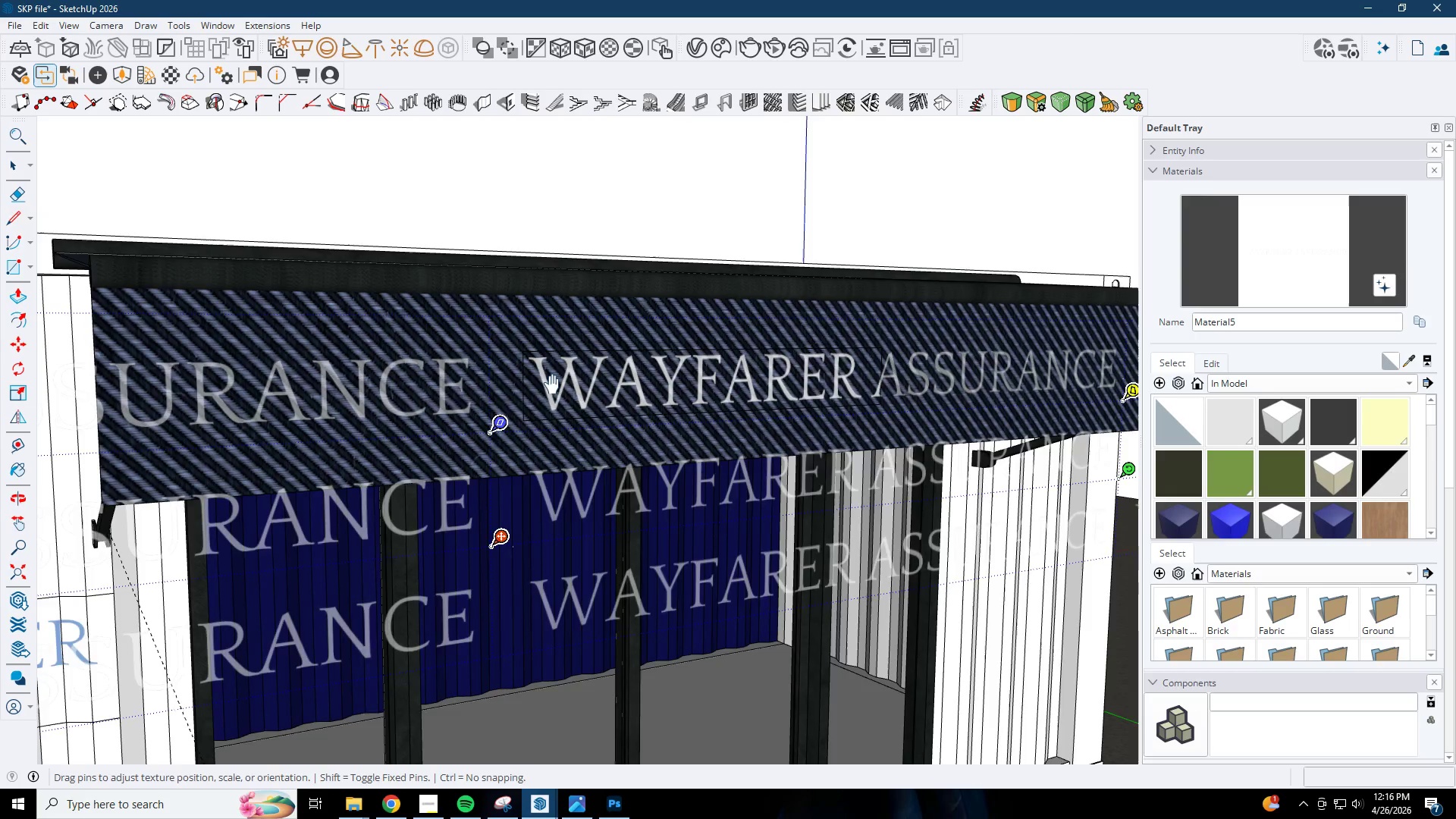 
scroll: coordinate [585, 387], scroll_direction: down, amount: 11.0
 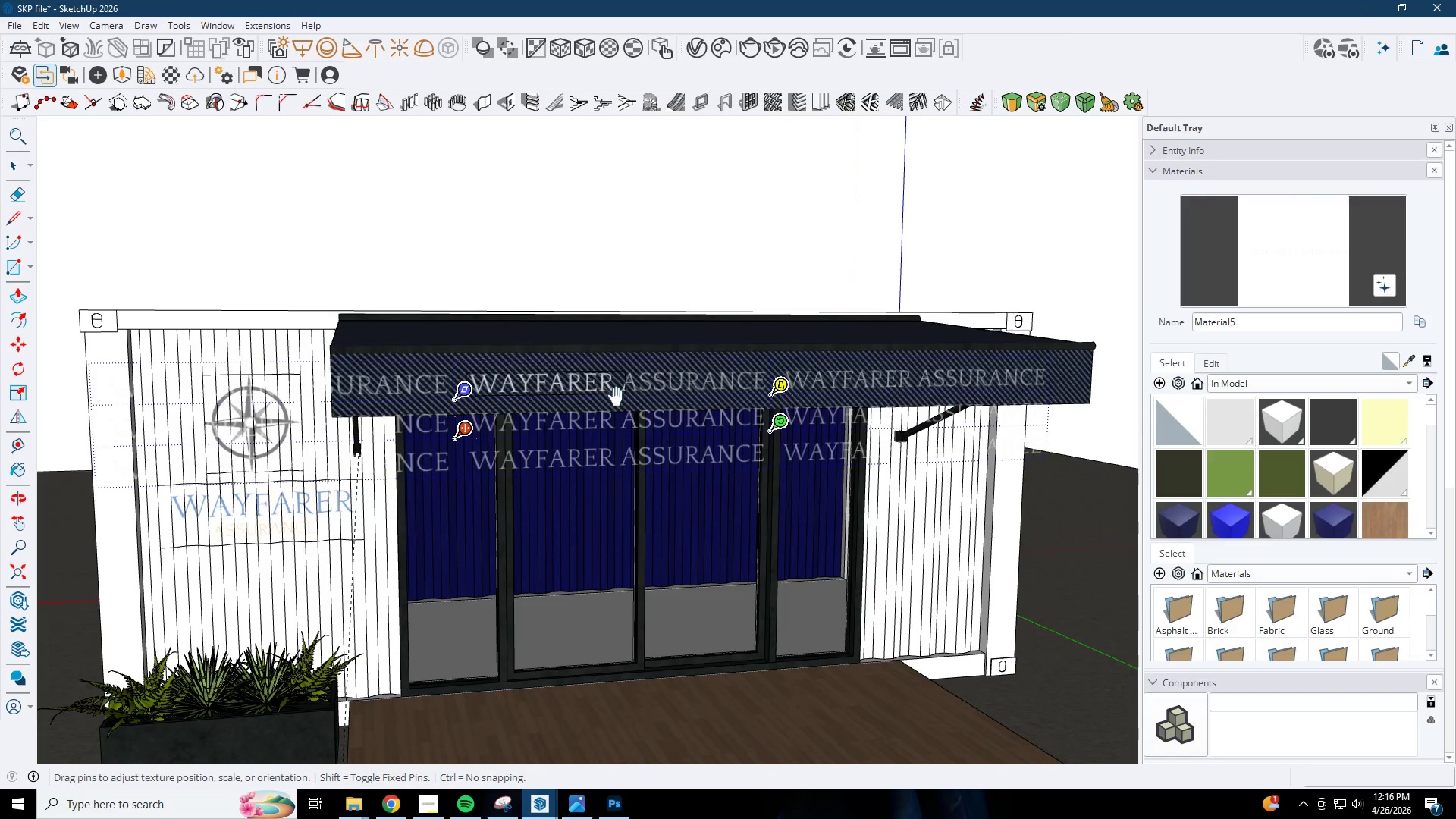 
left_click_drag(start_coordinate=[642, 394], to_coordinate=[755, 393])
 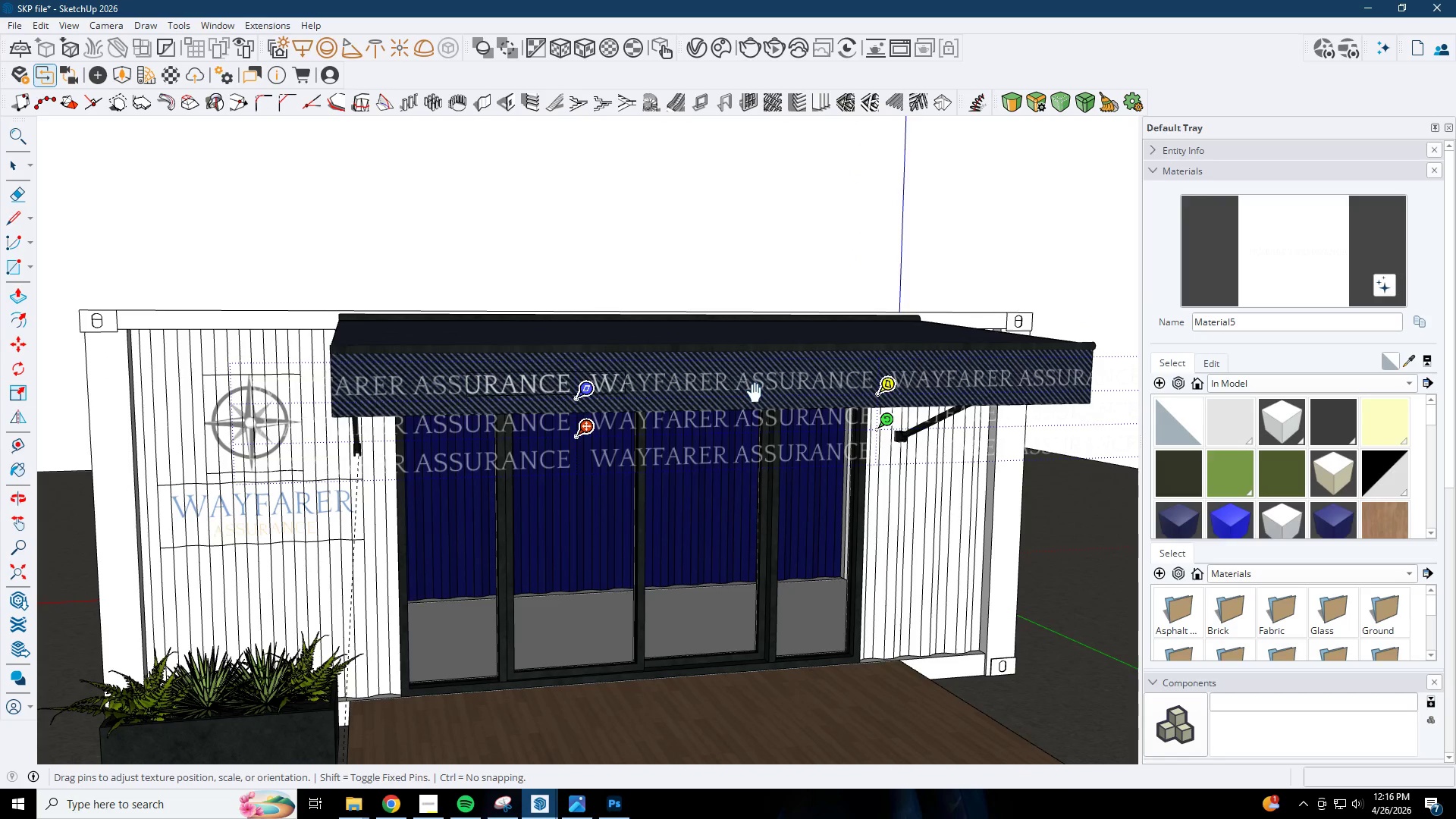 
right_click([755, 393])
 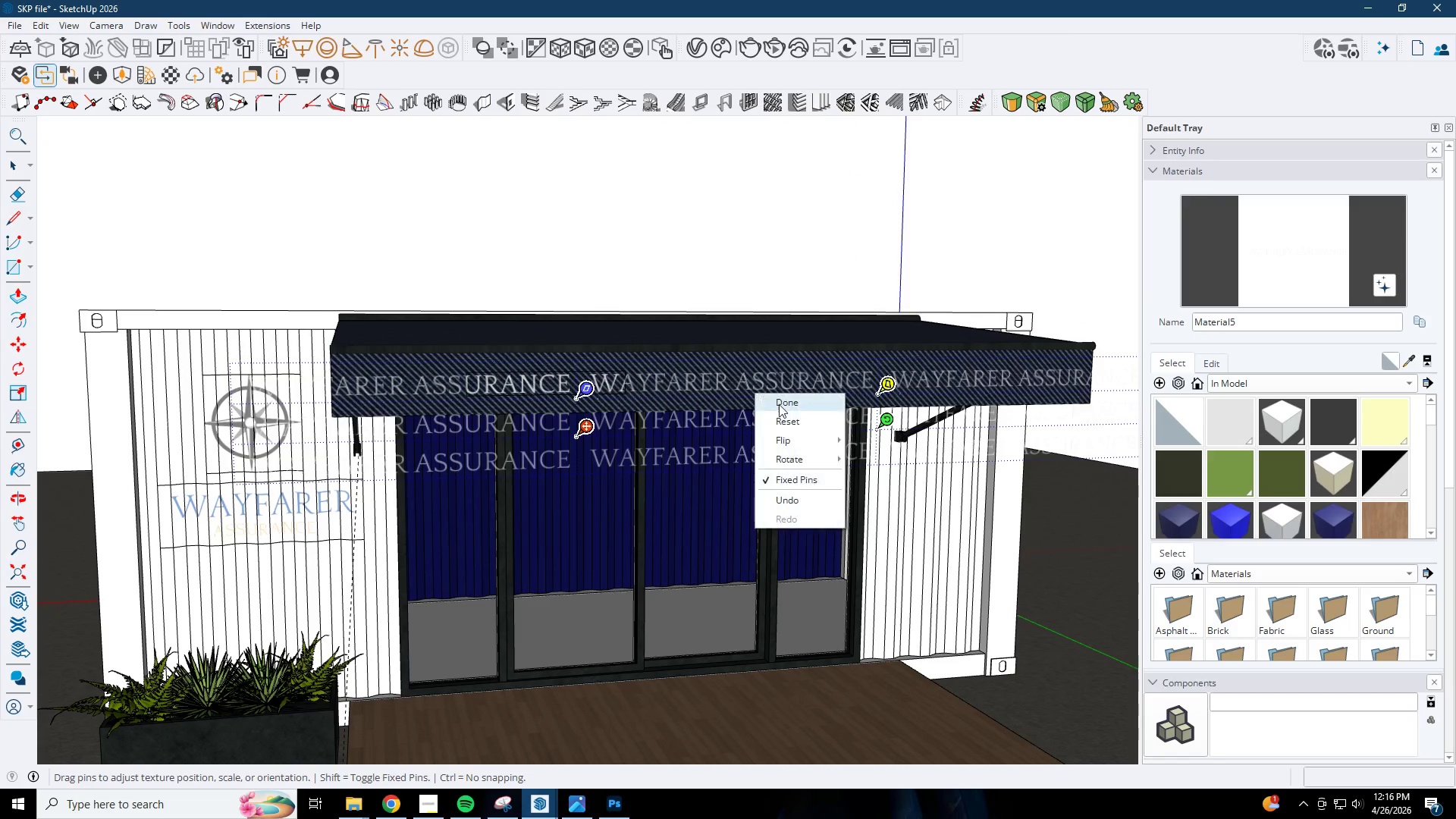 
left_click([781, 406])
 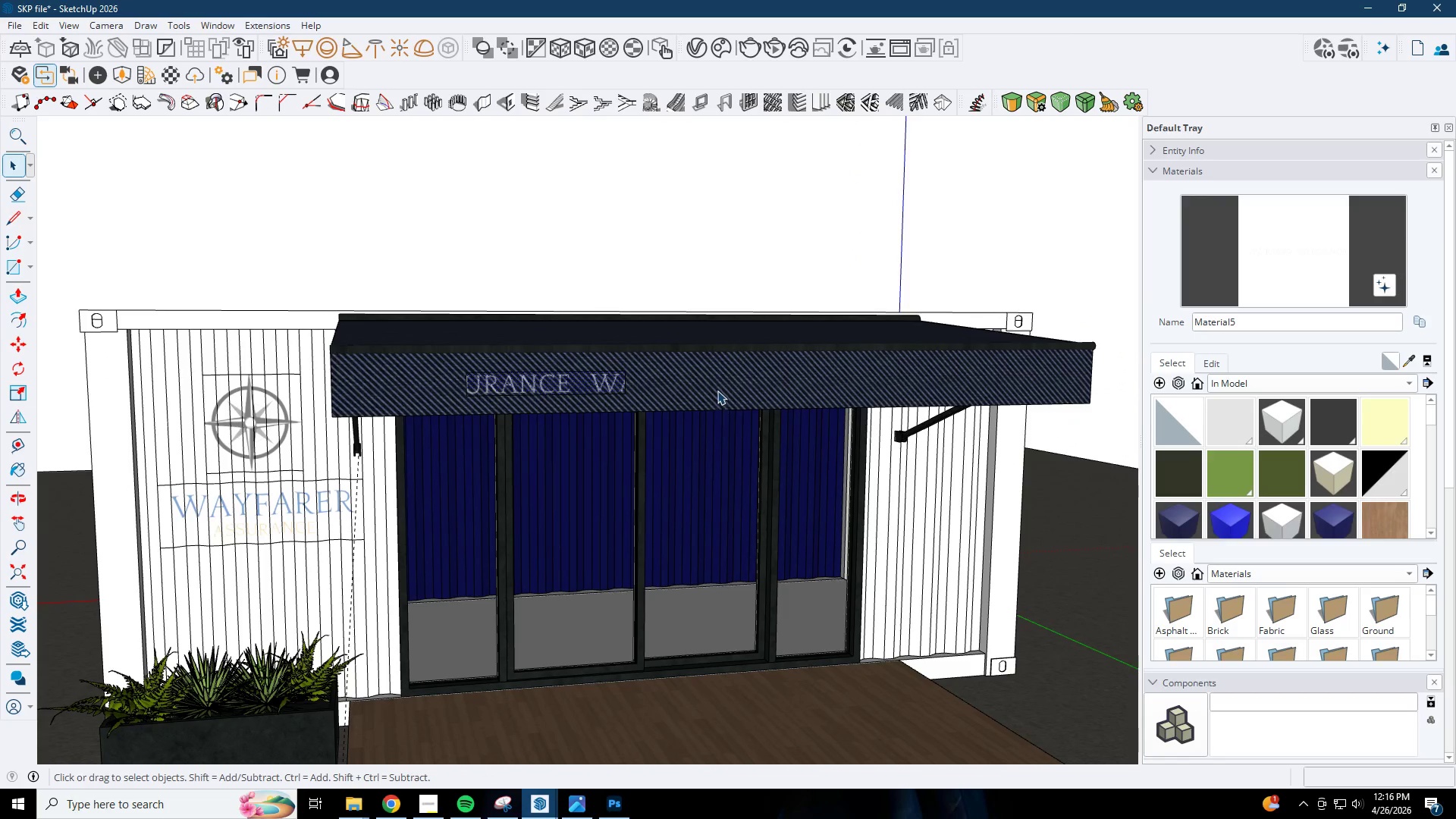 
scroll: coordinate [639, 376], scroll_direction: up, amount: 3.0
 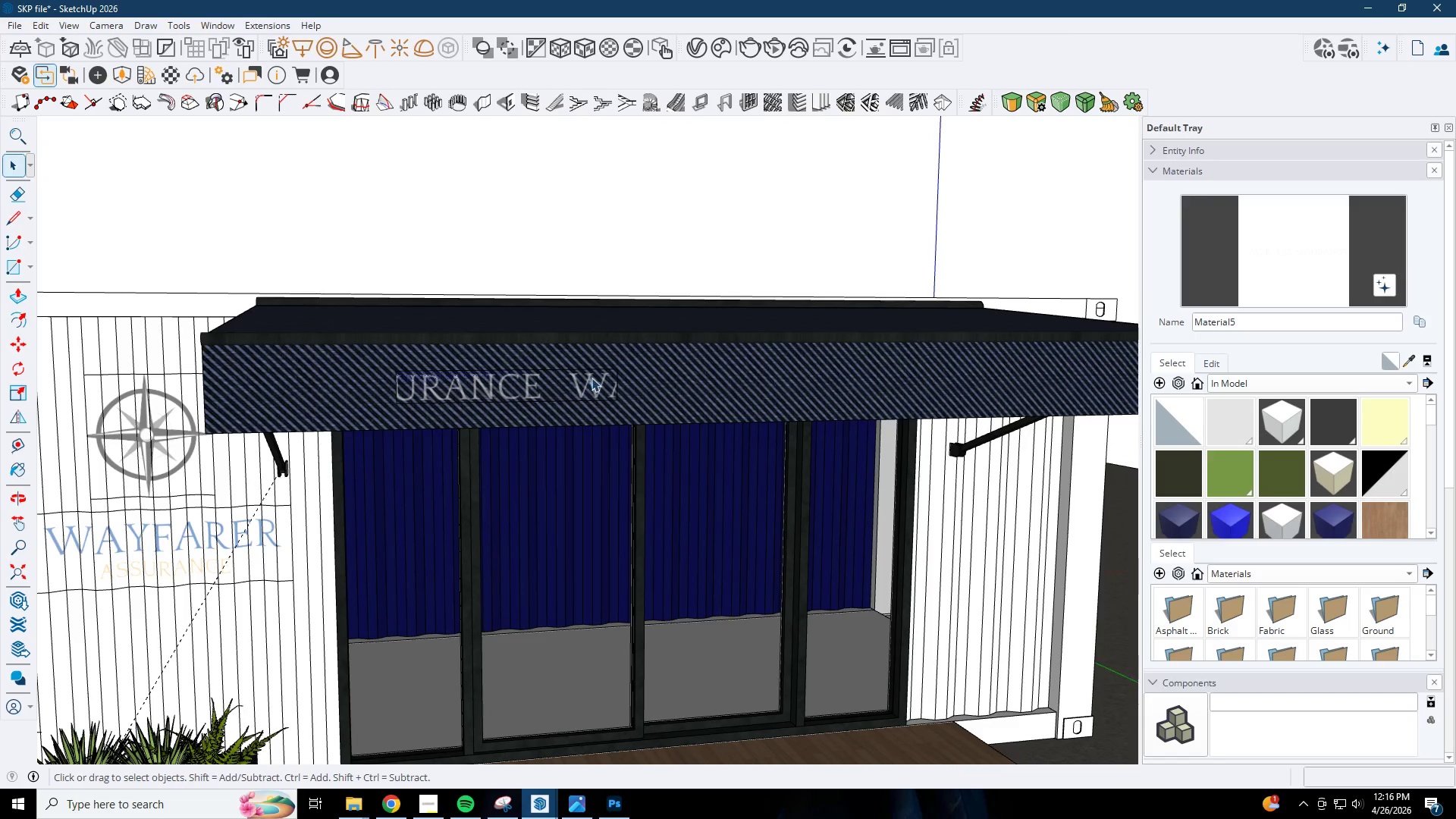 
double_click([615, 385])
 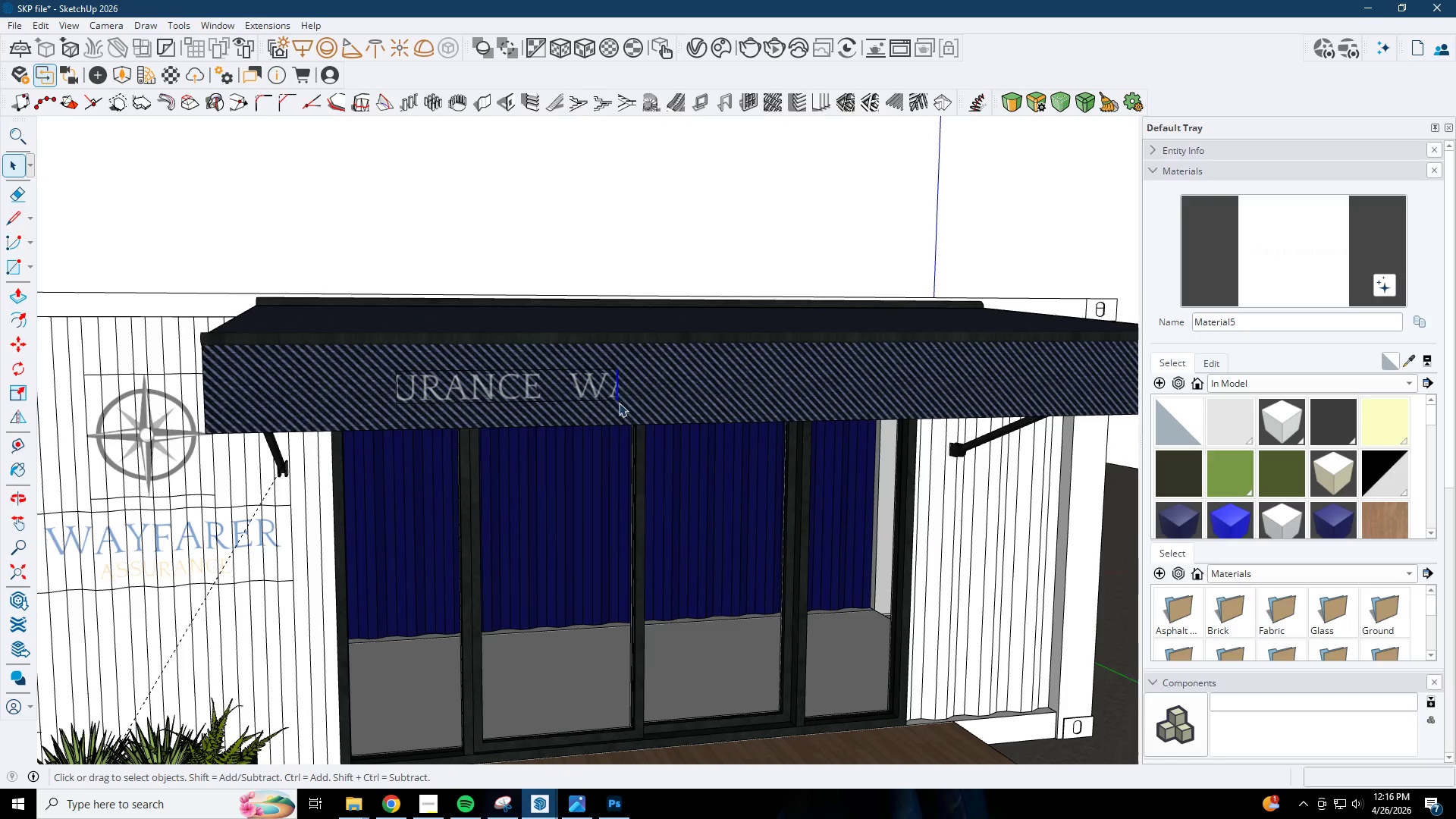 
key(M)
 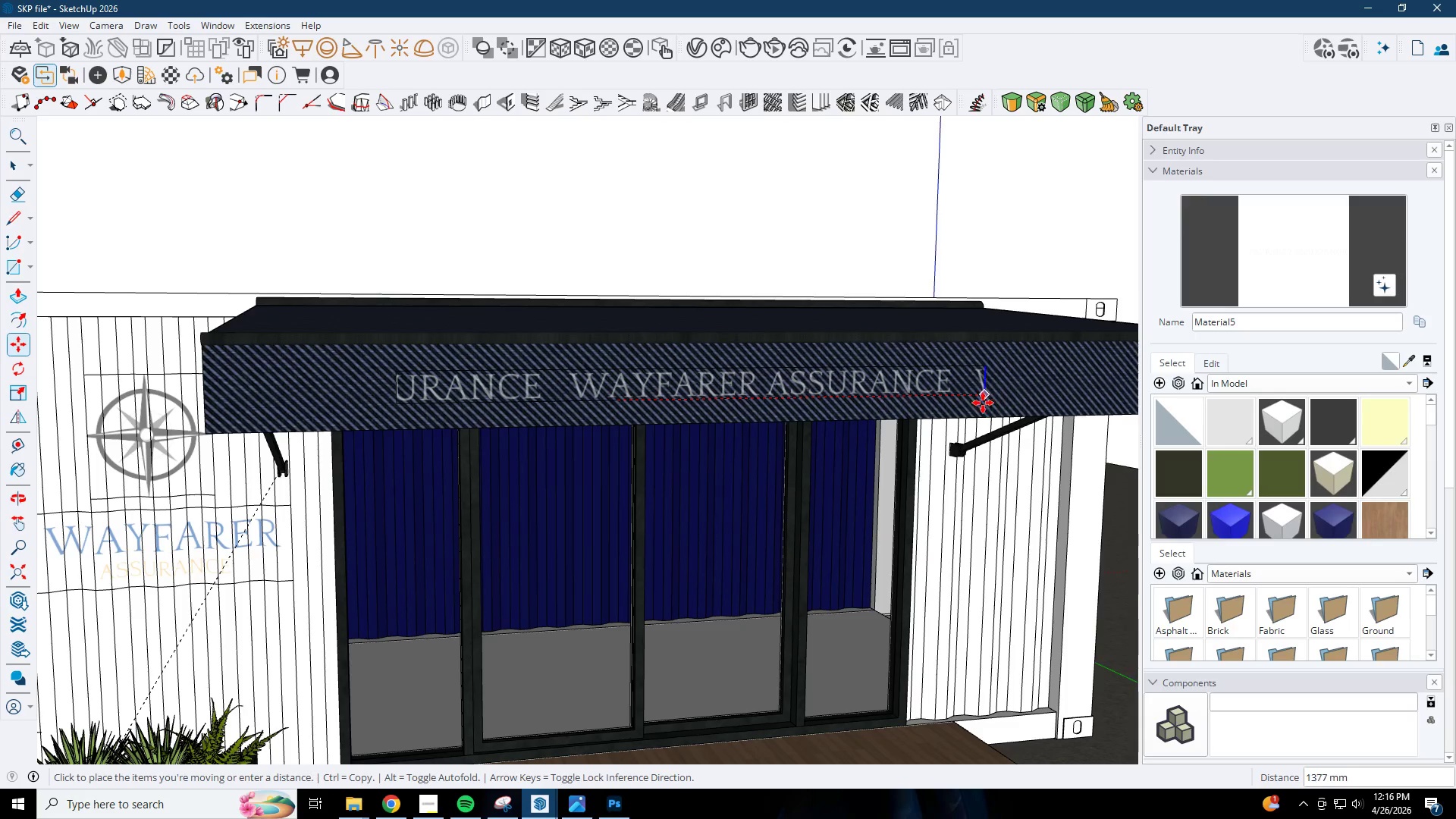 
left_click([959, 403])
 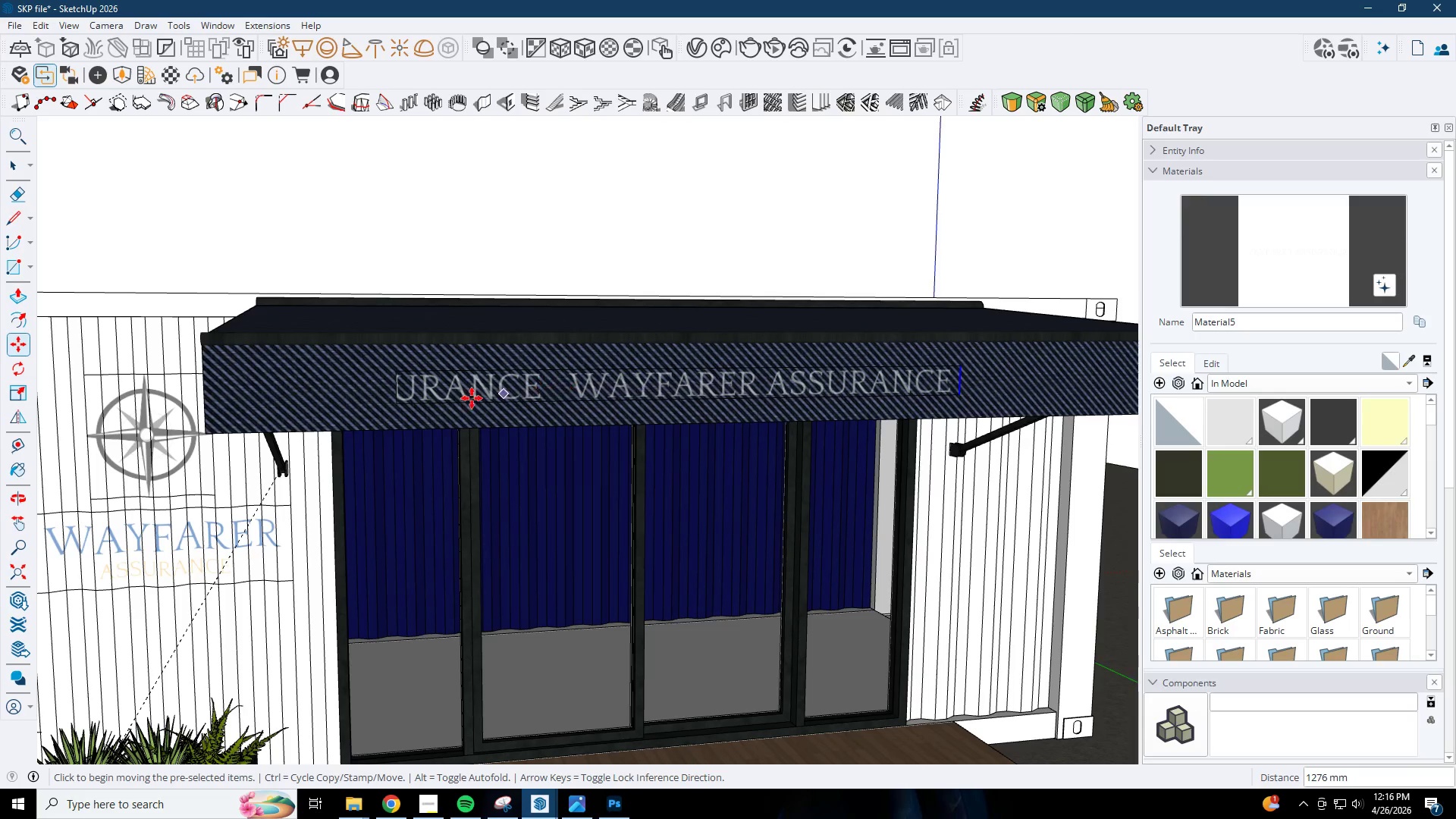 
key(Space)
 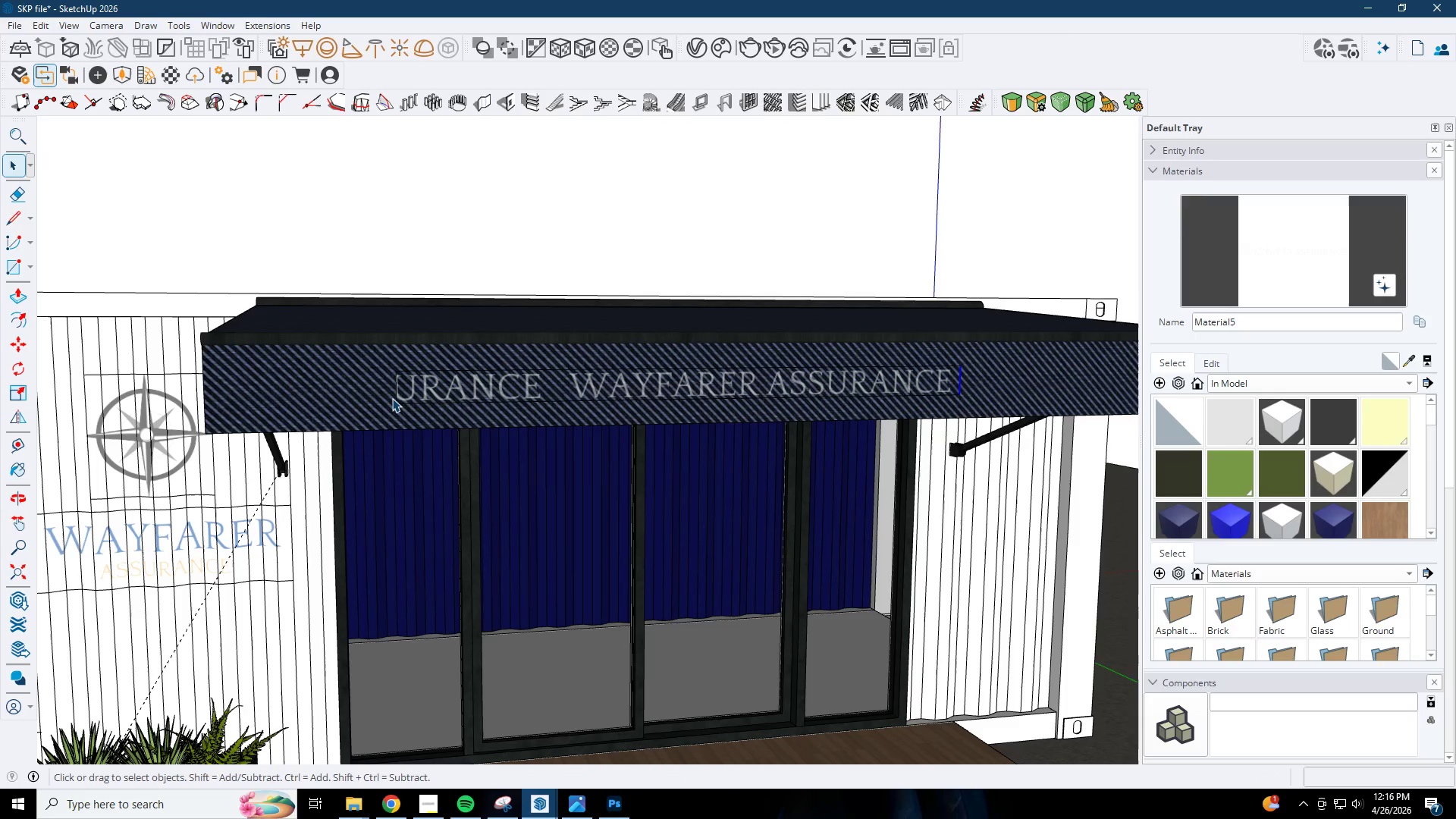 
left_click([392, 398])
 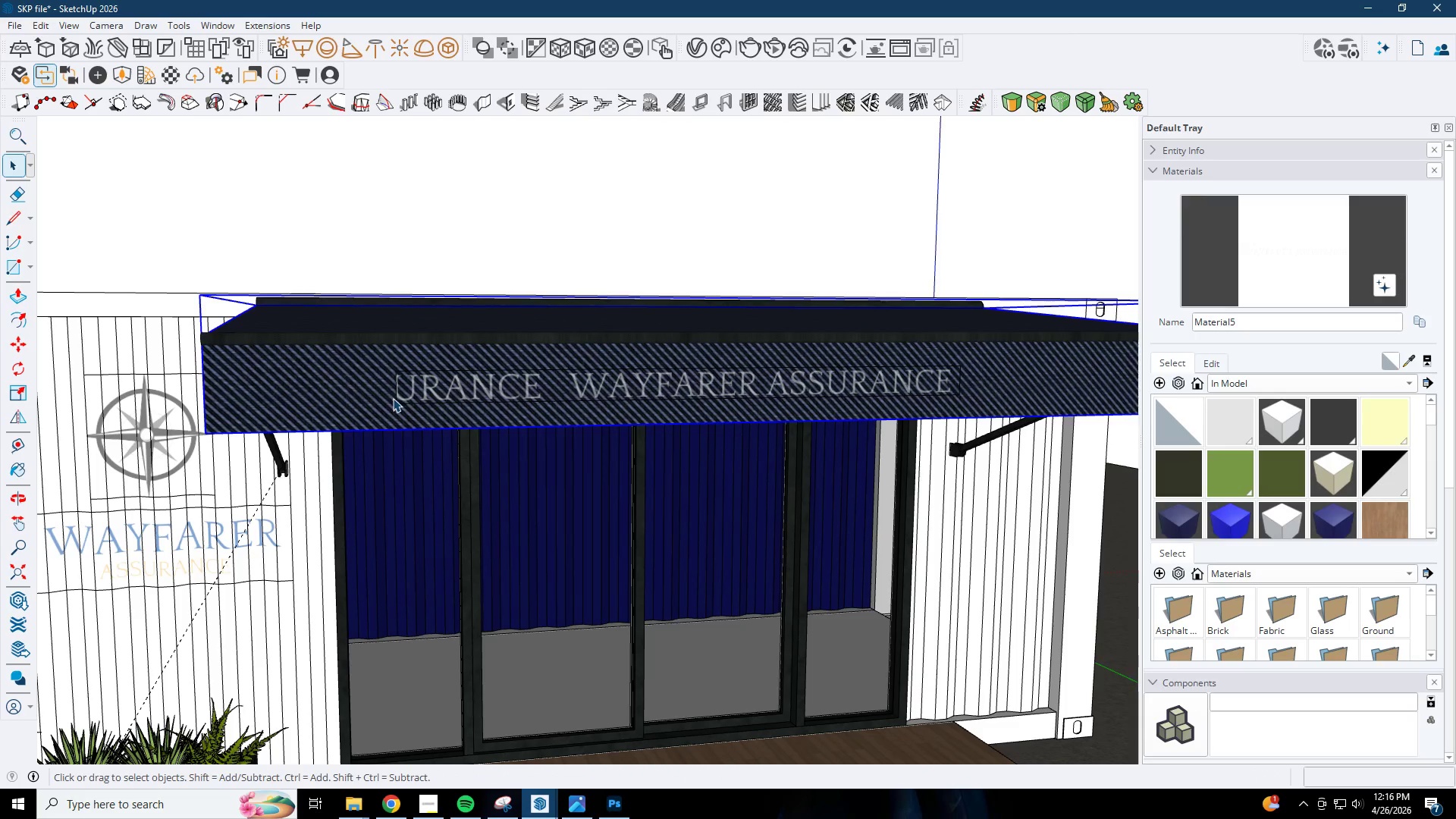 
left_click([396, 398])
 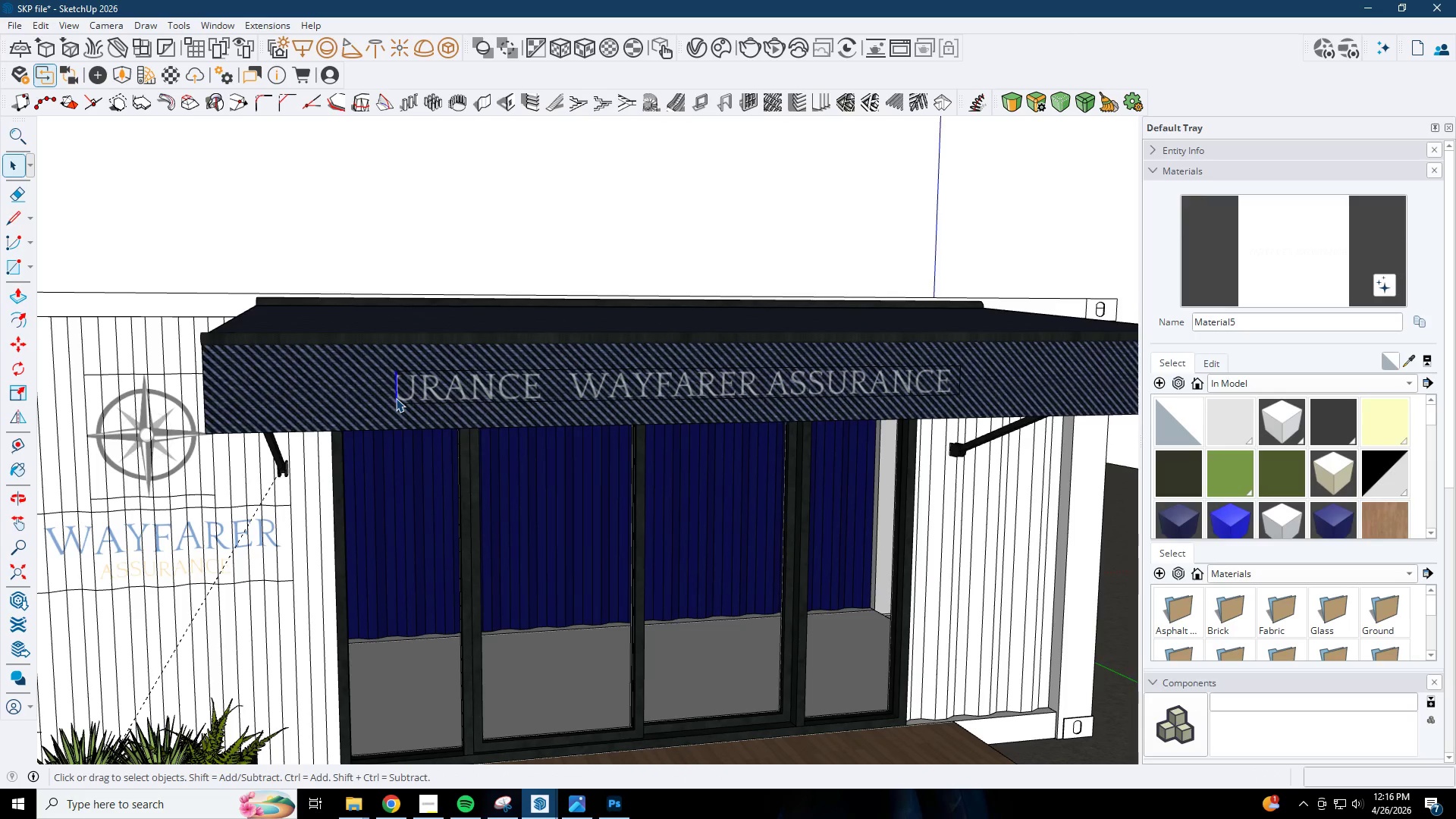 
key(M)
 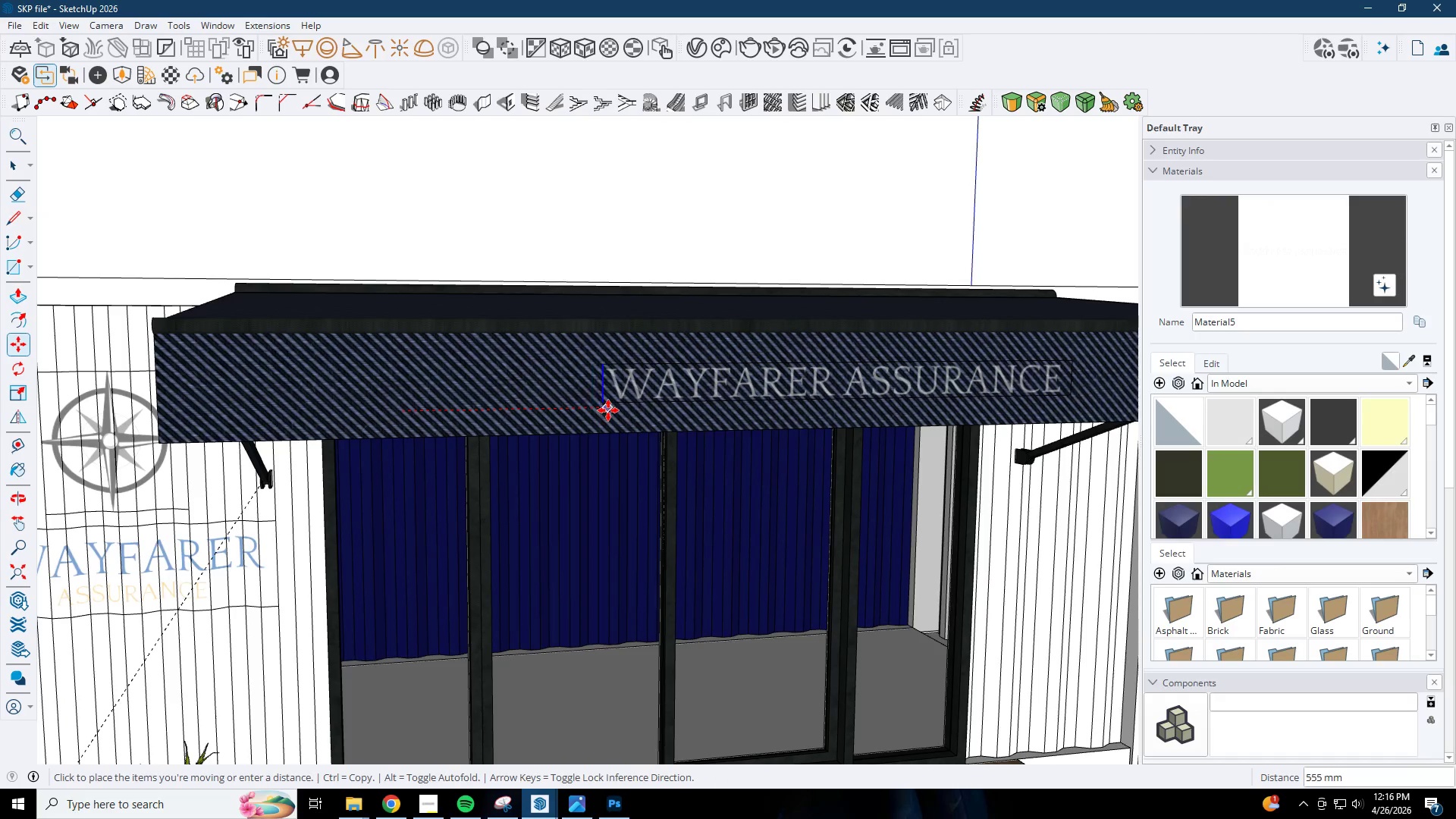 
scroll: coordinate [400, 394], scroll_direction: up, amount: 2.0
 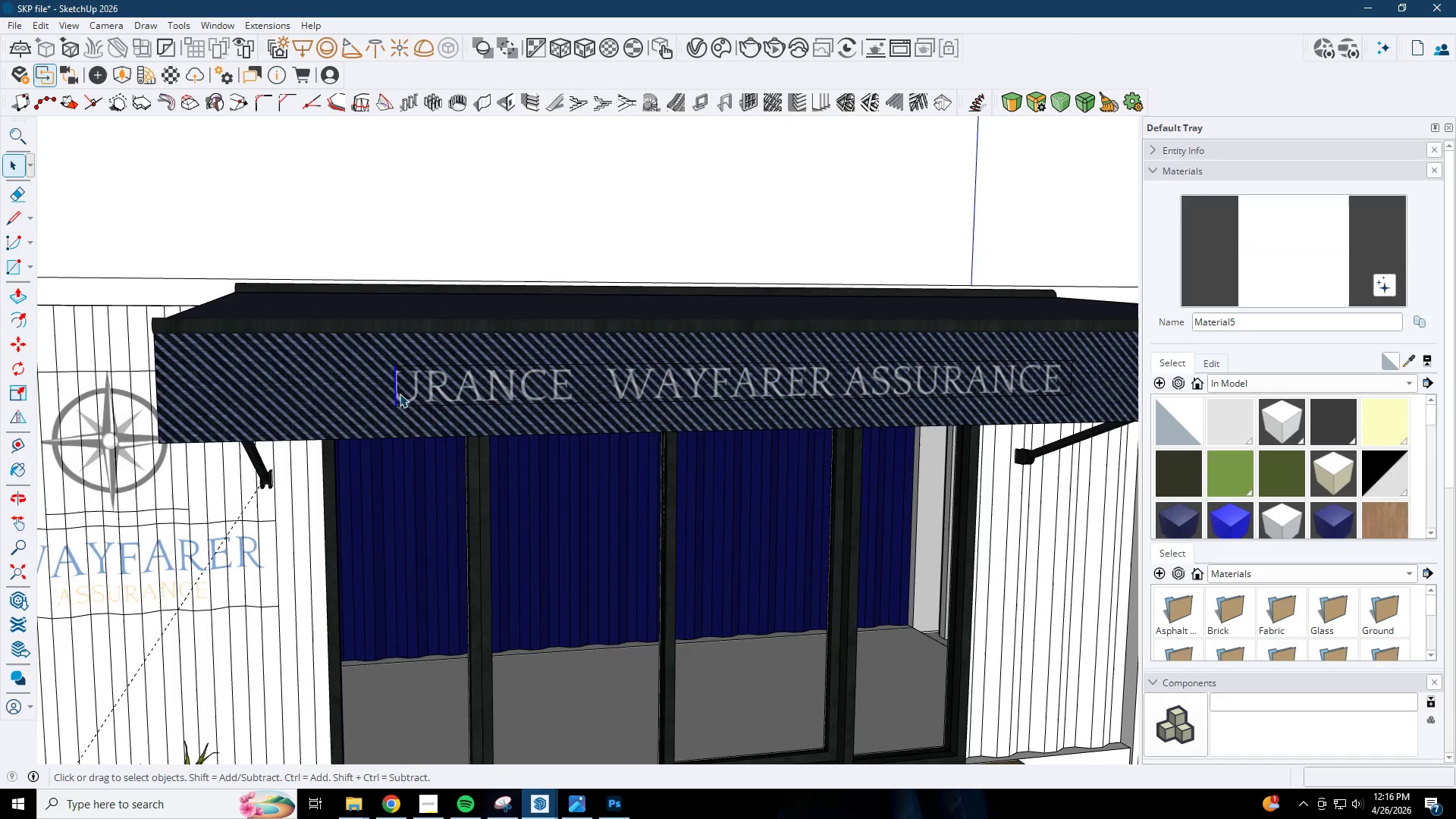 
left_click([598, 410])
 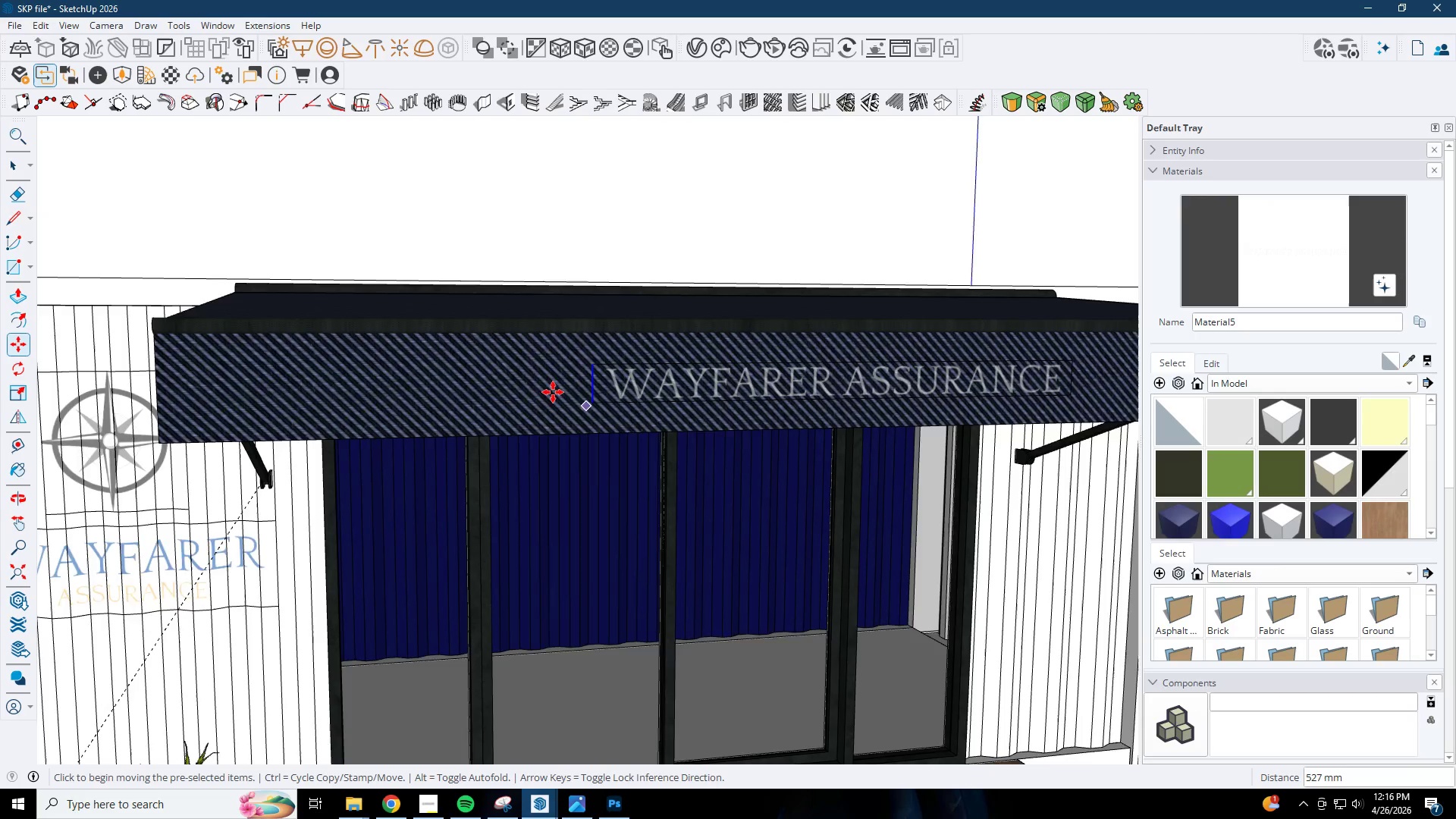 
key(Space)
 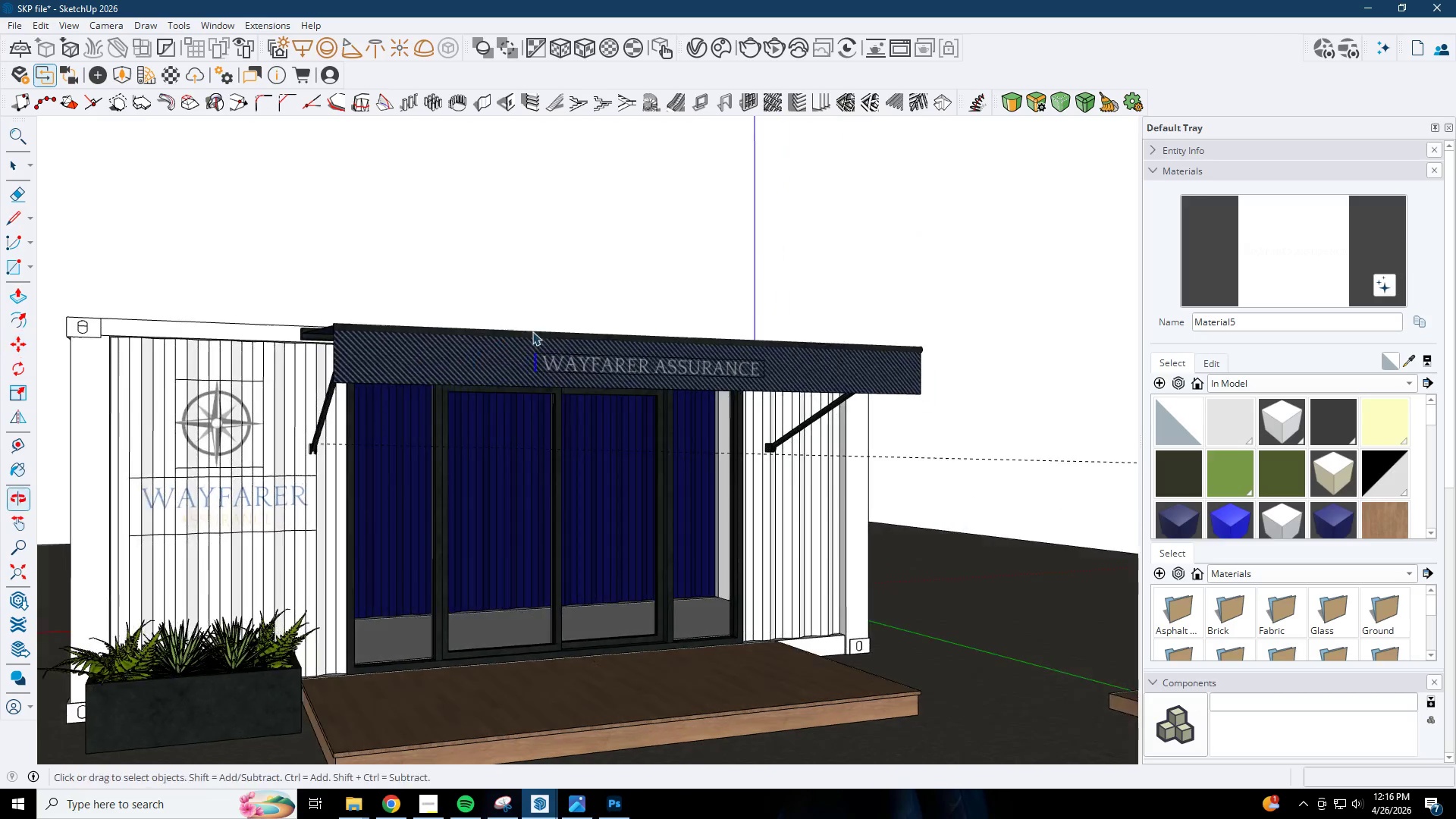 
key(Escape)
 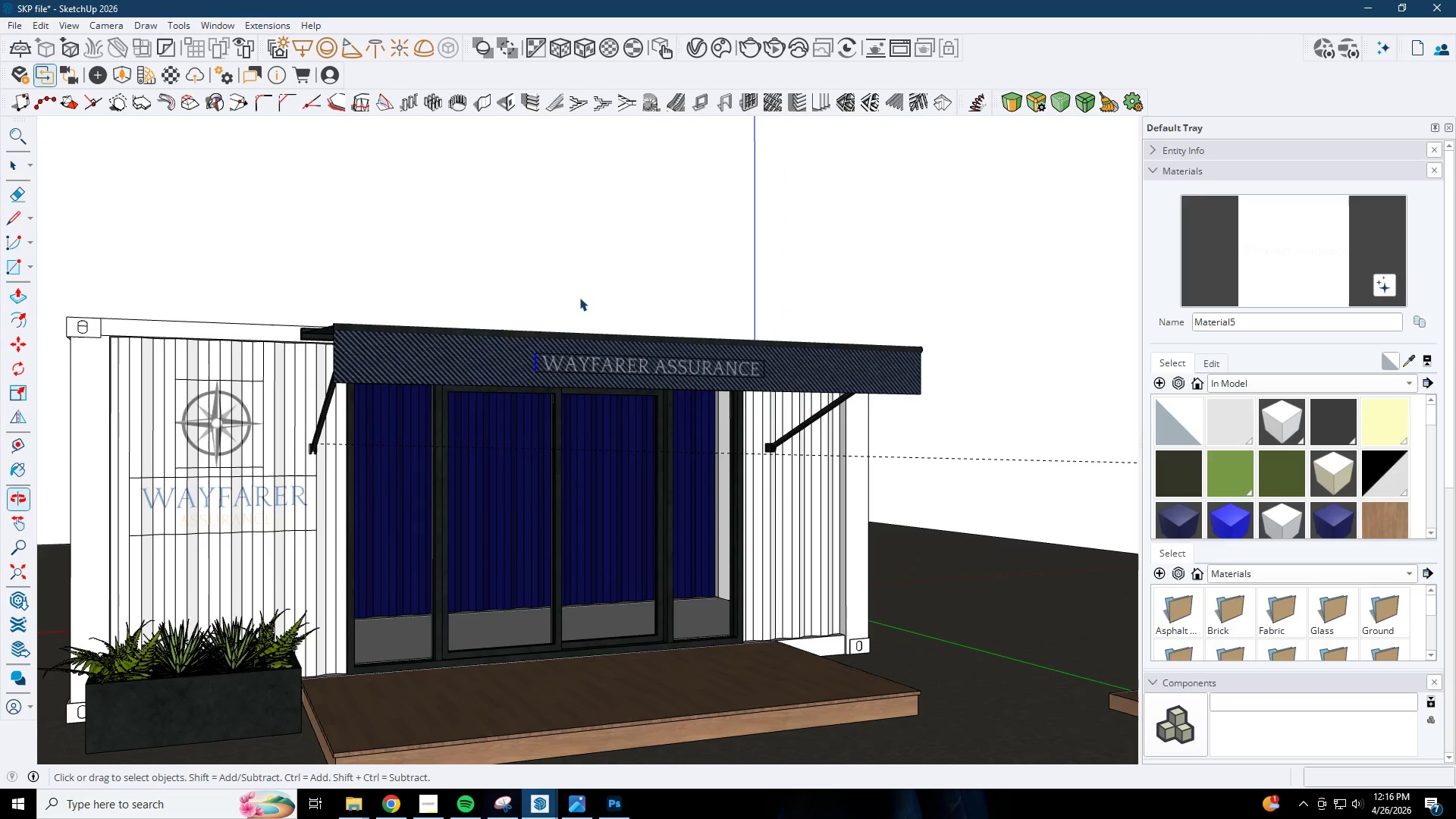 
left_click([625, 262])
 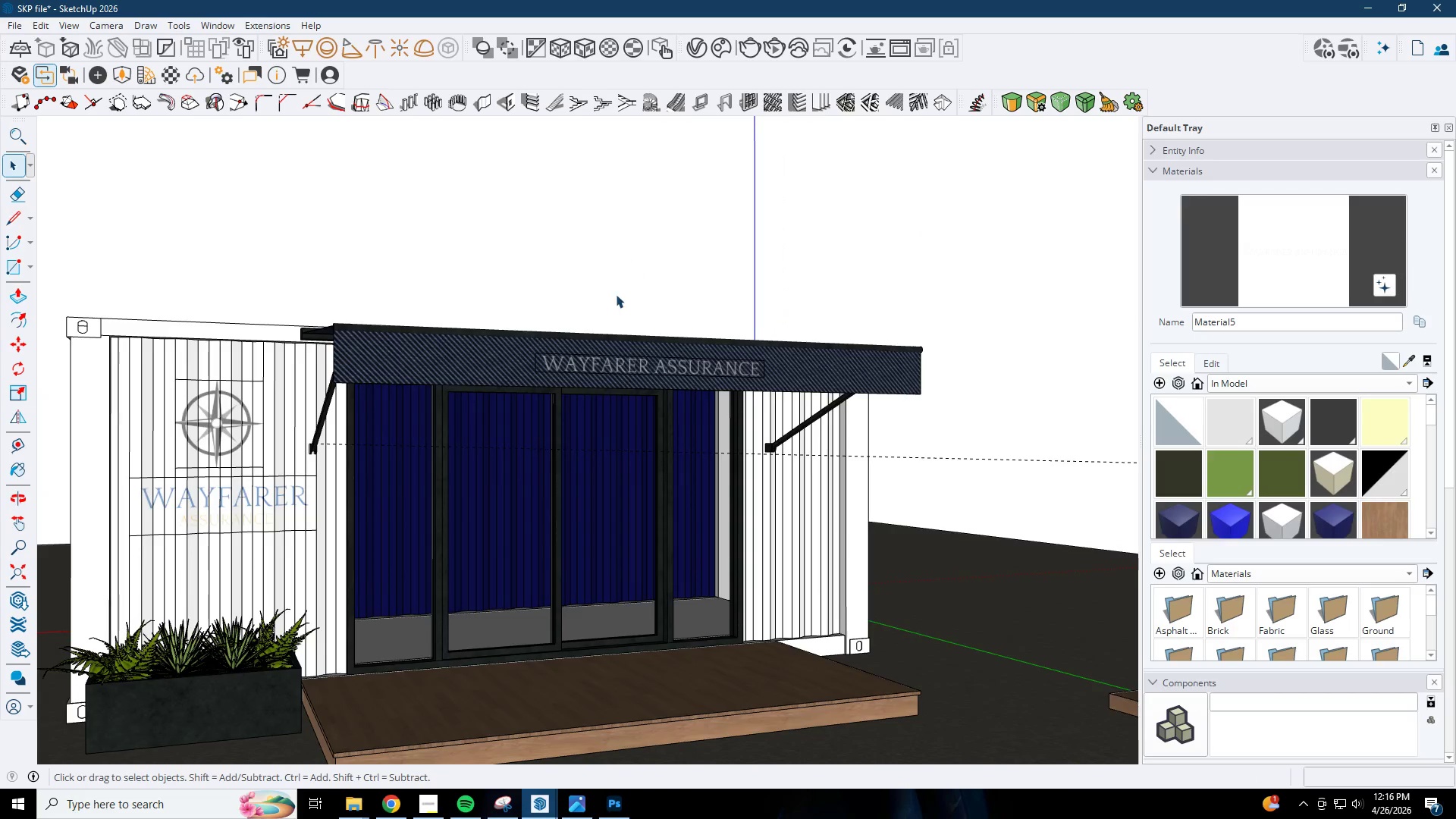 
scroll: coordinate [596, 371], scroll_direction: down, amount: 9.0
 